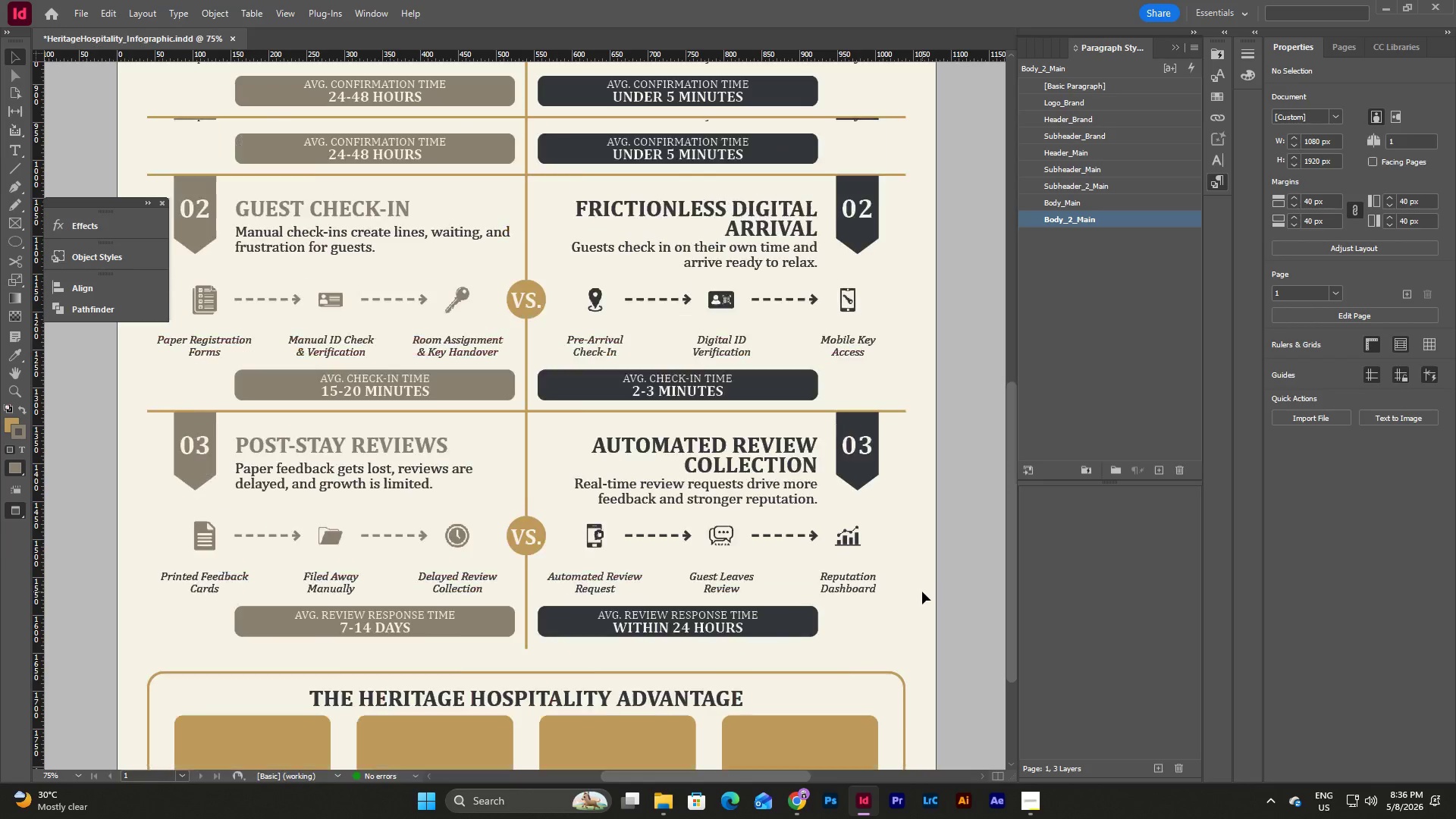 
scroll: coordinate [922, 592], scroll_direction: up, amount: 2.0
 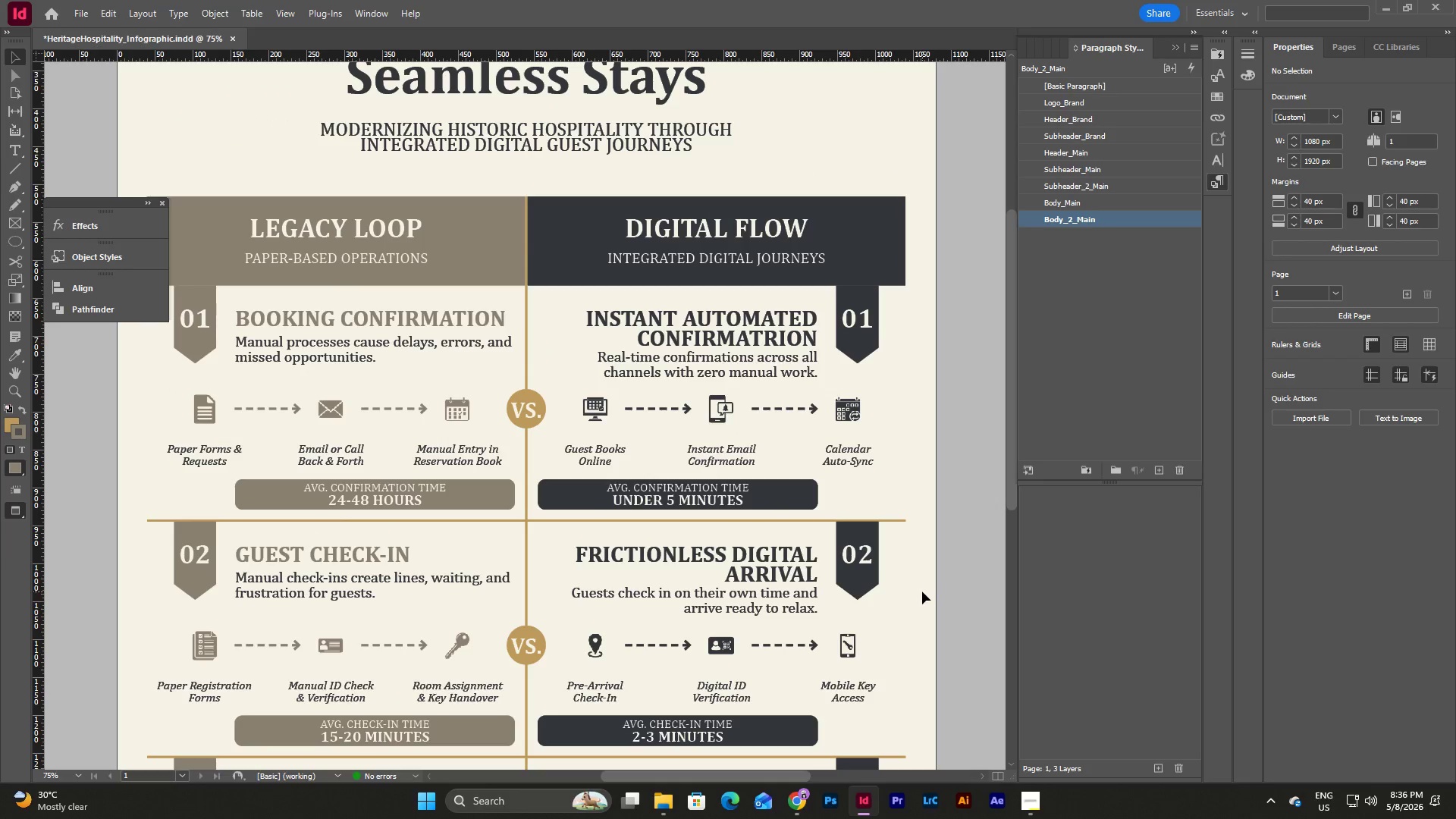 
scroll: coordinate [922, 592], scroll_direction: down, amount: 2.0
 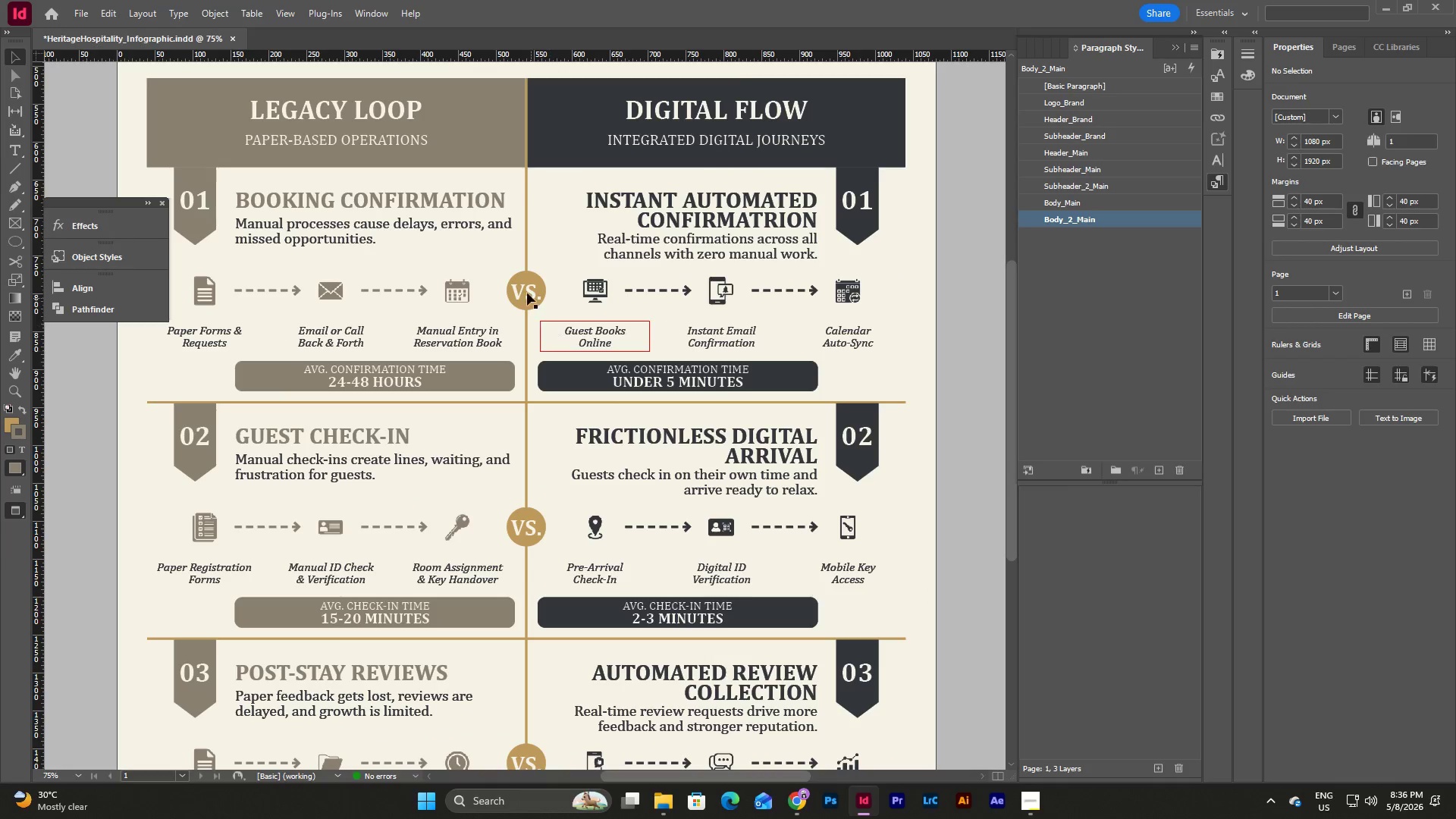 
key(Shift+ShiftLeft)
 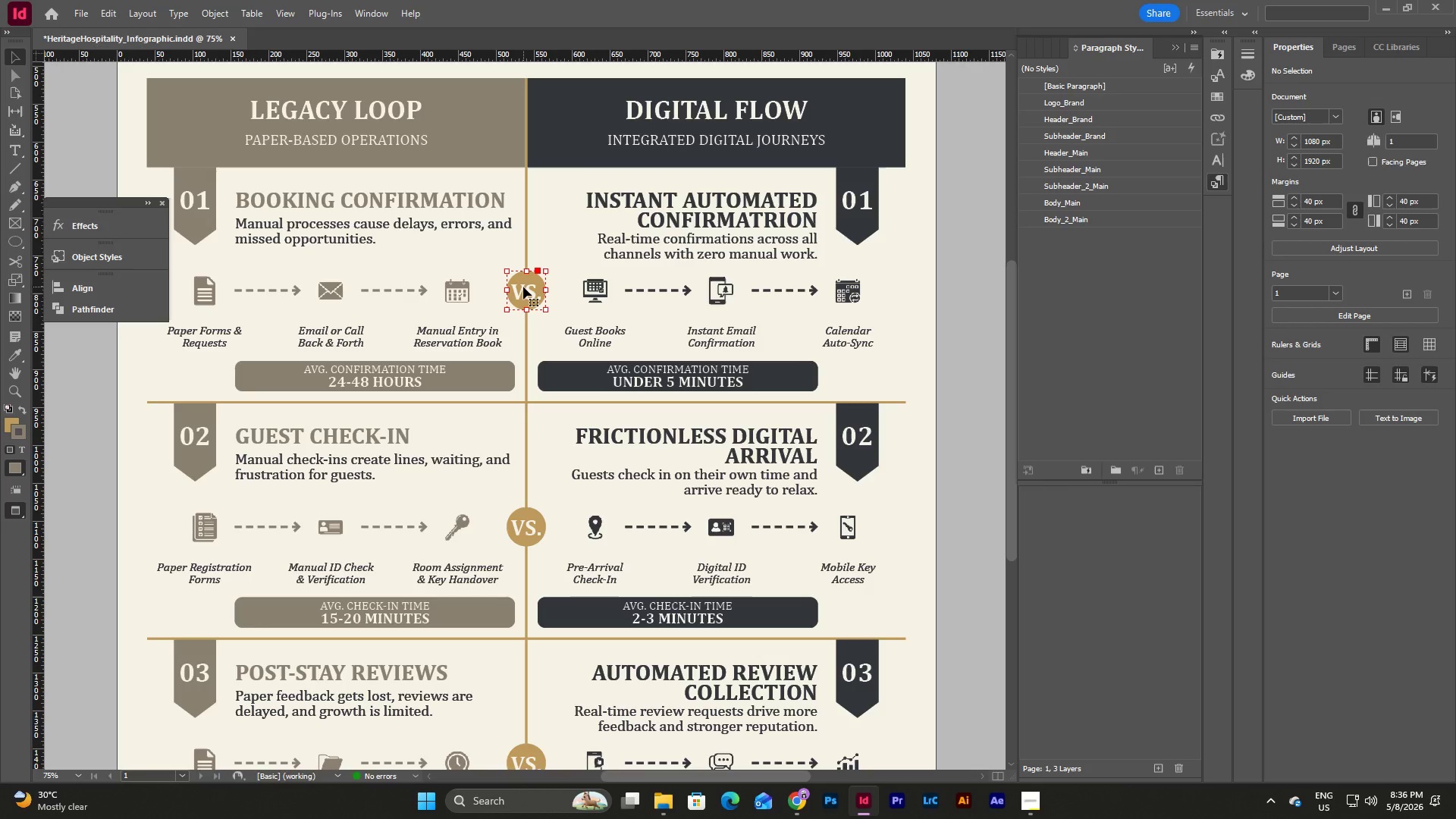 
left_click([523, 287])
 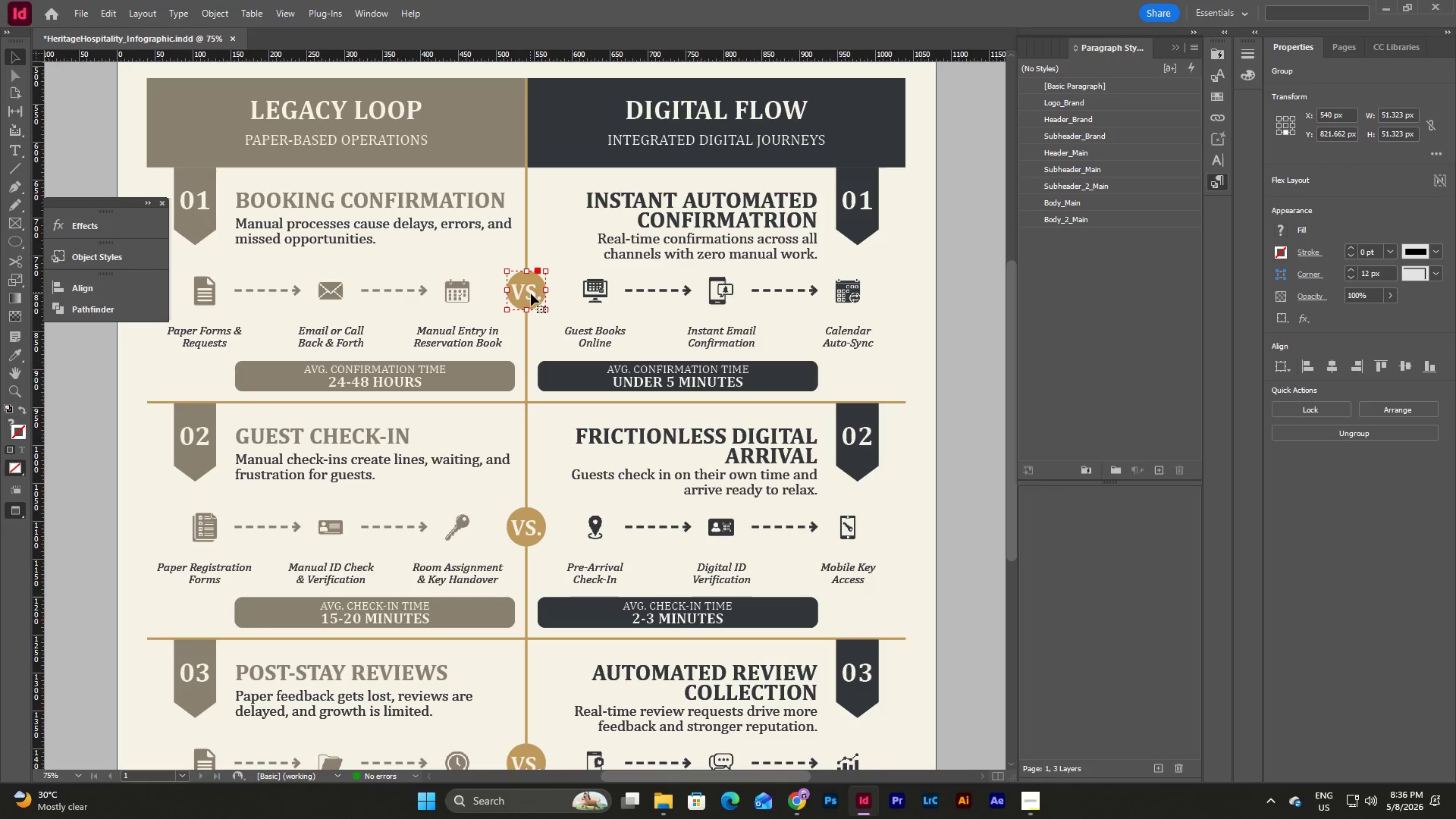 
hold_key(key=ShiftLeft, duration=0.72)
 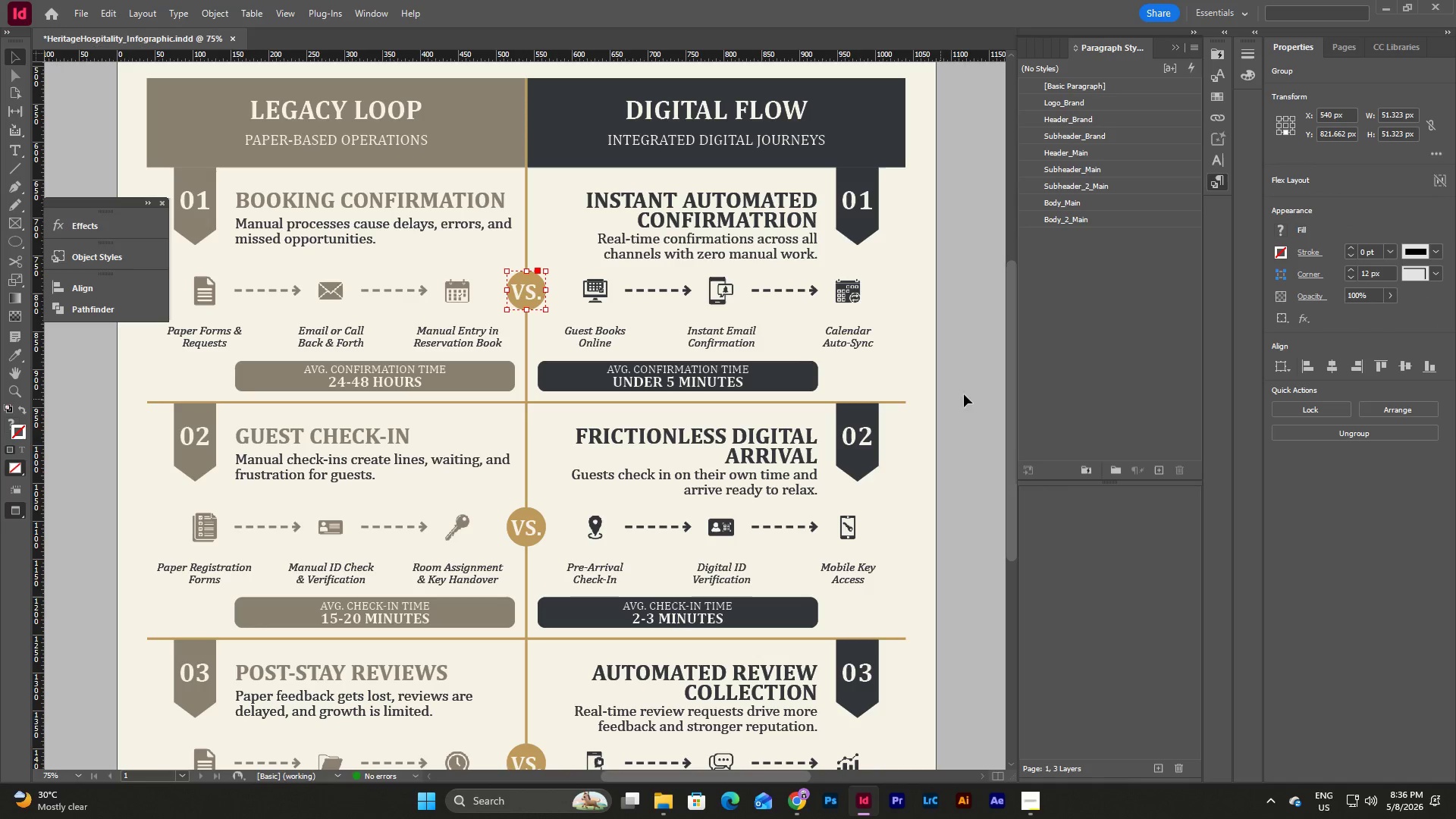 
left_click([977, 393])
 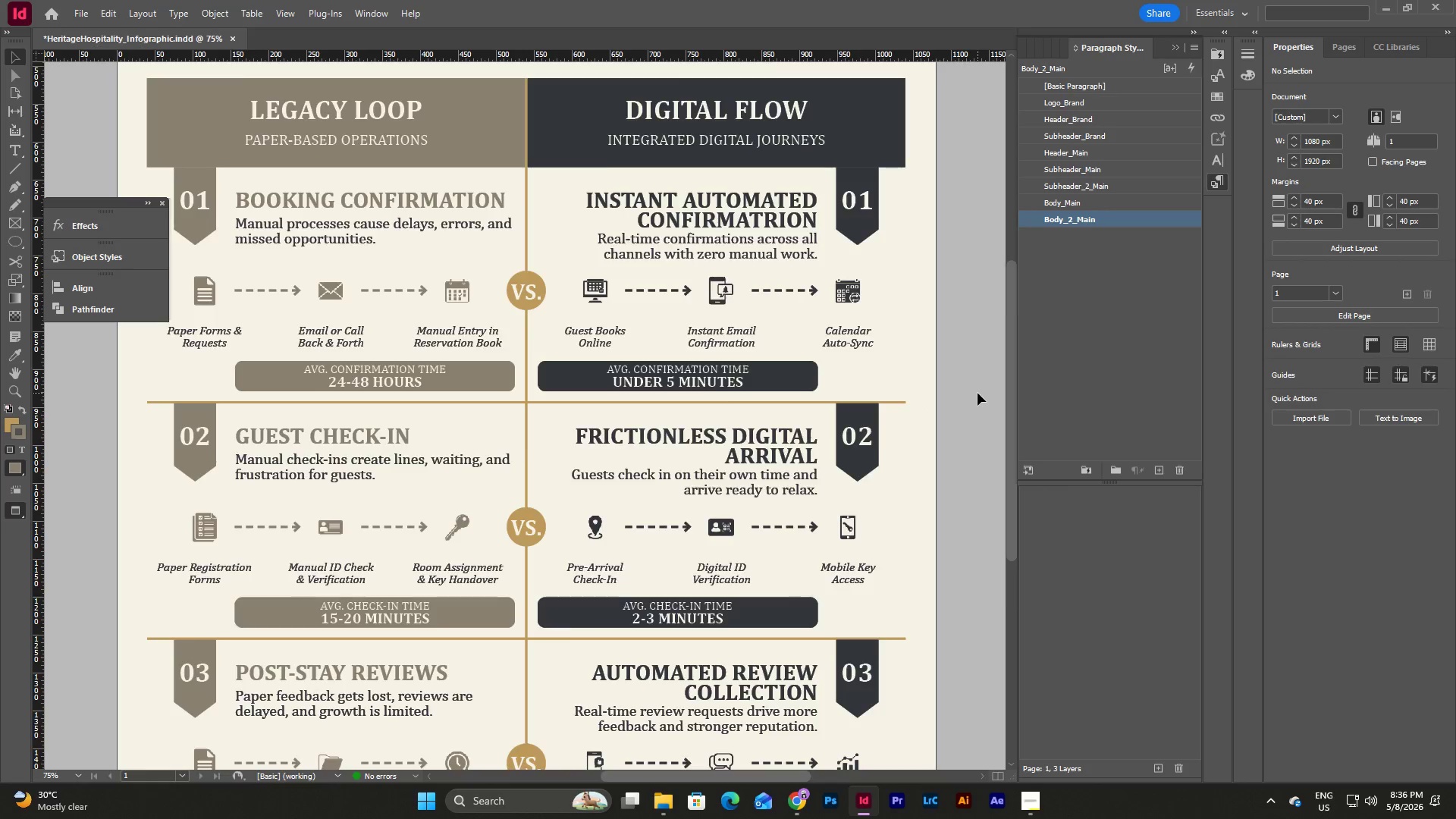 
scroll: coordinate [977, 393], scroll_direction: down, amount: 3.0
 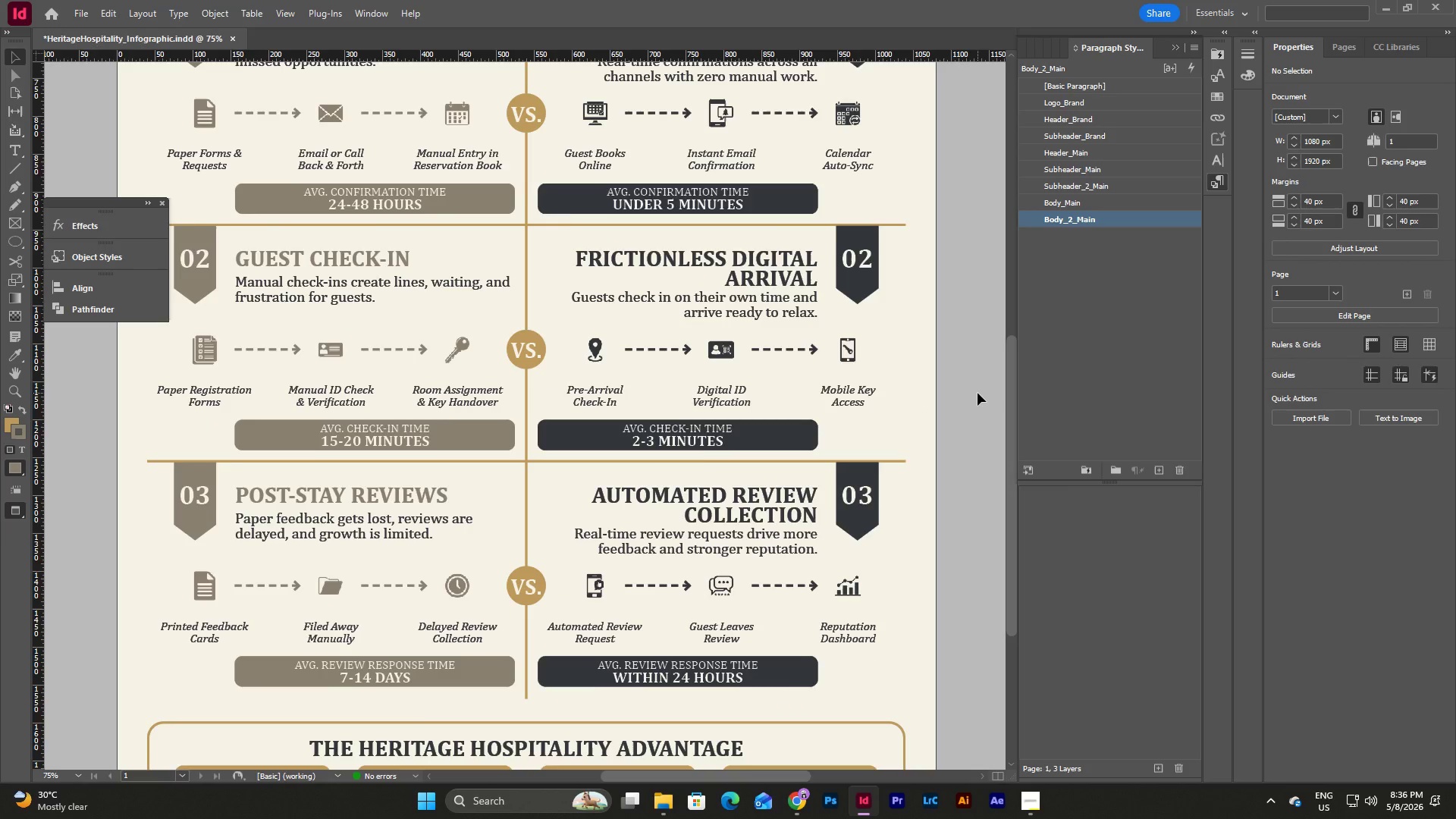 
scroll: coordinate [977, 393], scroll_direction: up, amount: 4.0
 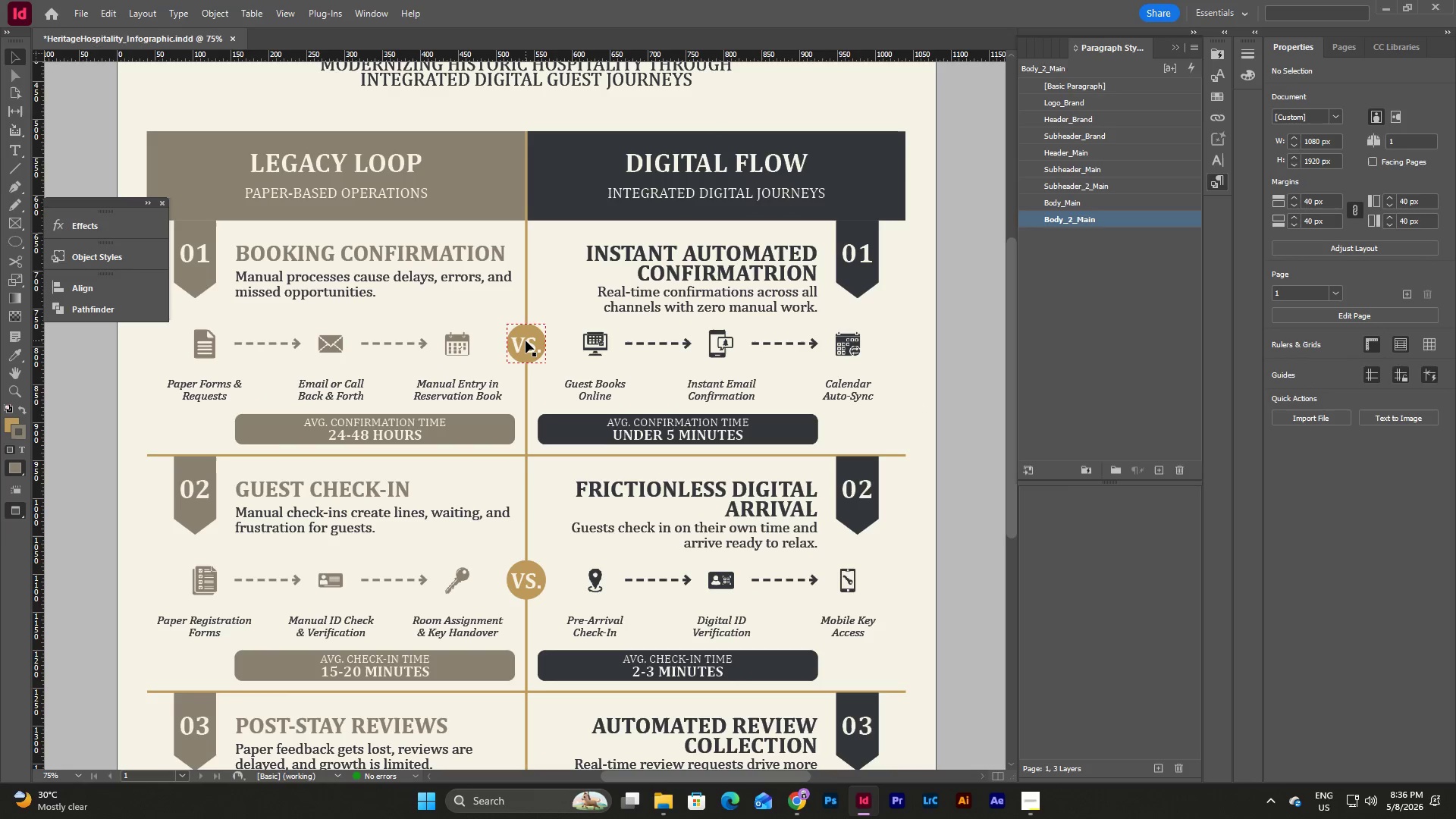 
double_click([526, 340])
 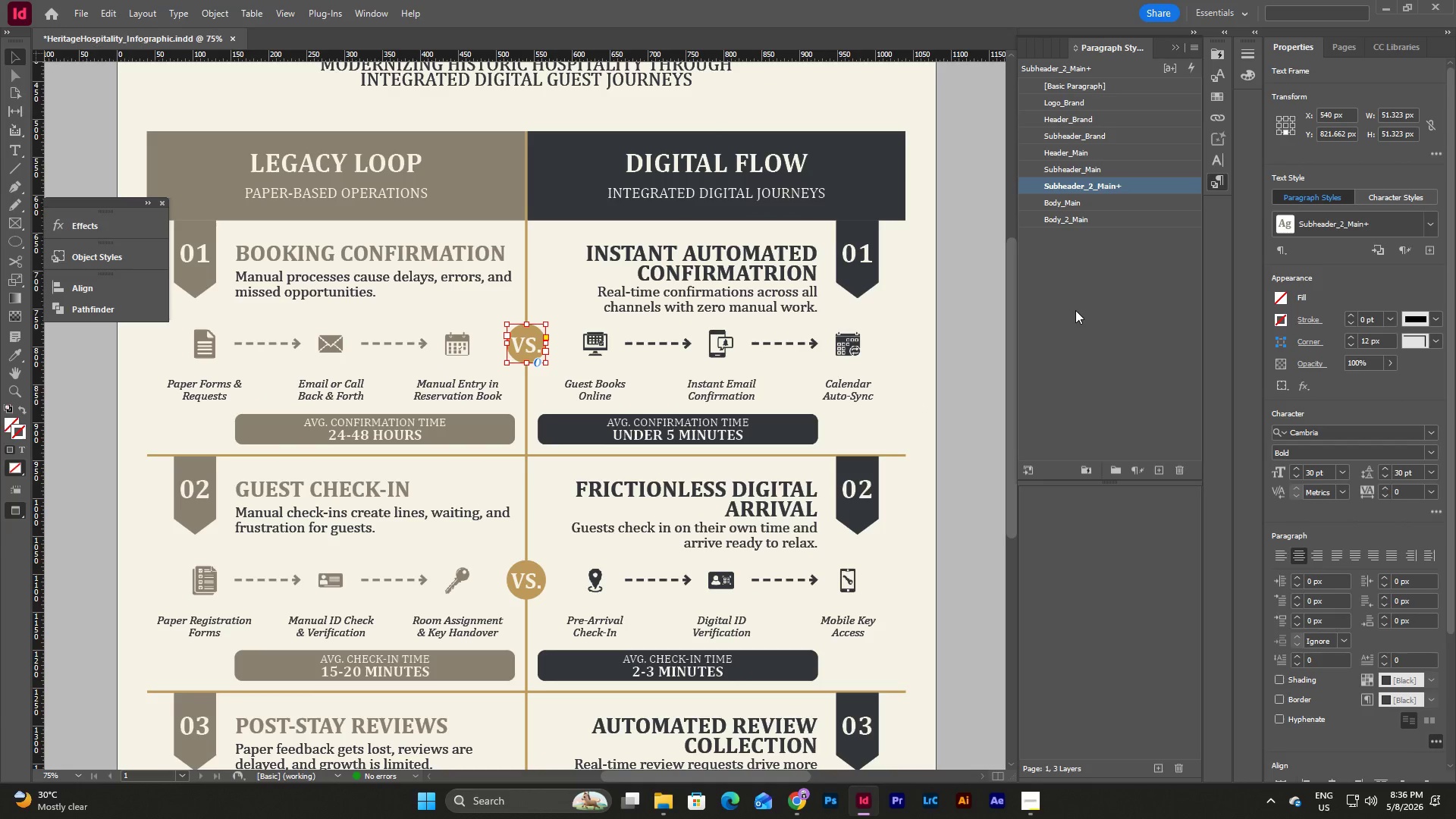 
left_click([1087, 207])
 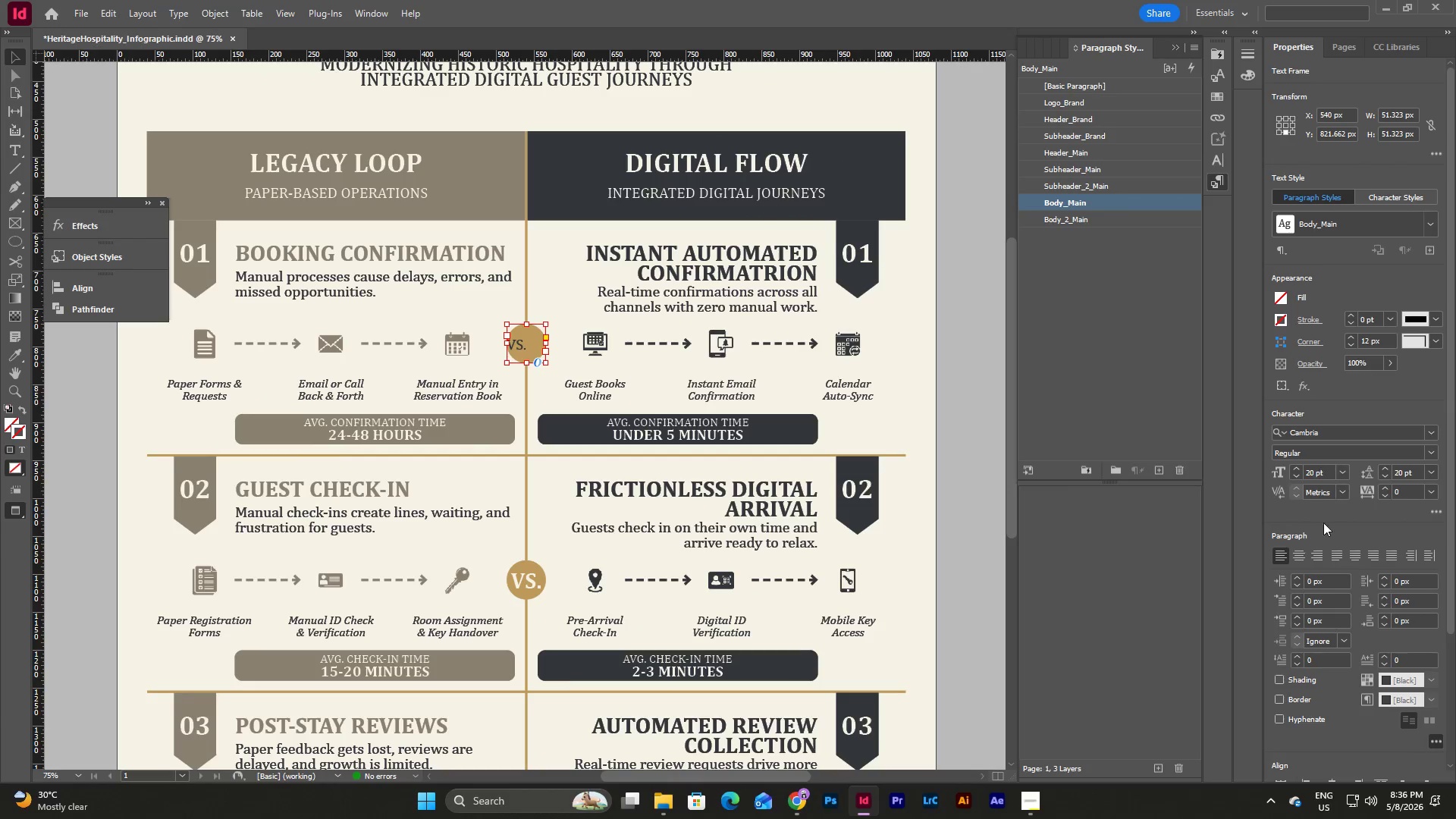 
left_click([1301, 557])
 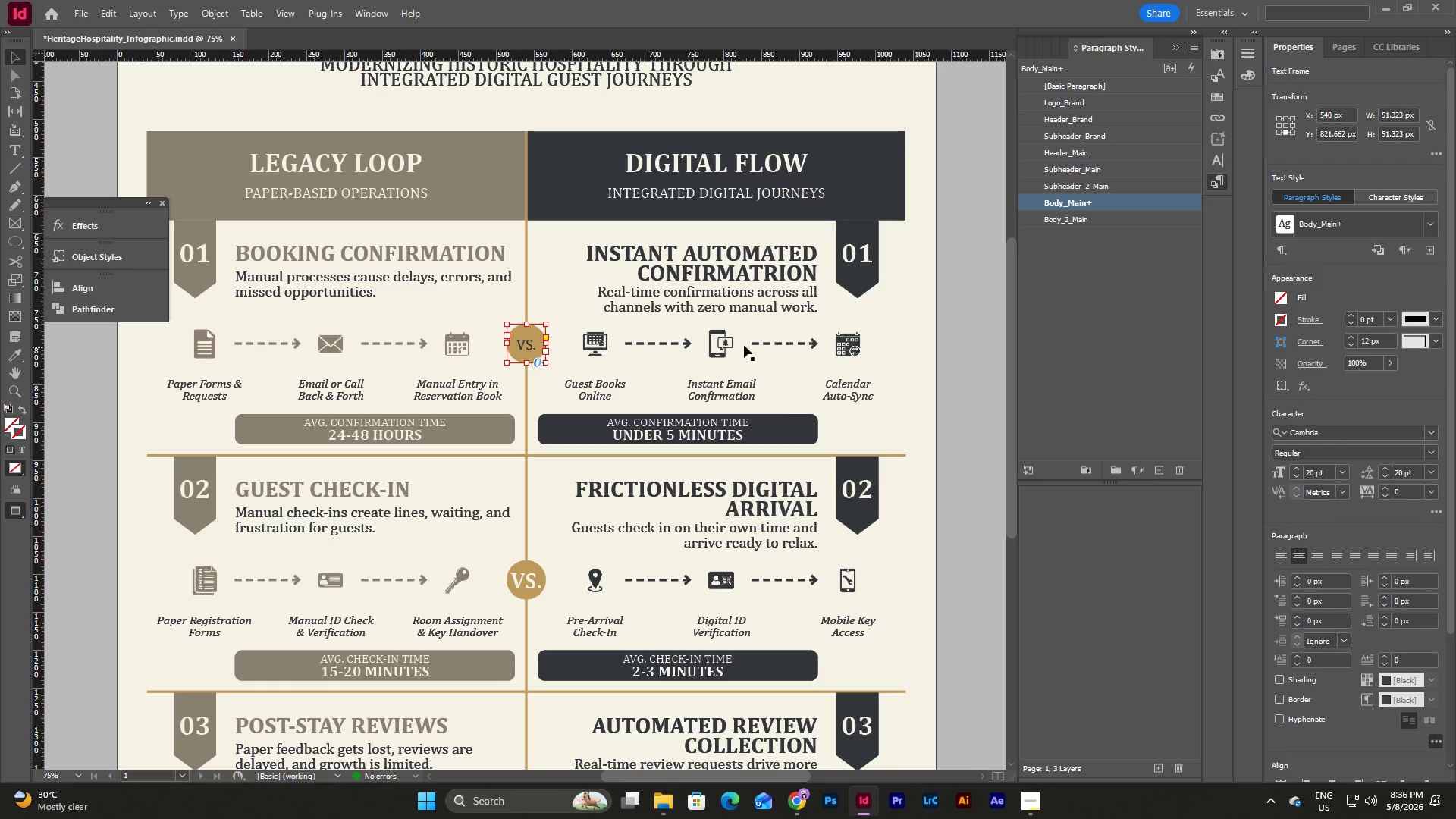 
left_click([1436, 453])
 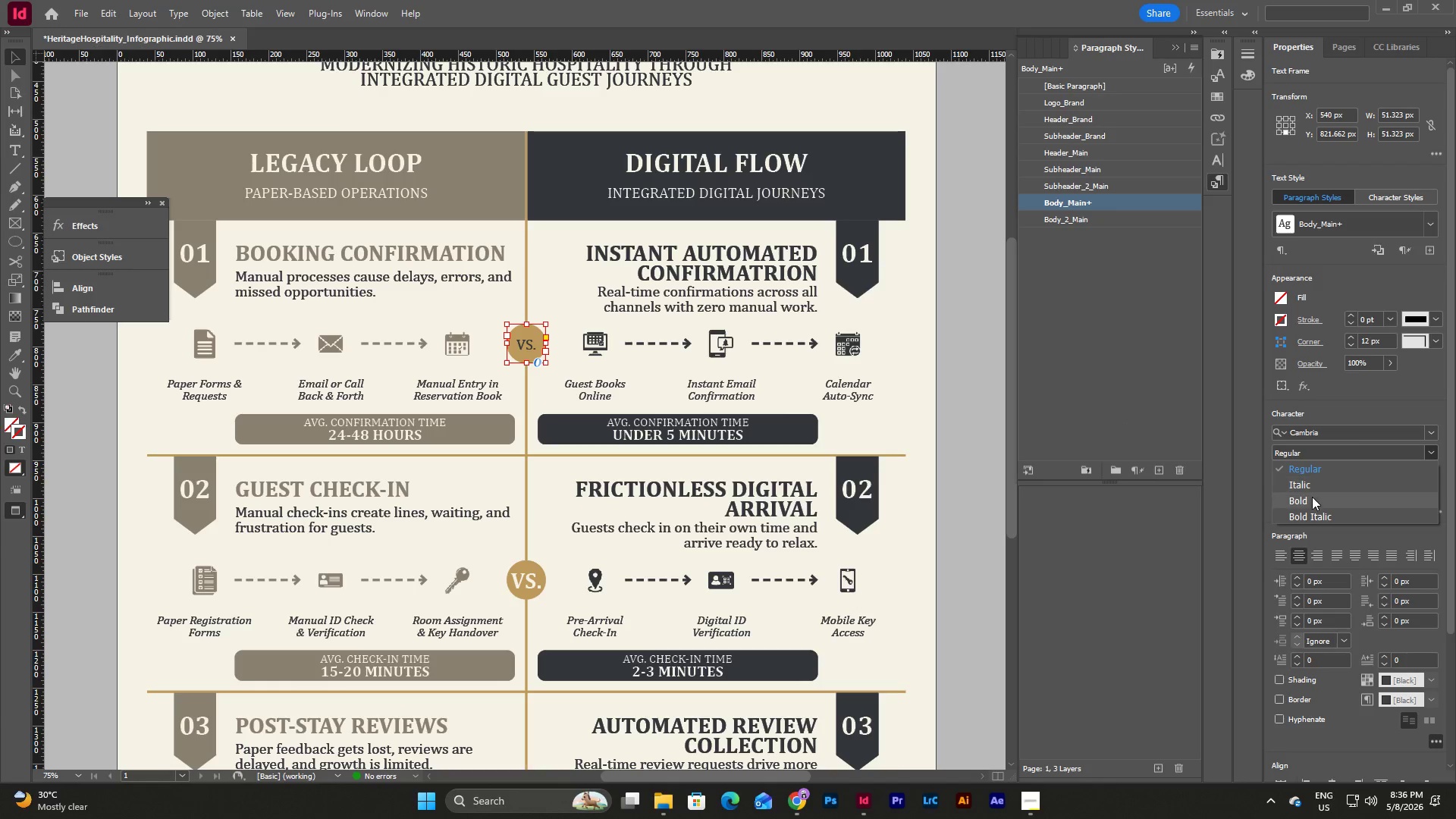 
left_click([1312, 497])
 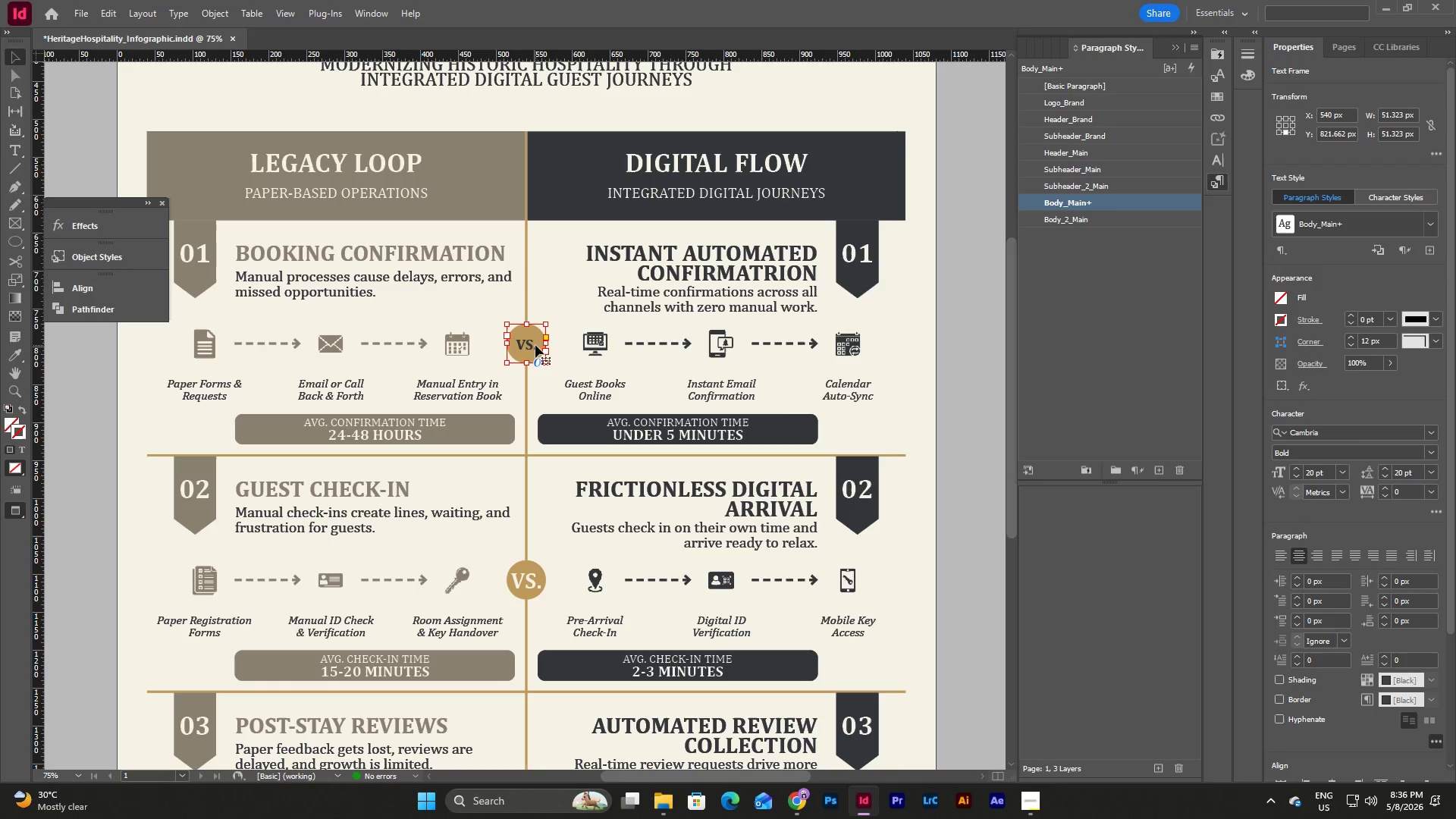 
double_click([535, 345])
 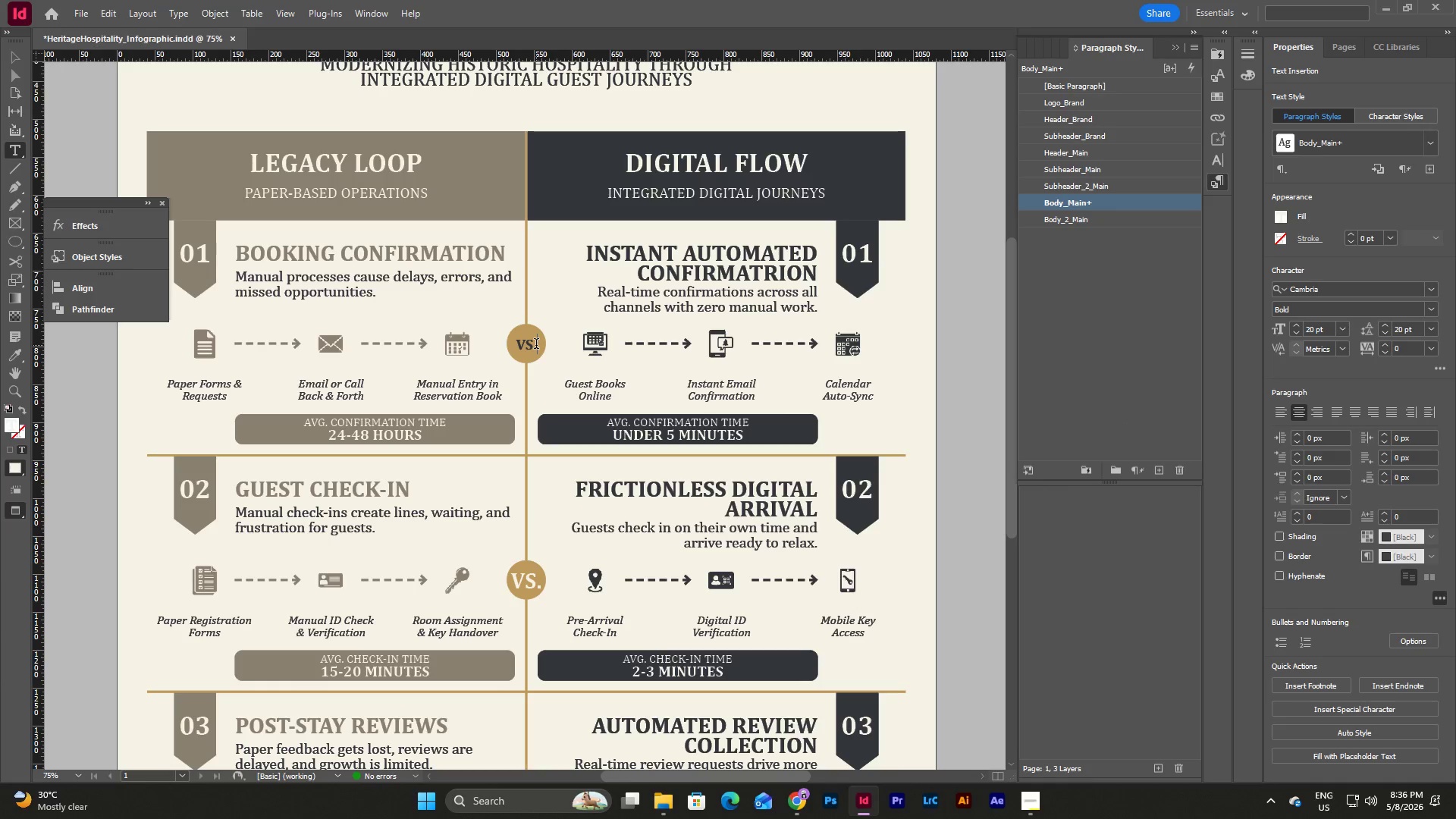 
left_click_drag(start_coordinate=[536, 345], to_coordinate=[491, 343])
 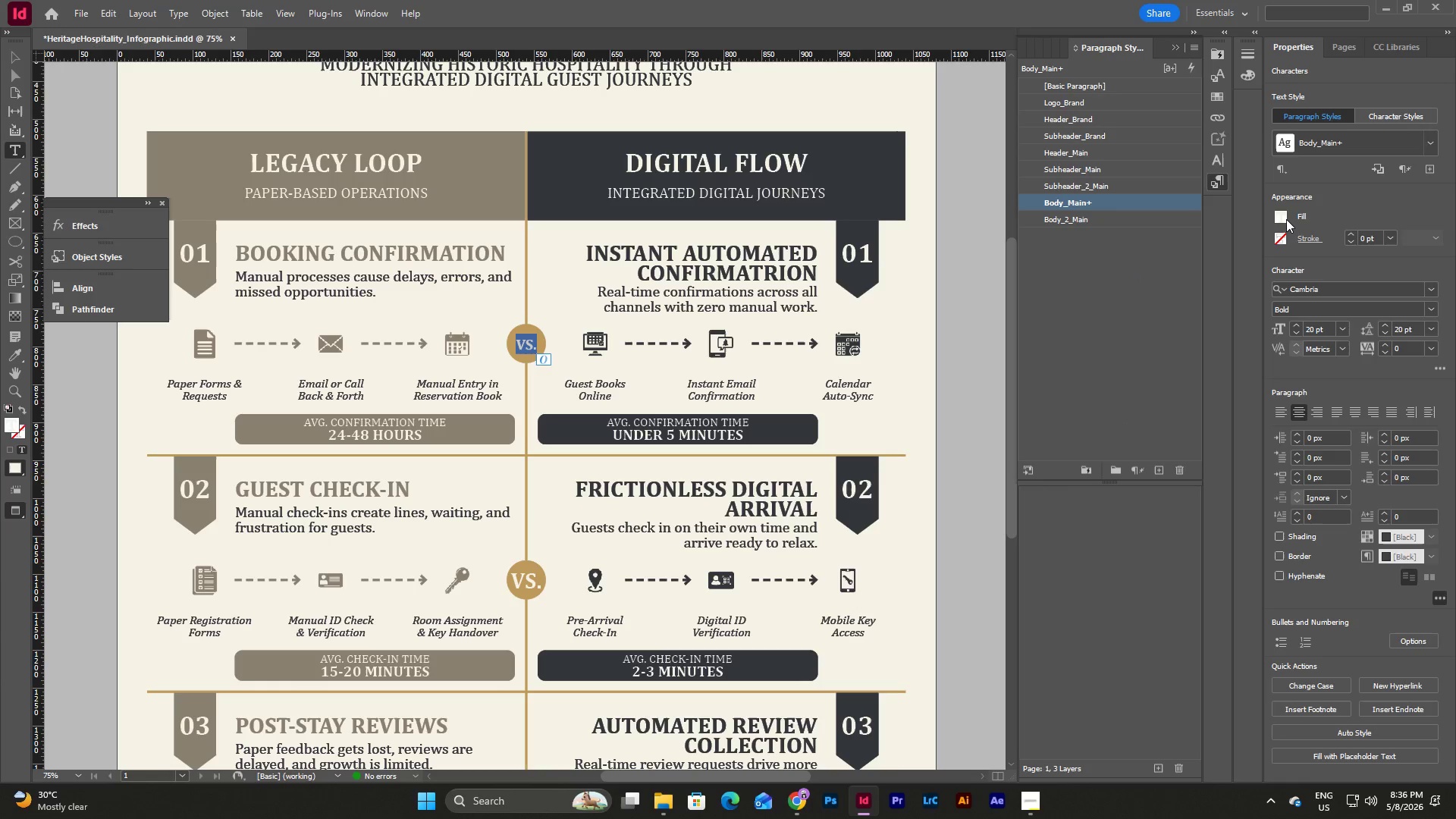 
left_click([1279, 217])
 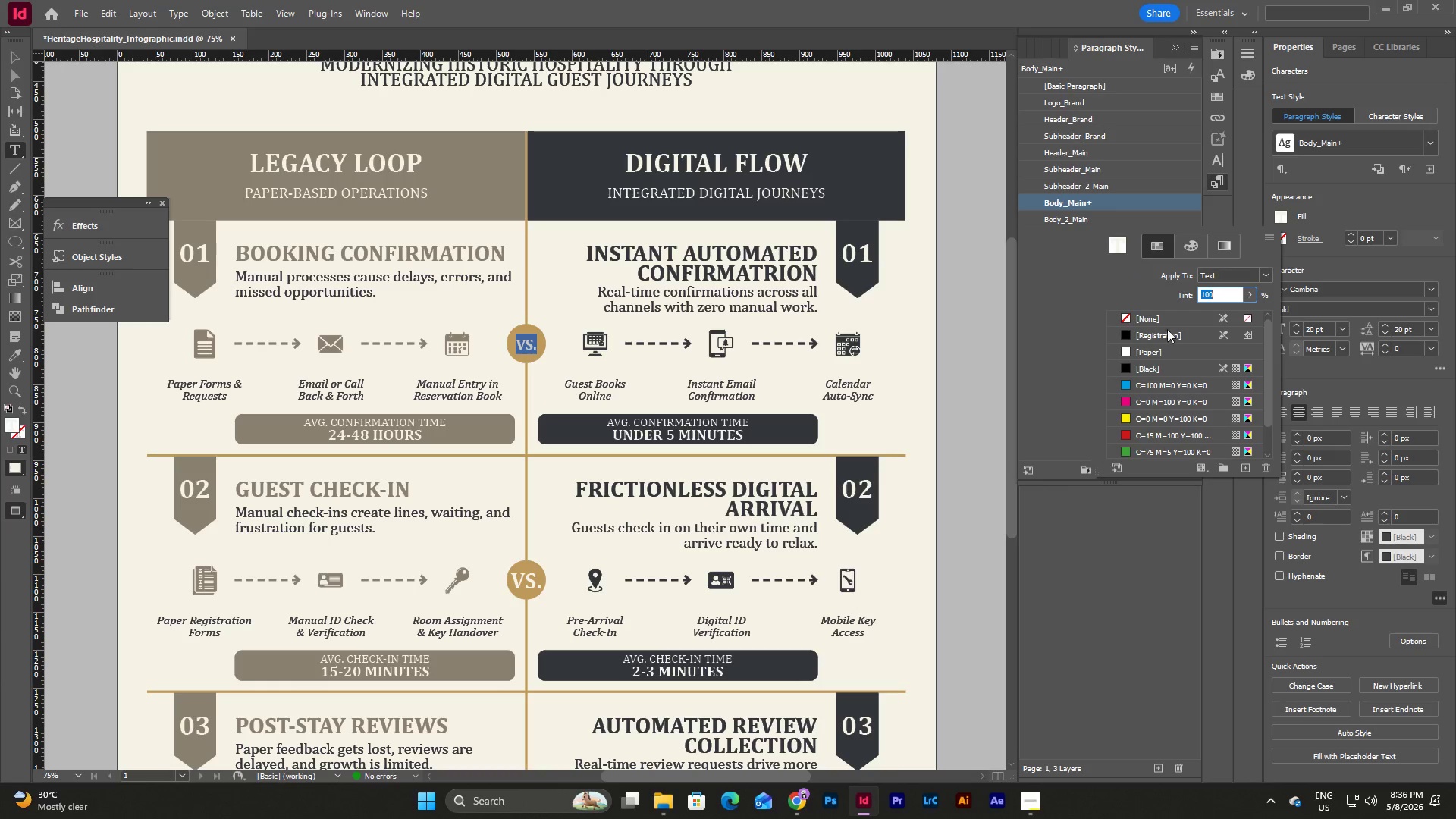 
scroll: coordinate [1162, 341], scroll_direction: down, amount: 10.0
 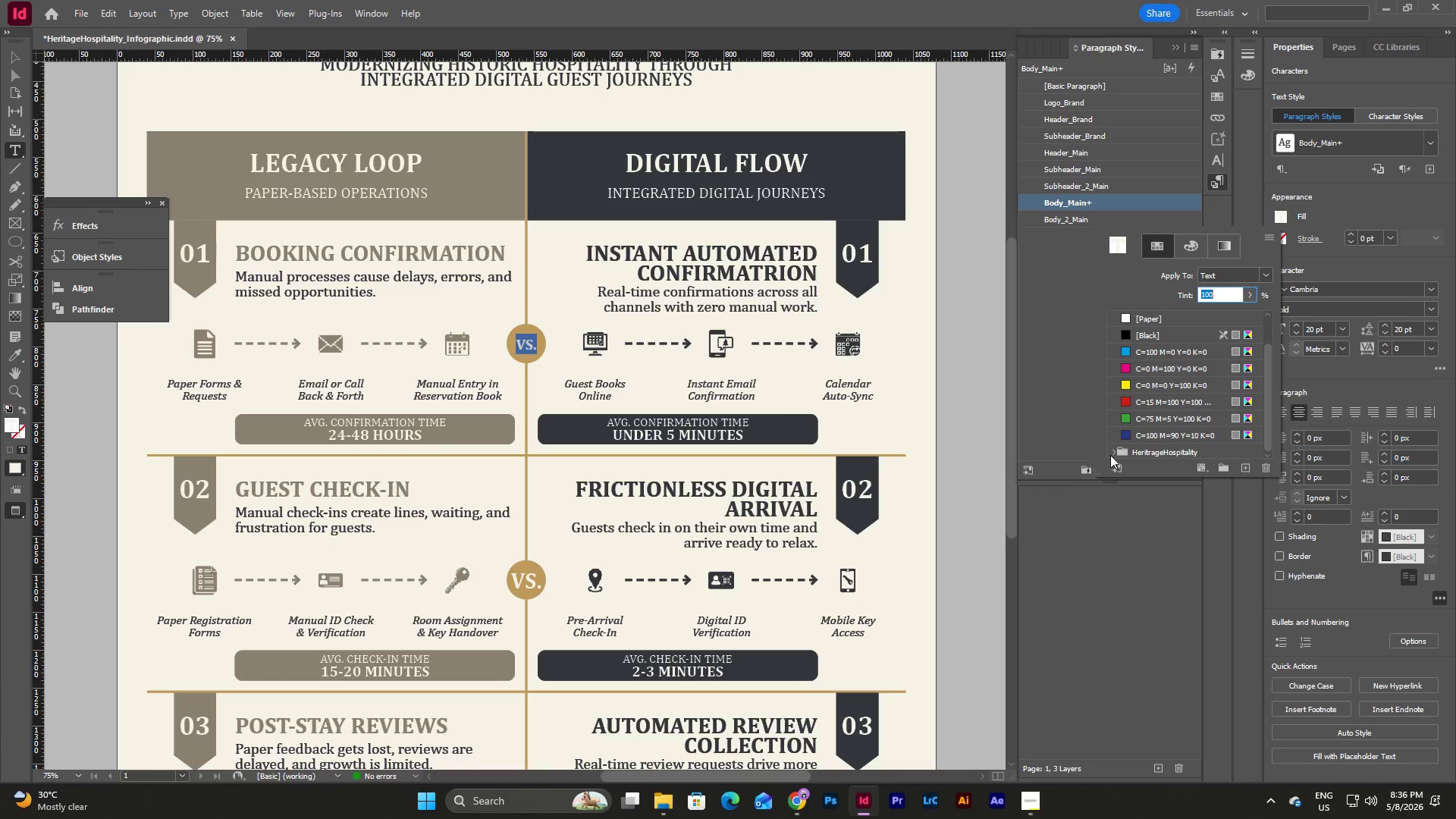 
left_click([1110, 455])
 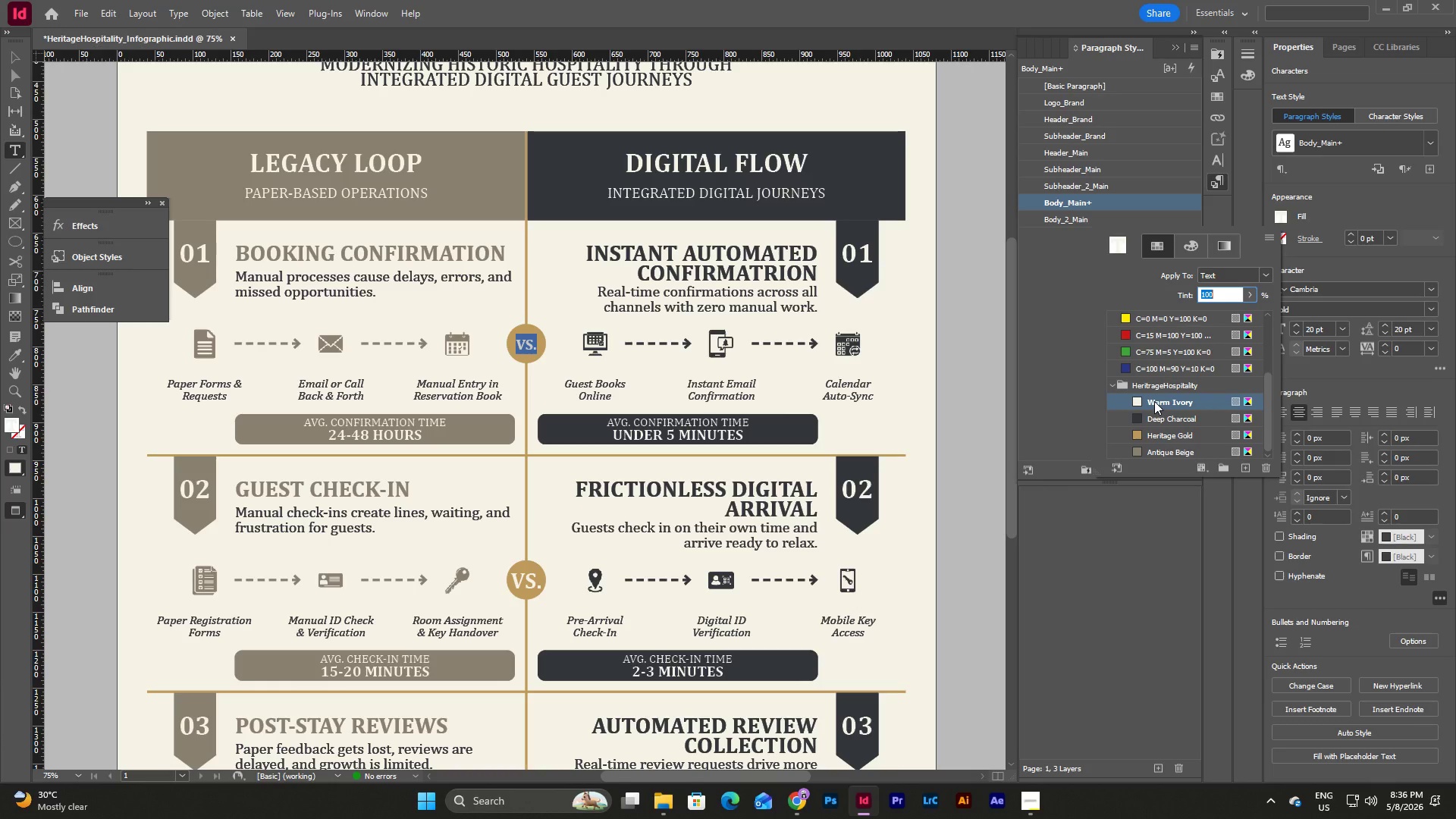 
left_click([1154, 401])
 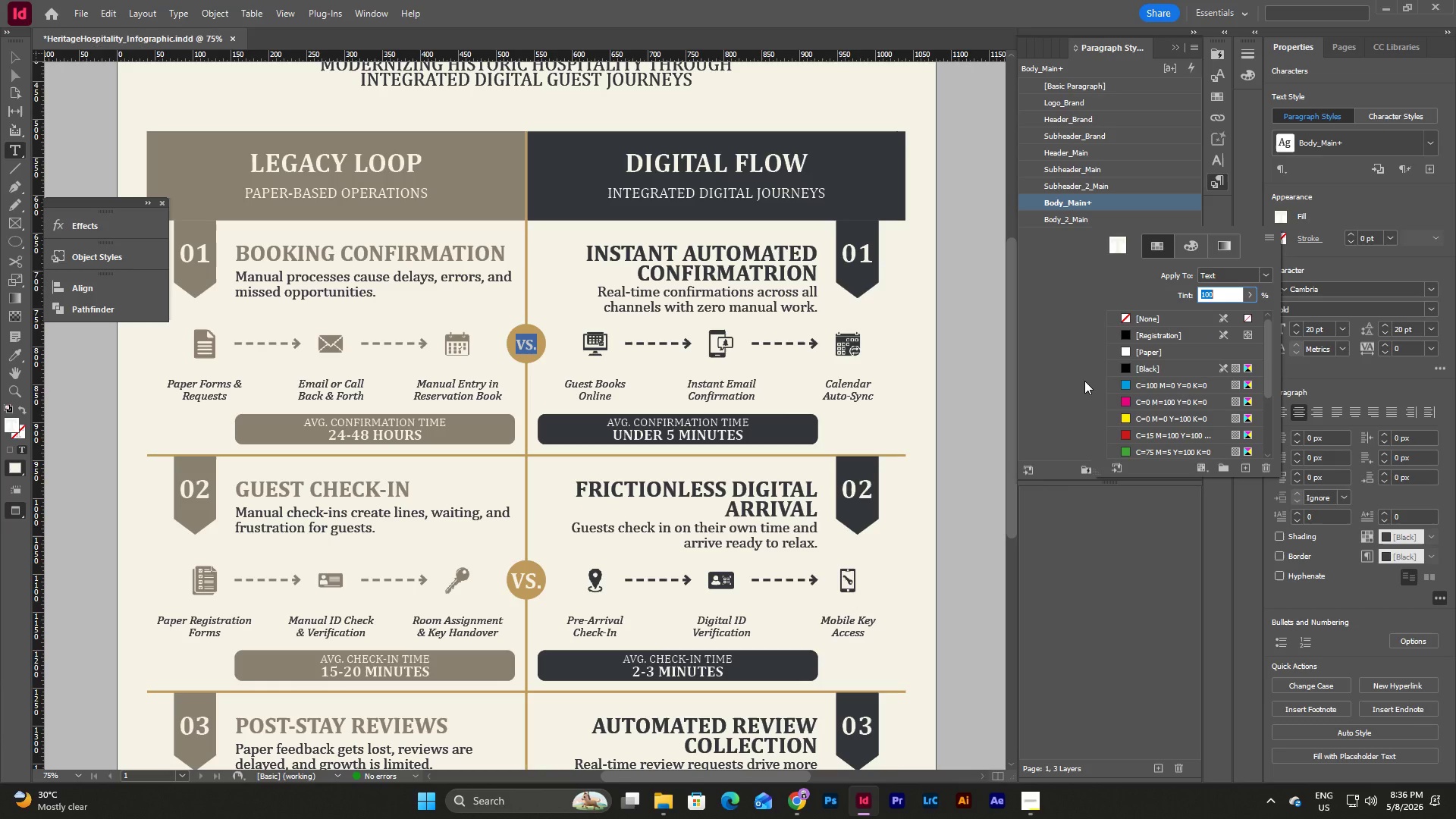 
scroll: coordinate [1084, 381], scroll_direction: down, amount: 5.0
 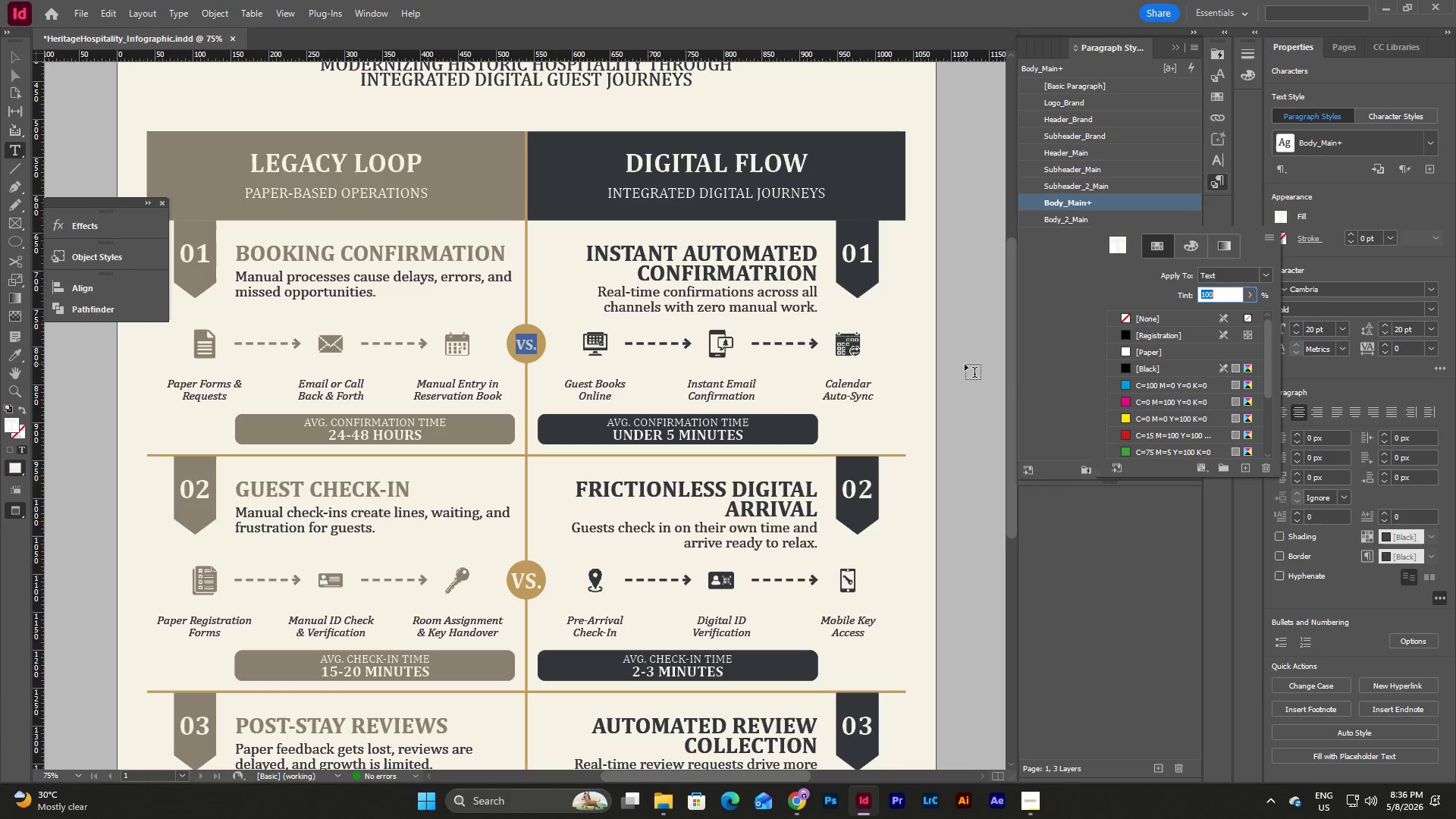 
key(Escape)
 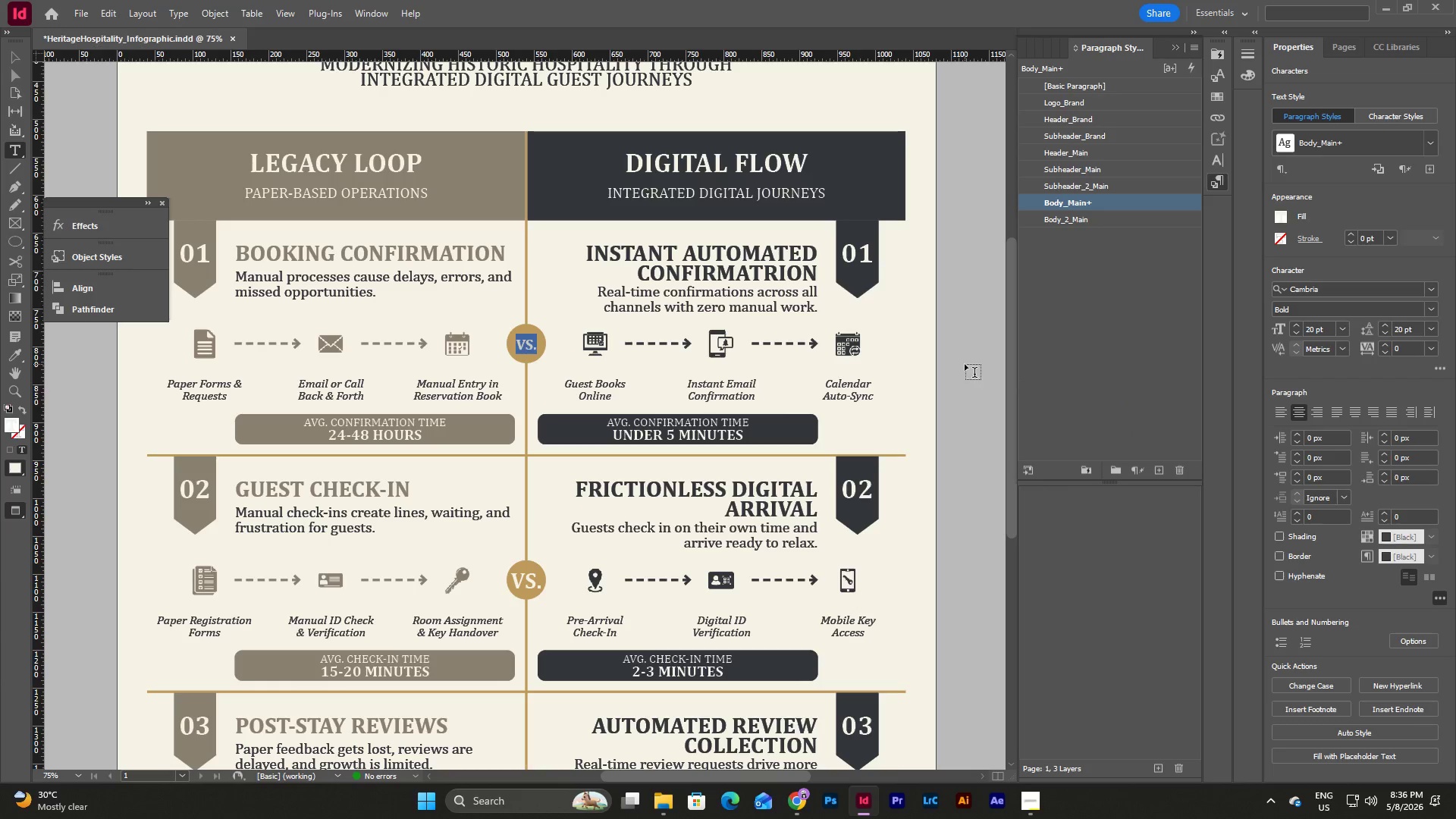 
key(Escape)
 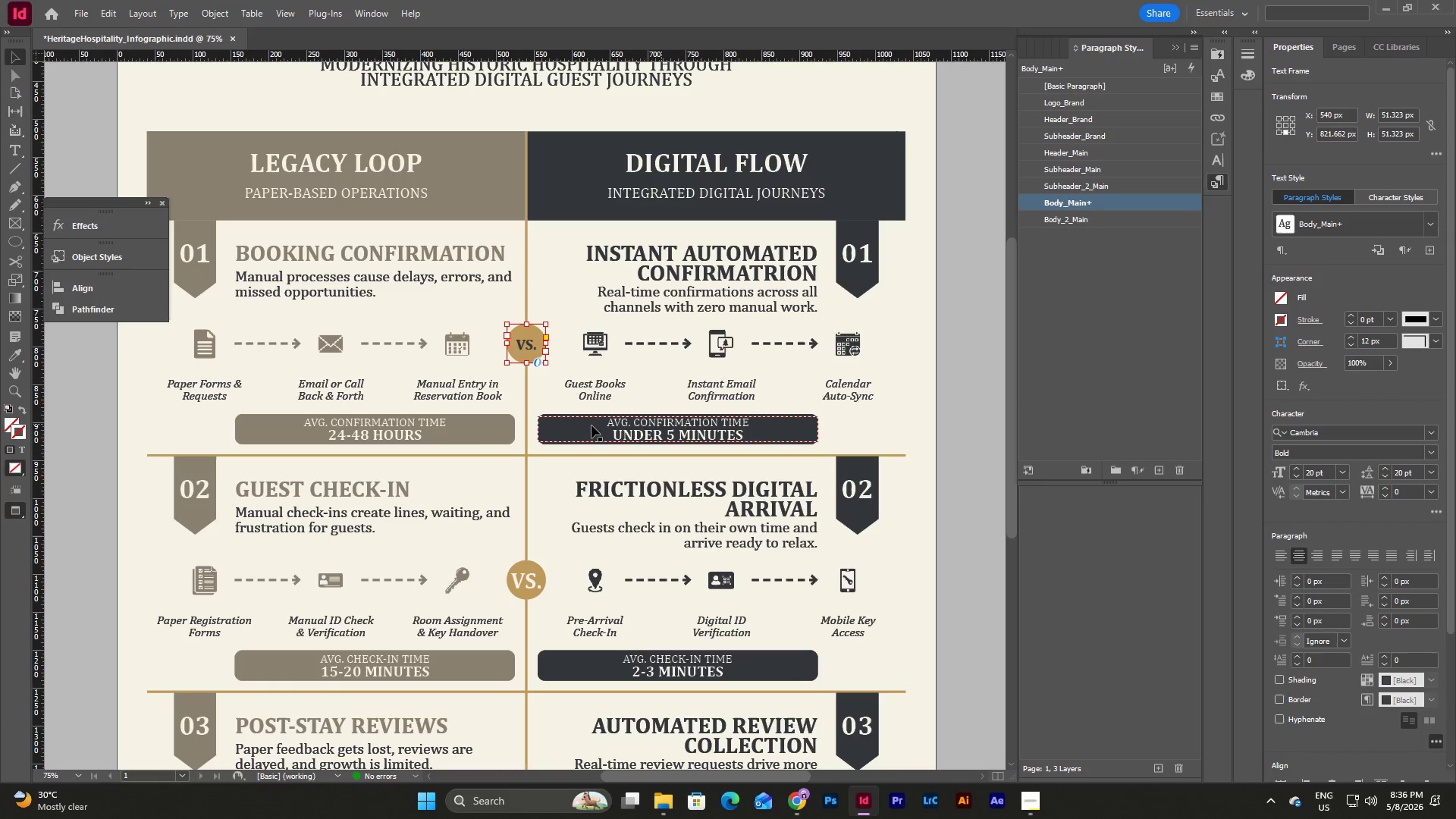 
left_click([529, 346])
 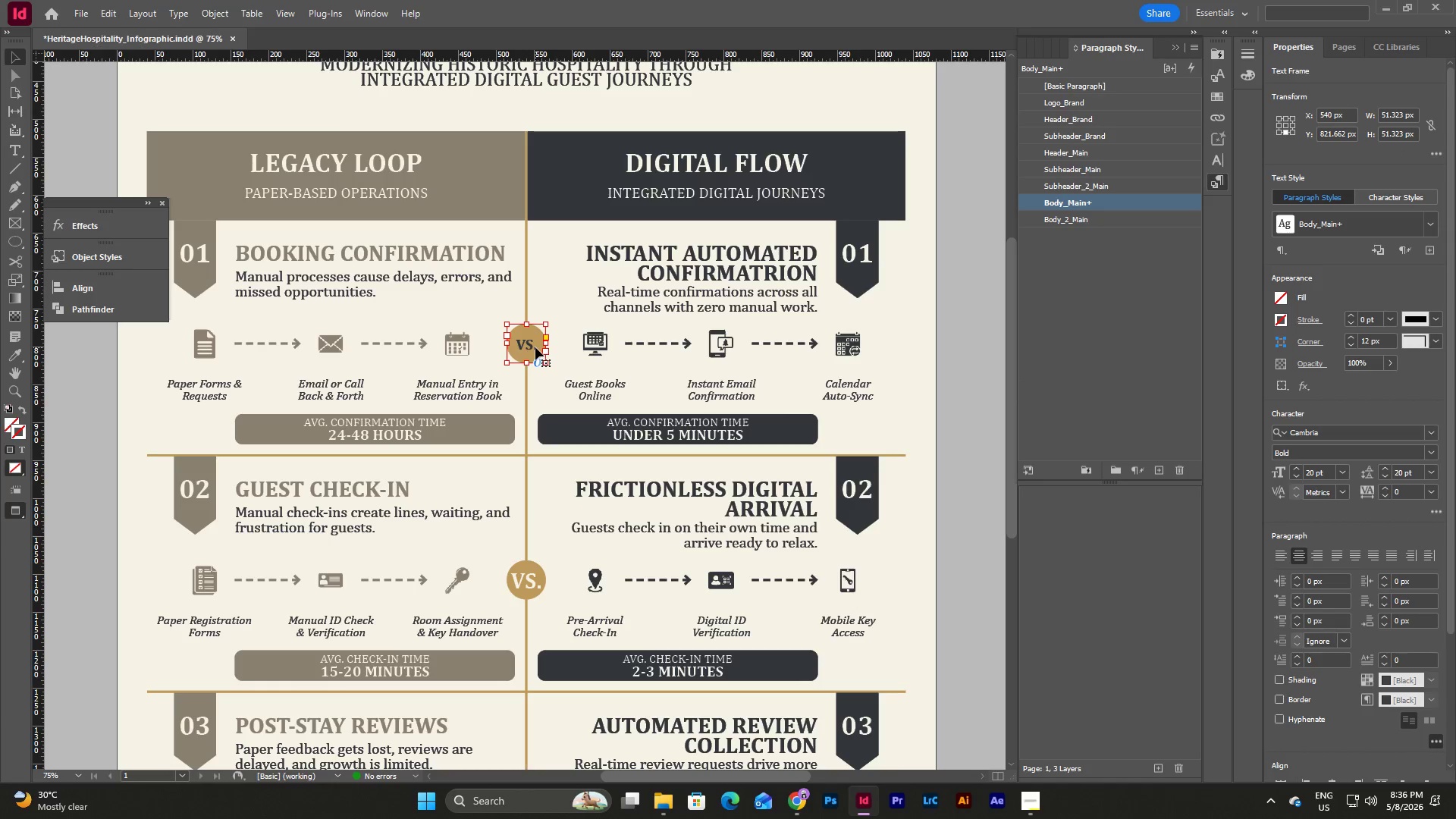 
double_click([535, 347])
 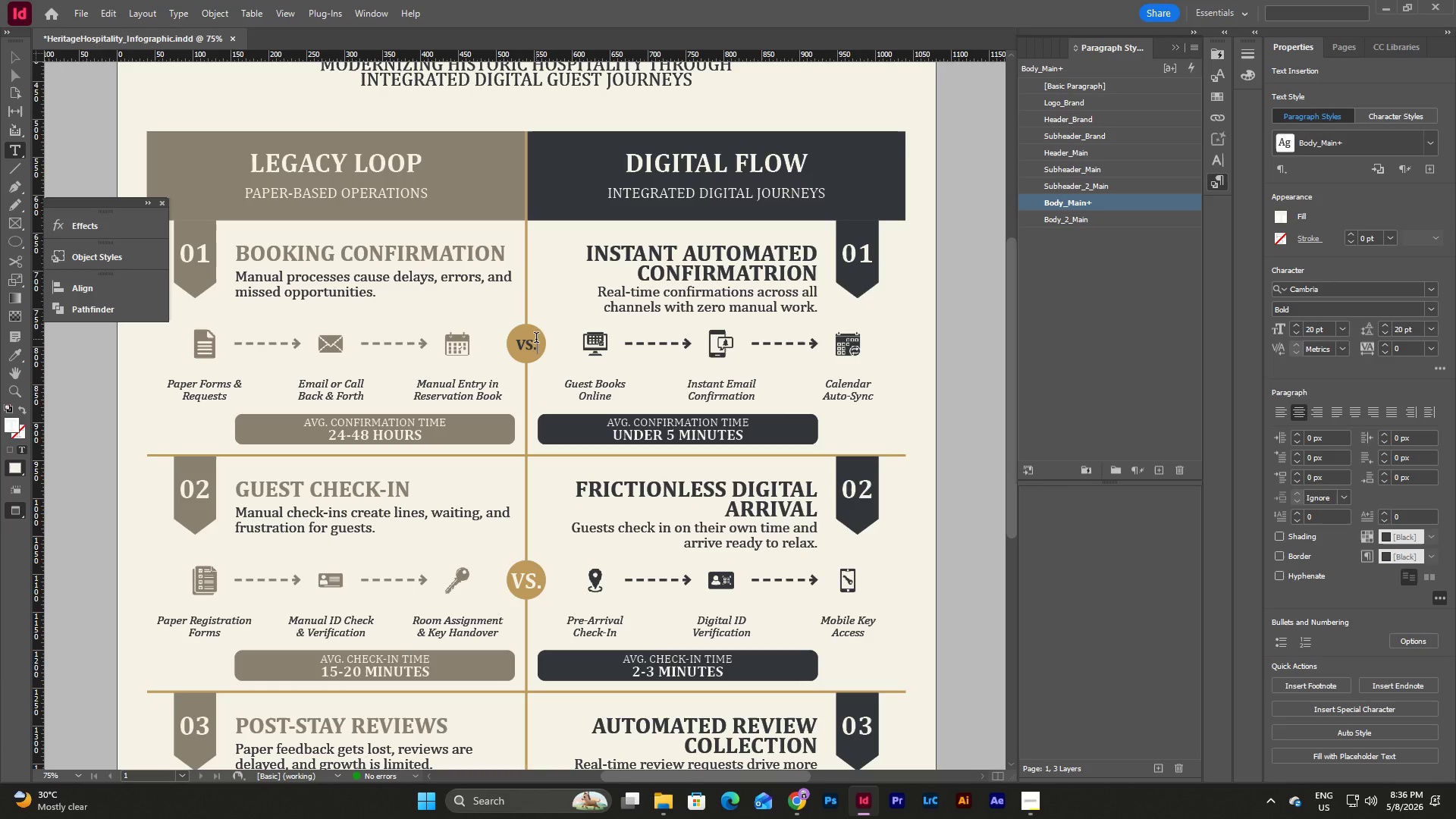 
left_click_drag(start_coordinate=[536, 339], to_coordinate=[510, 350])
 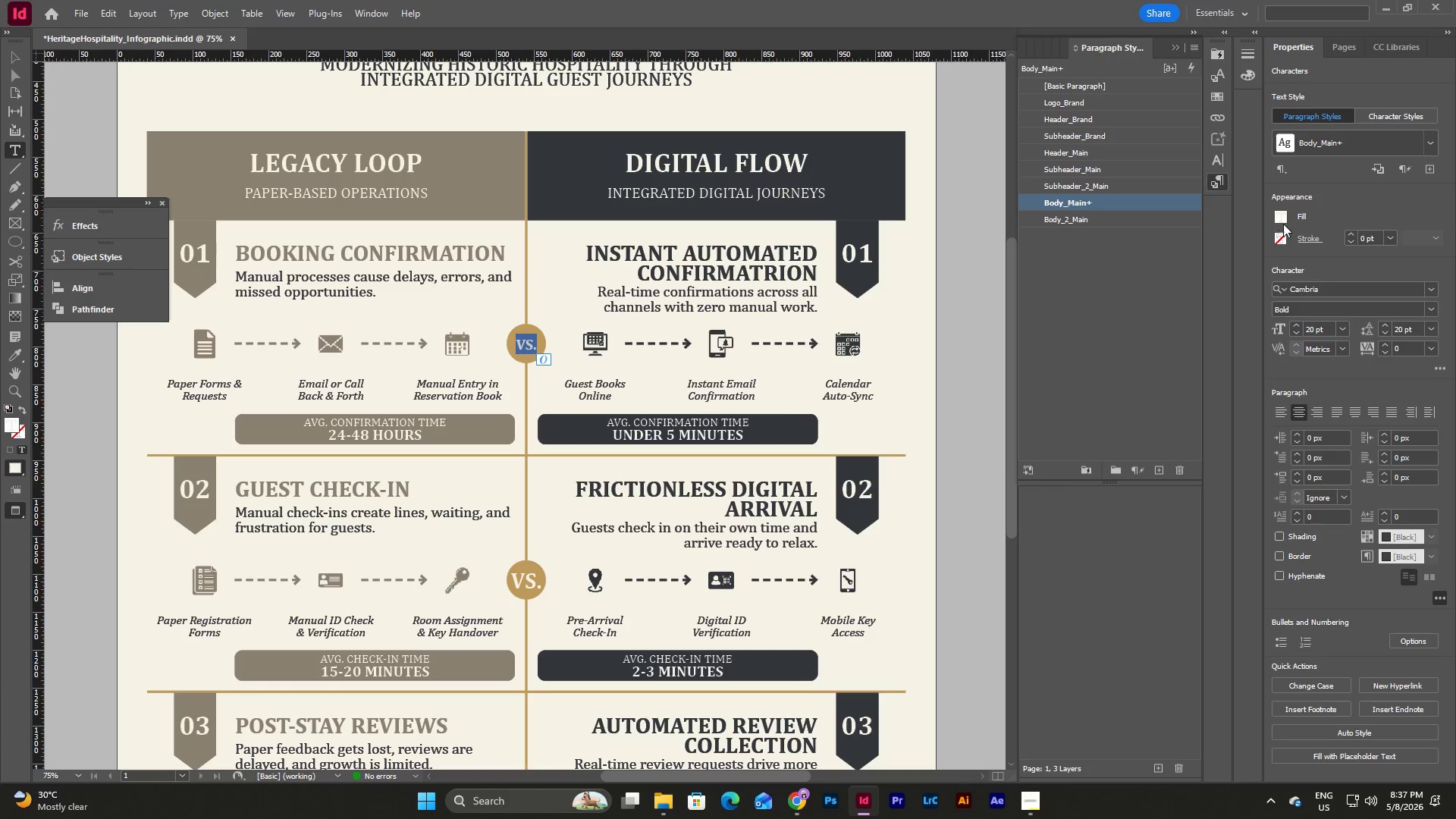 
left_click([1285, 218])
 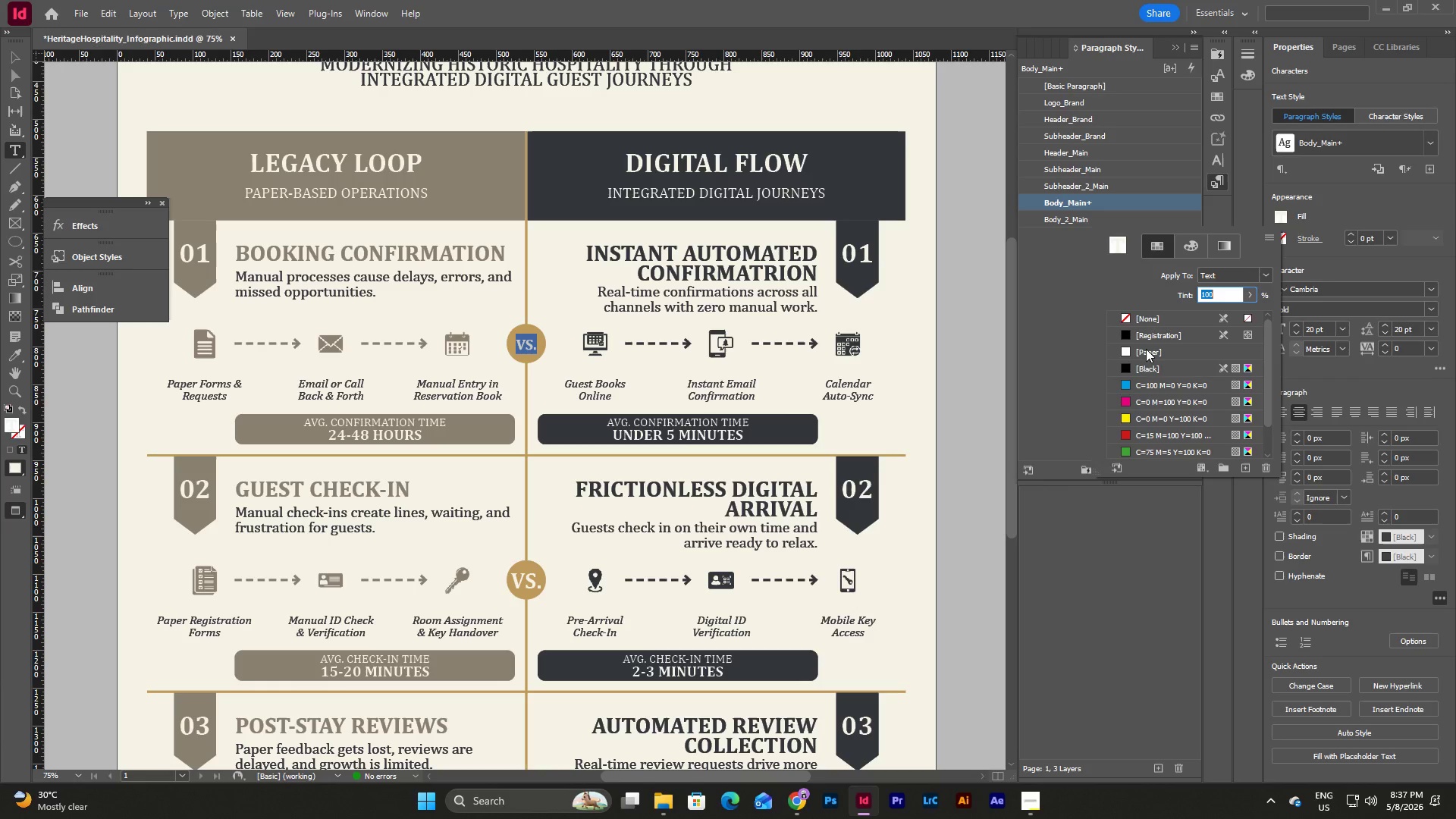 
scroll: coordinate [1144, 362], scroll_direction: down, amount: 7.0
 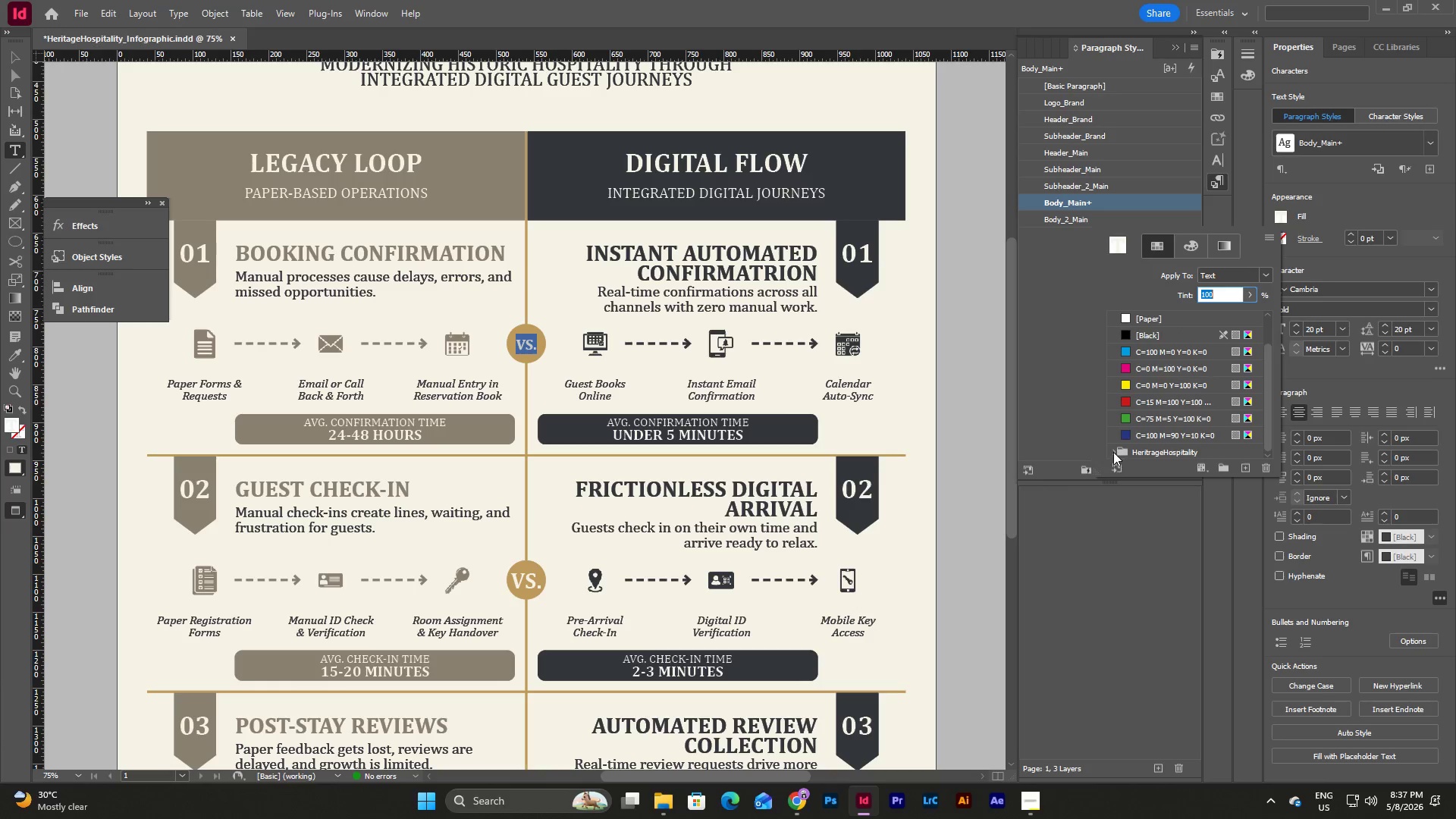 
left_click([1113, 452])
 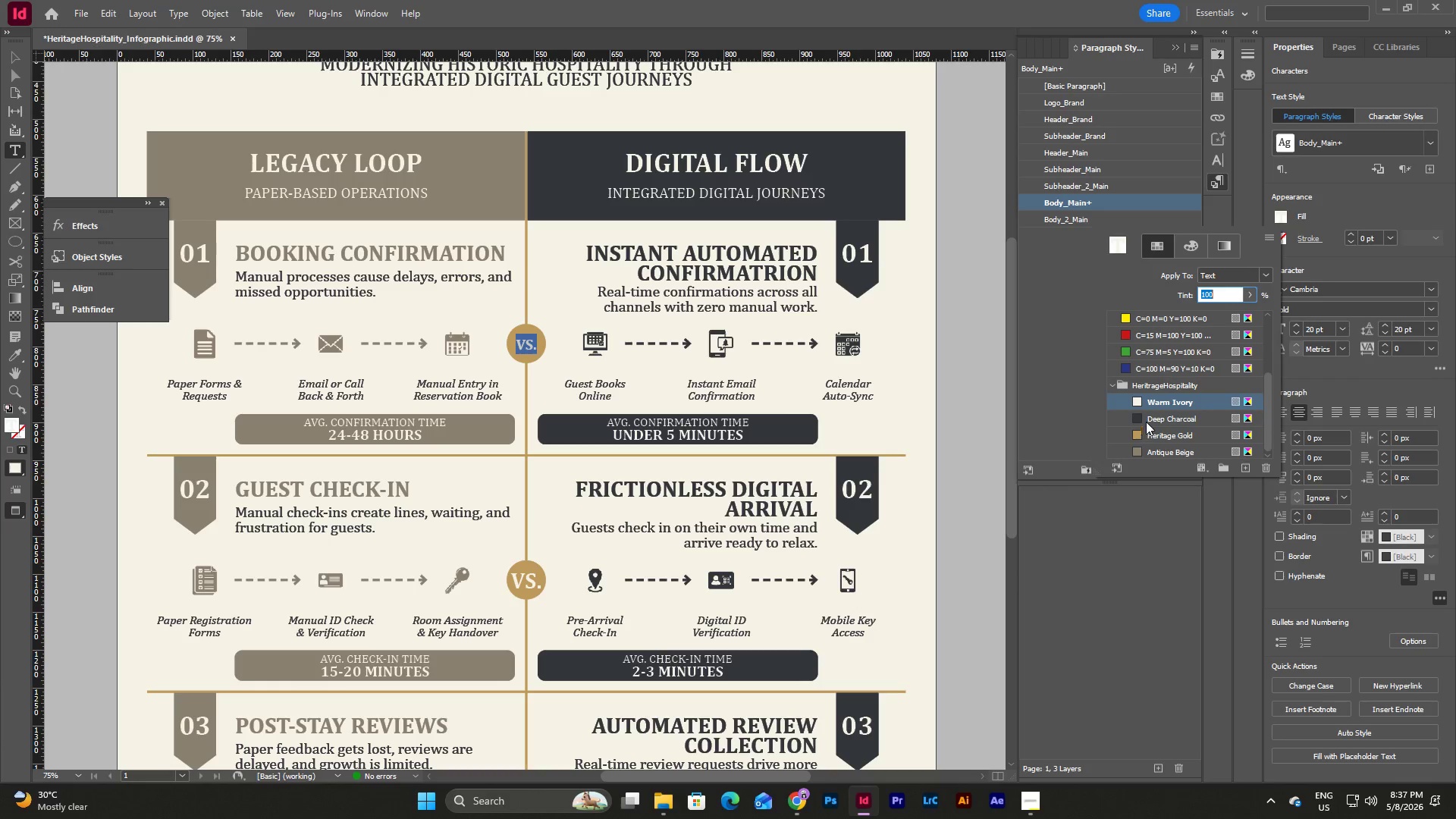 
left_click([1147, 420])
 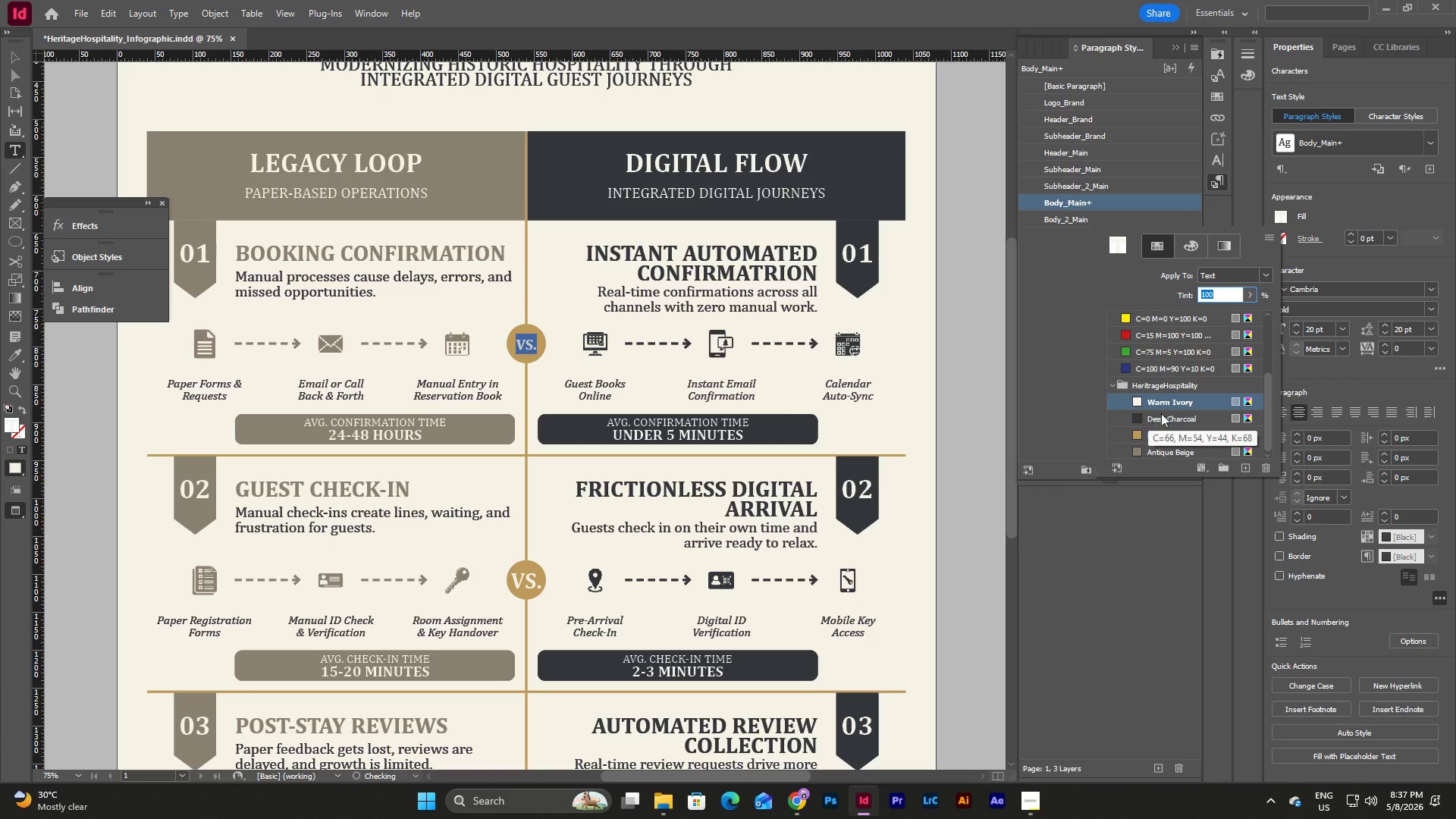 
left_click([1167, 419])
 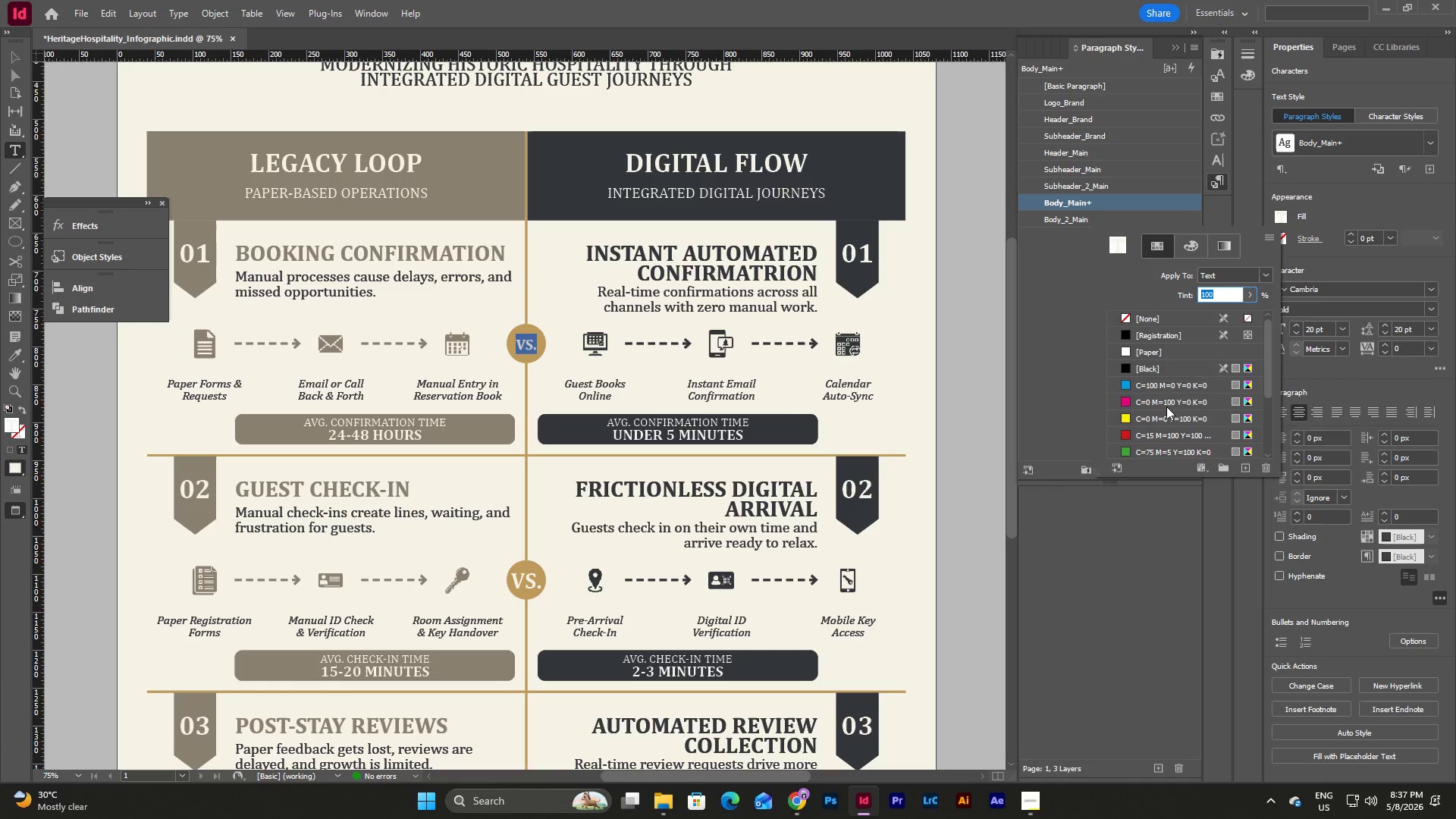 
scroll: coordinate [1166, 408], scroll_direction: down, amount: 8.0
 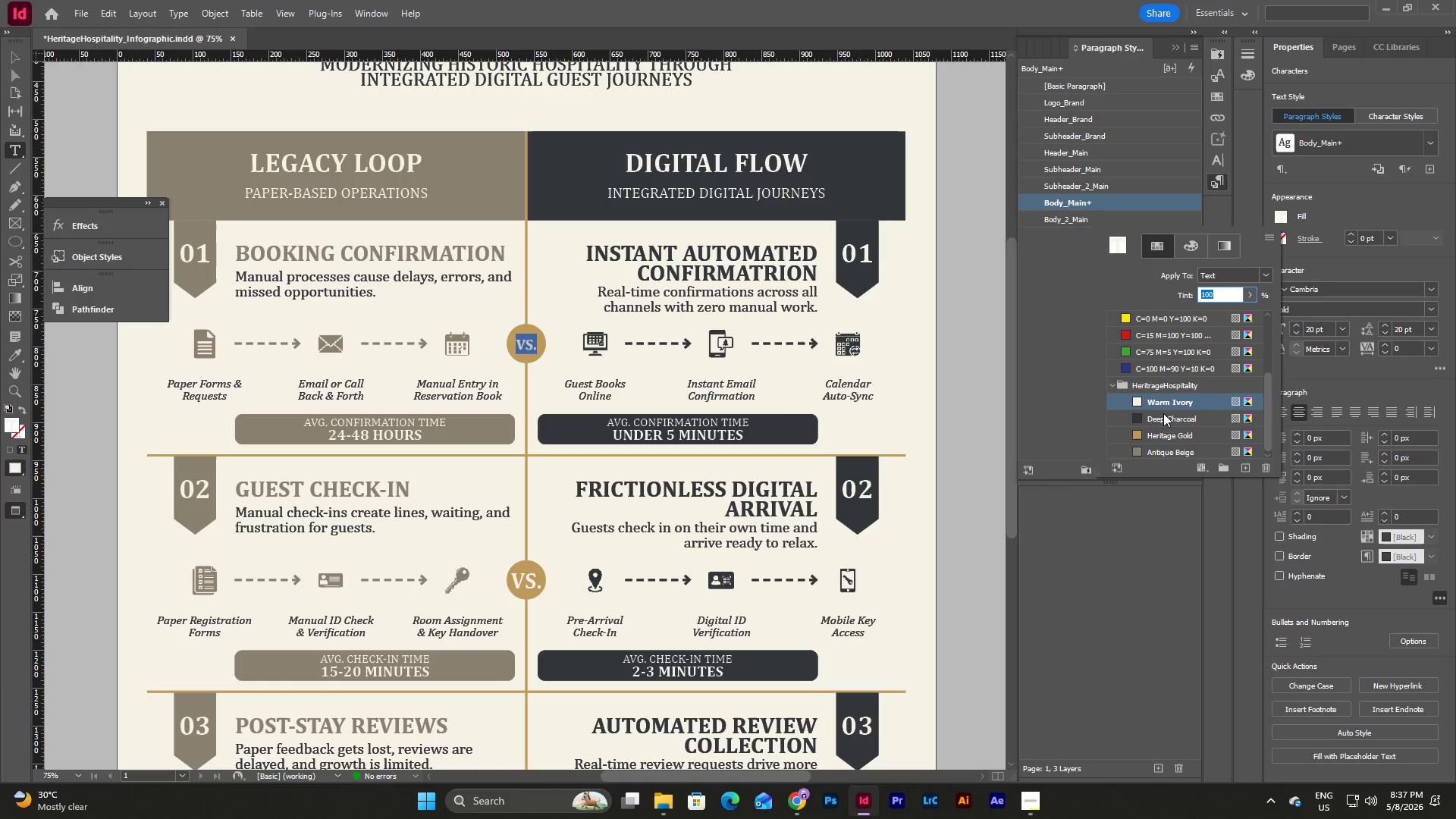 
left_click([1163, 416])
 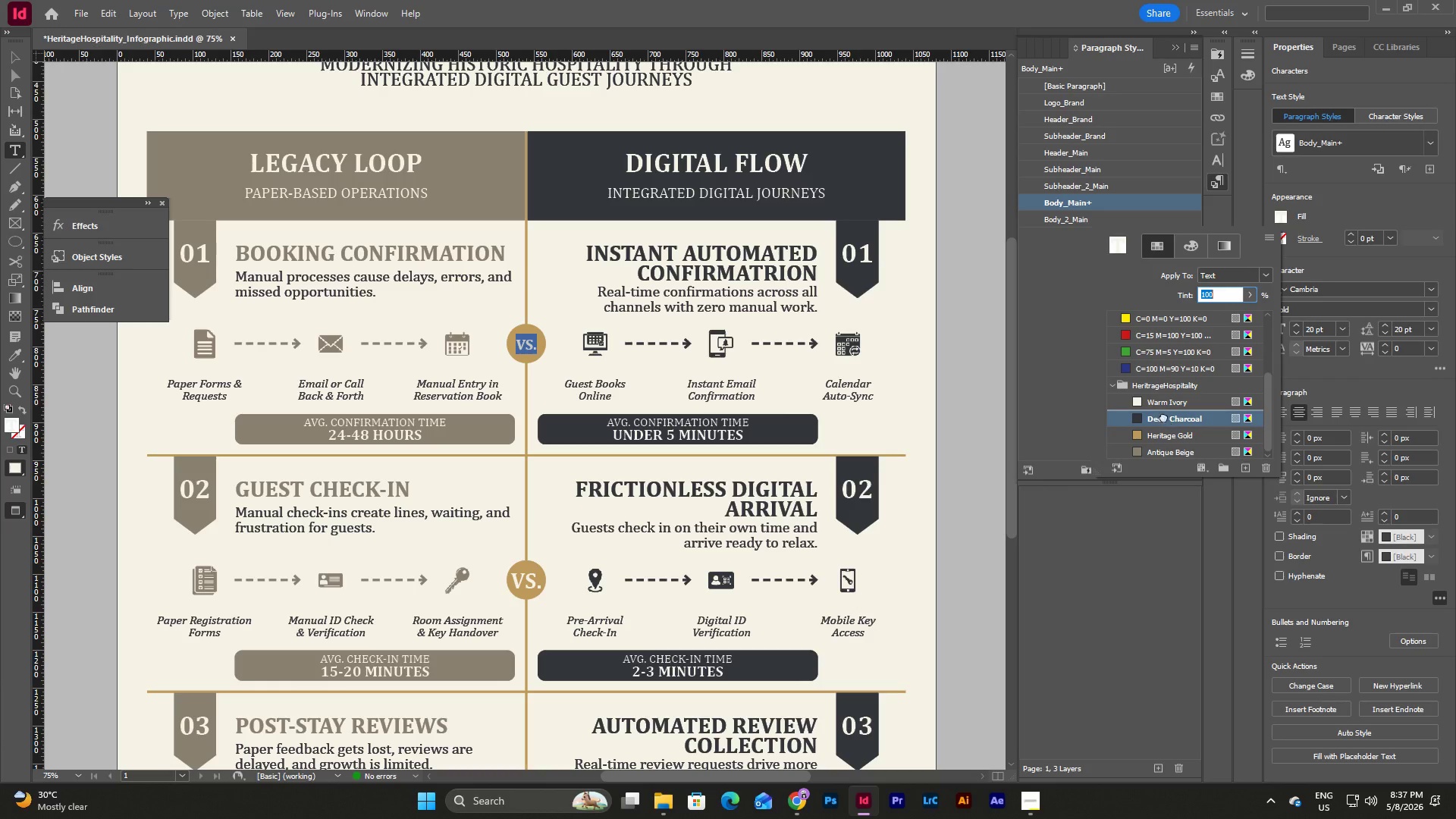 
left_click([1163, 416])
 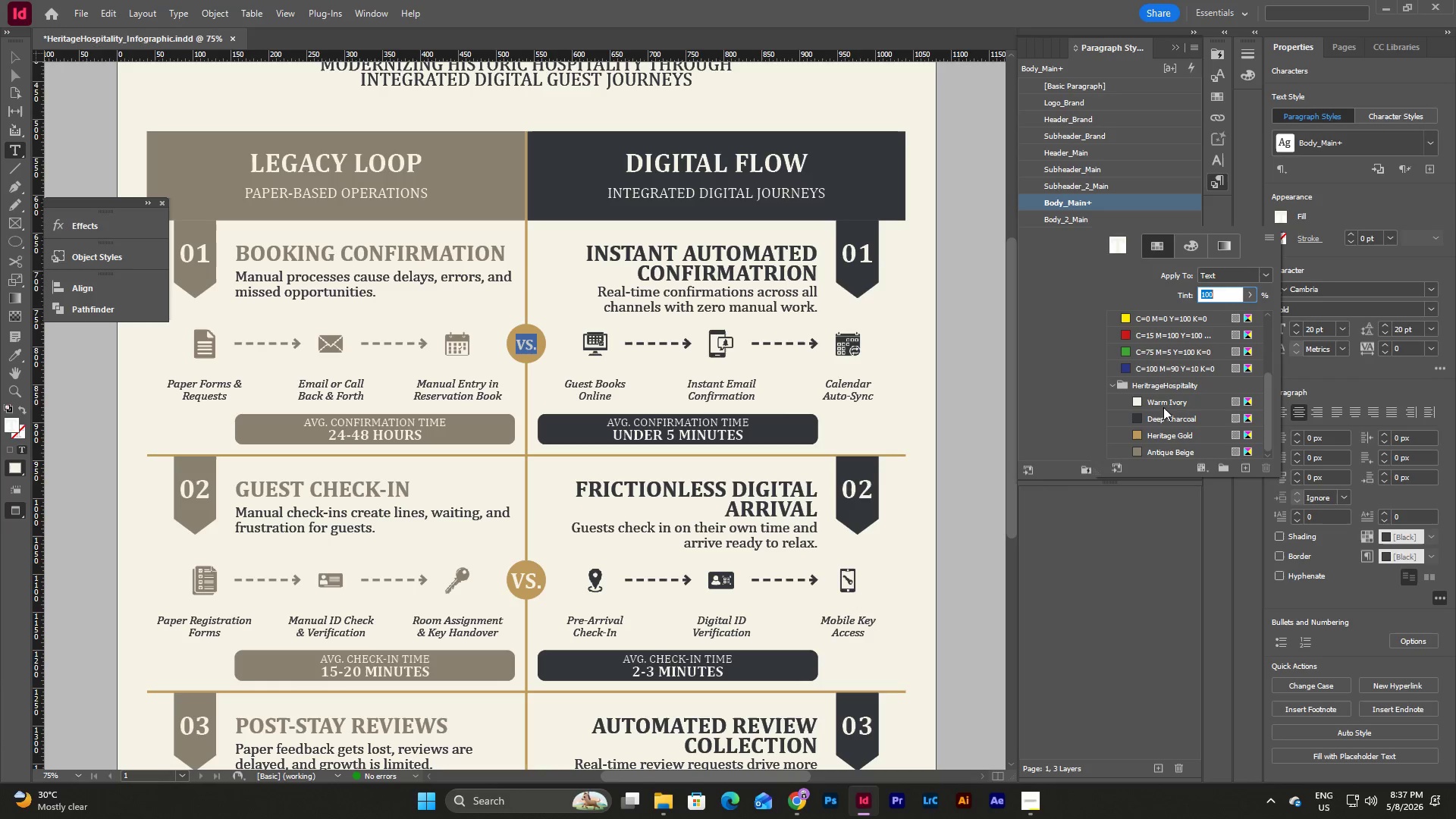 
left_click([1163, 402])
 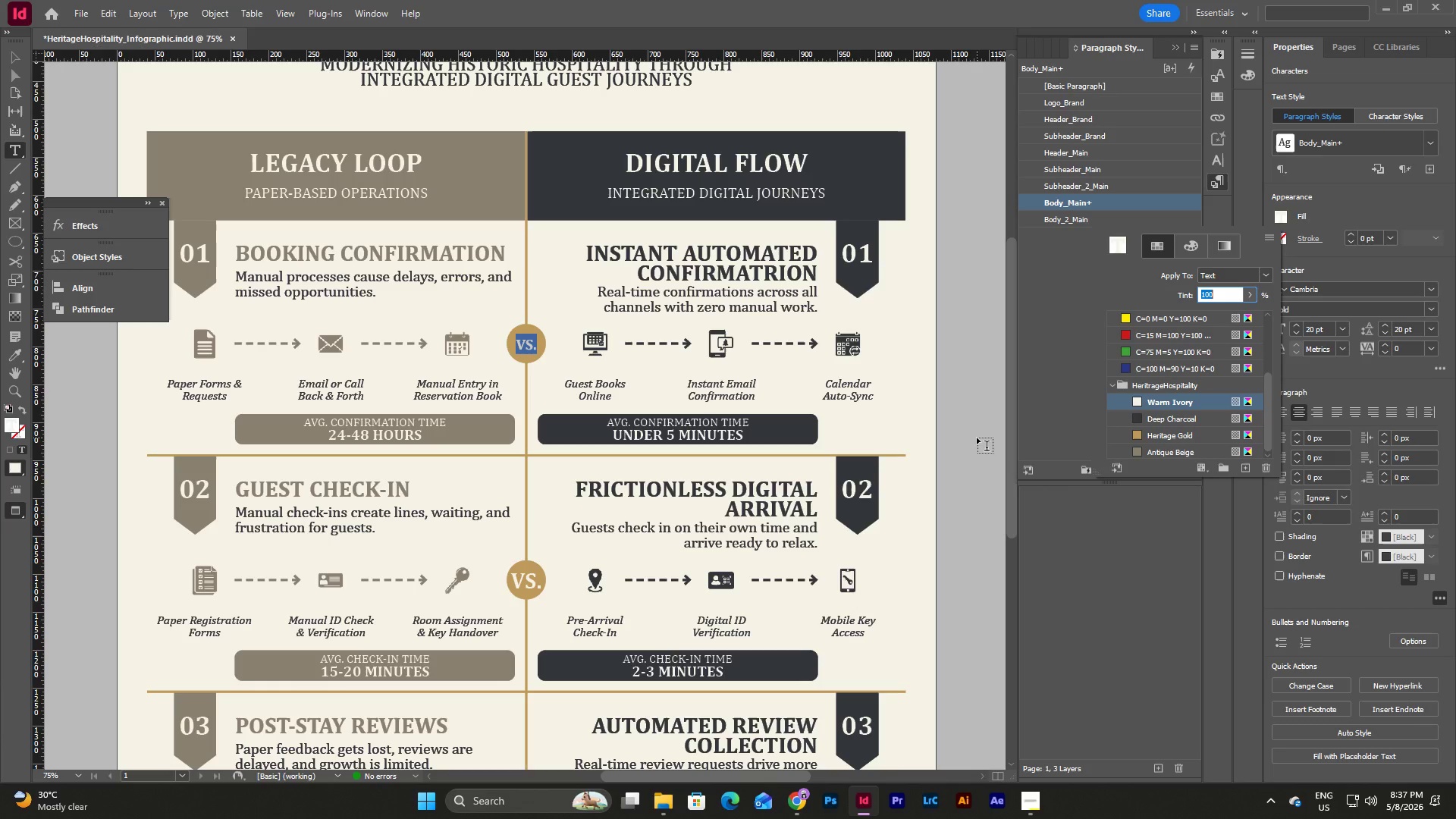 
key(Escape)
 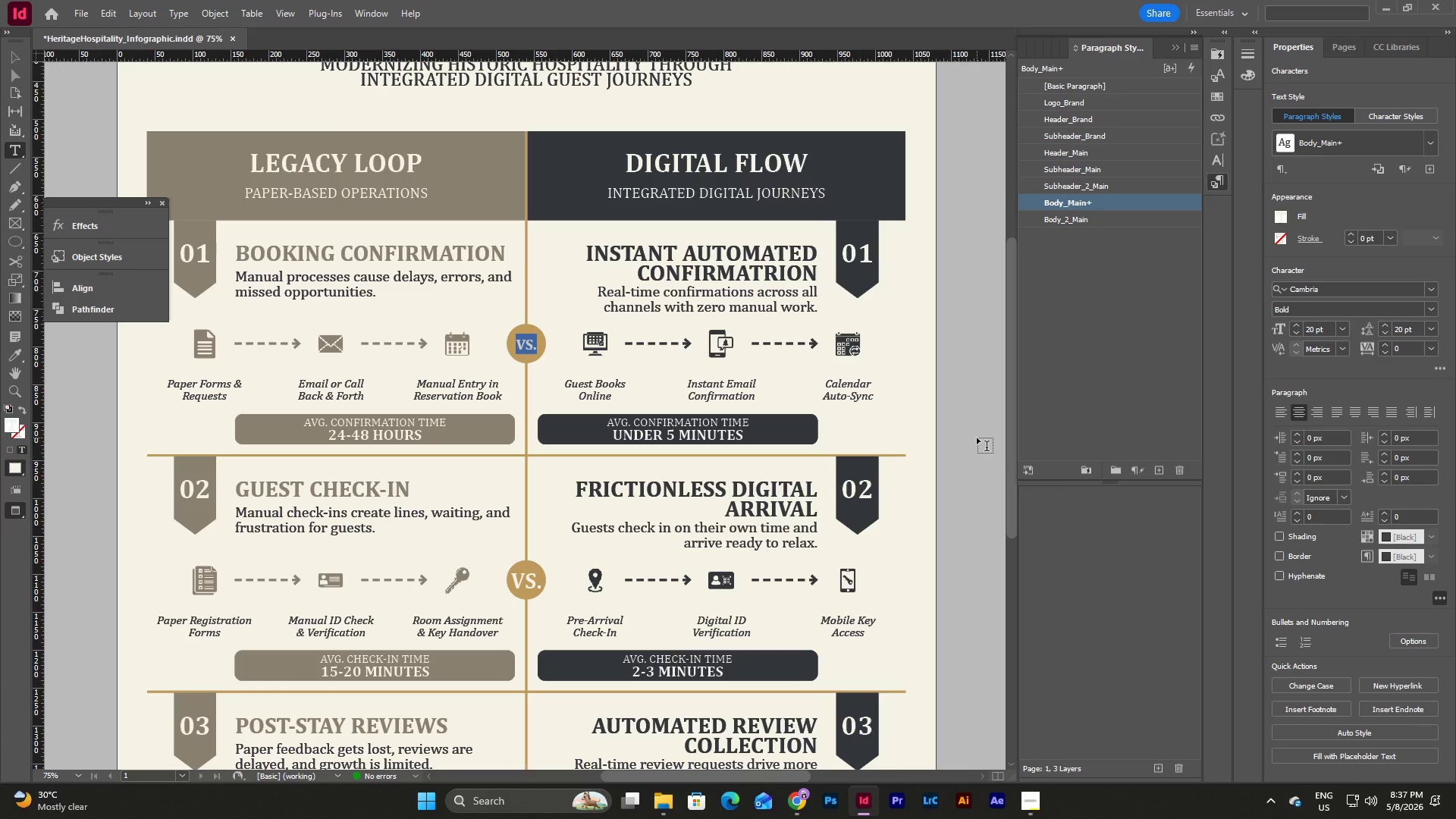 
key(V)
 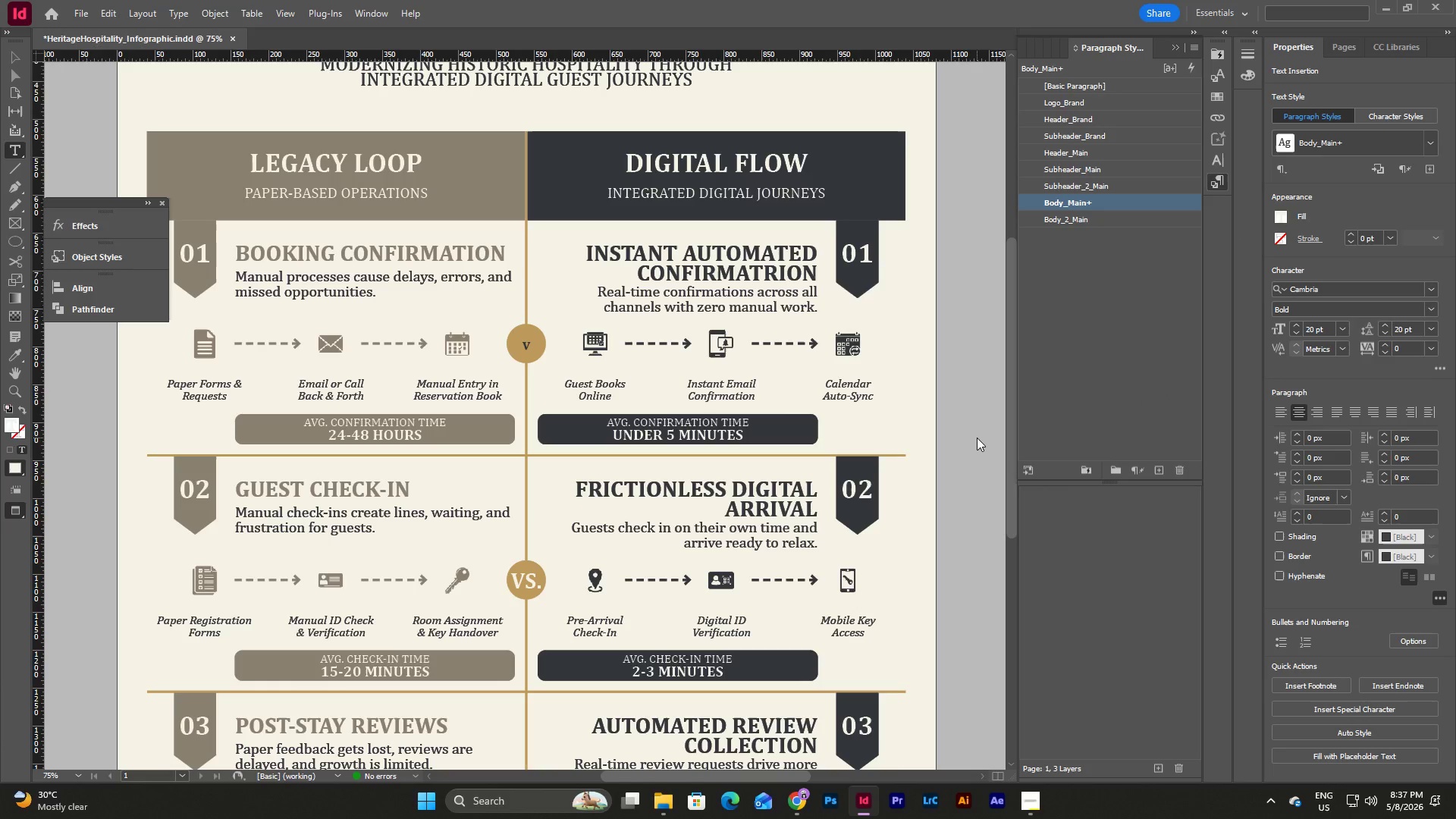 
key(Escape)
 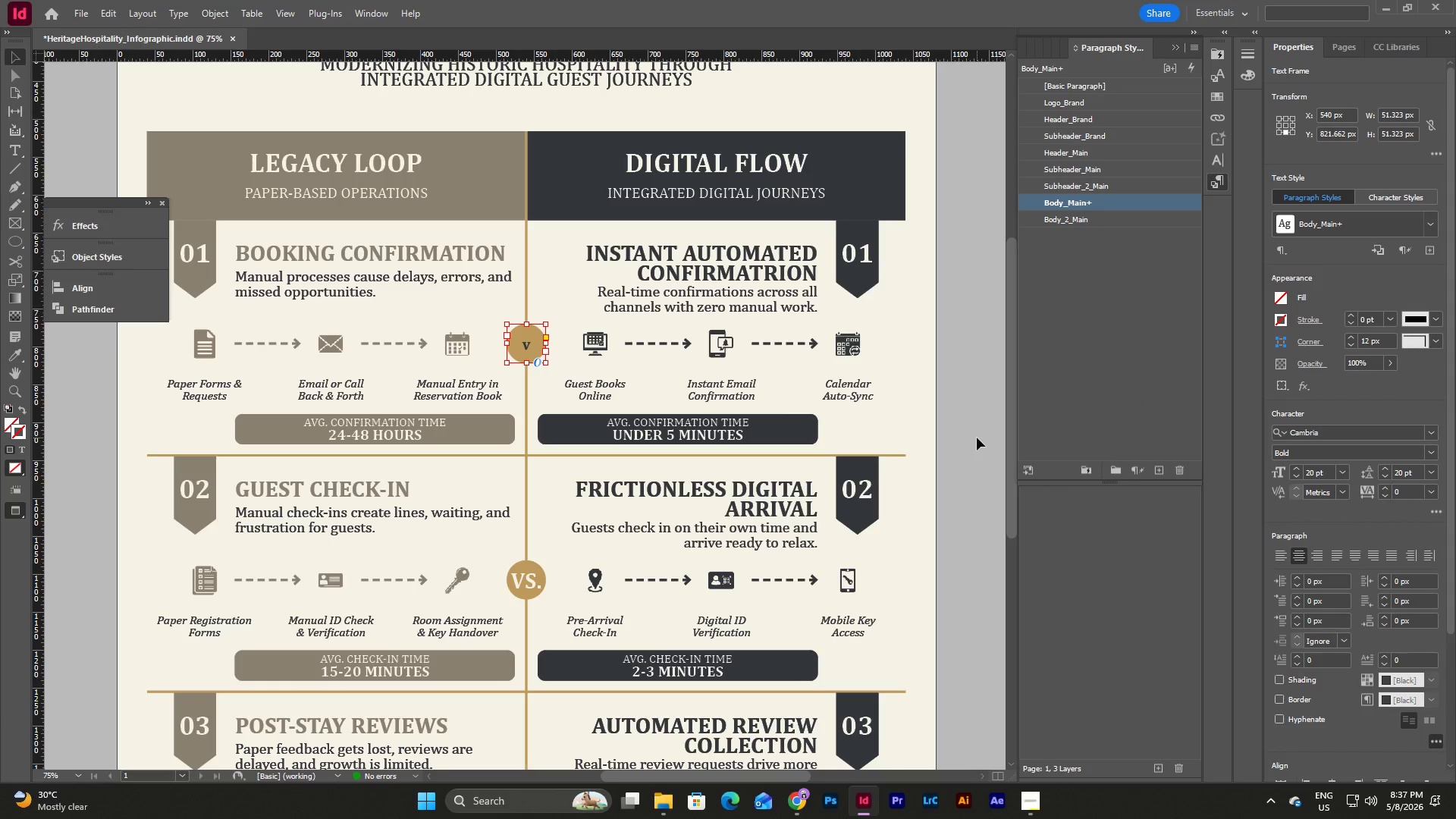 
key(Control+Z)
 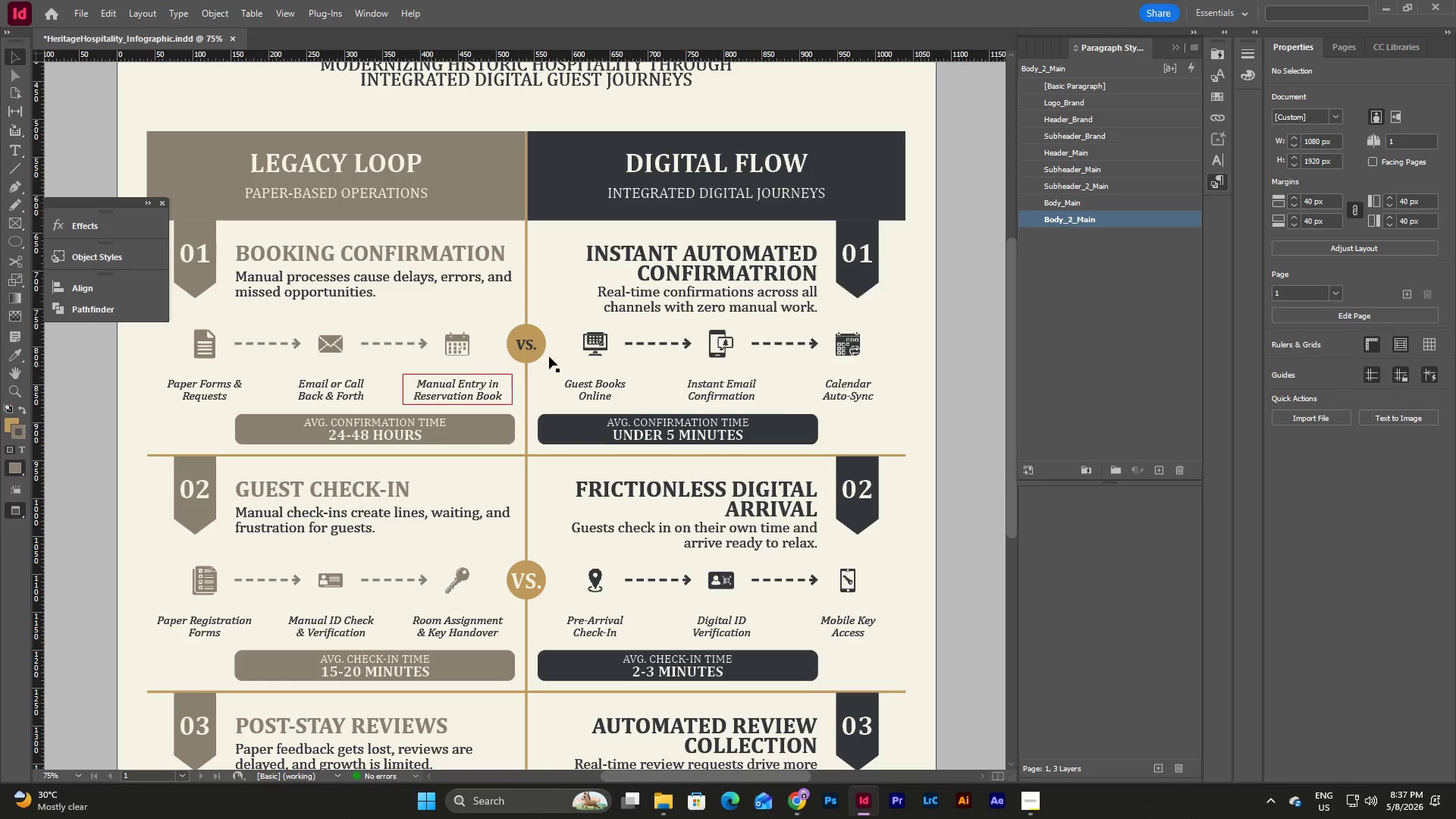 
key(Escape)
 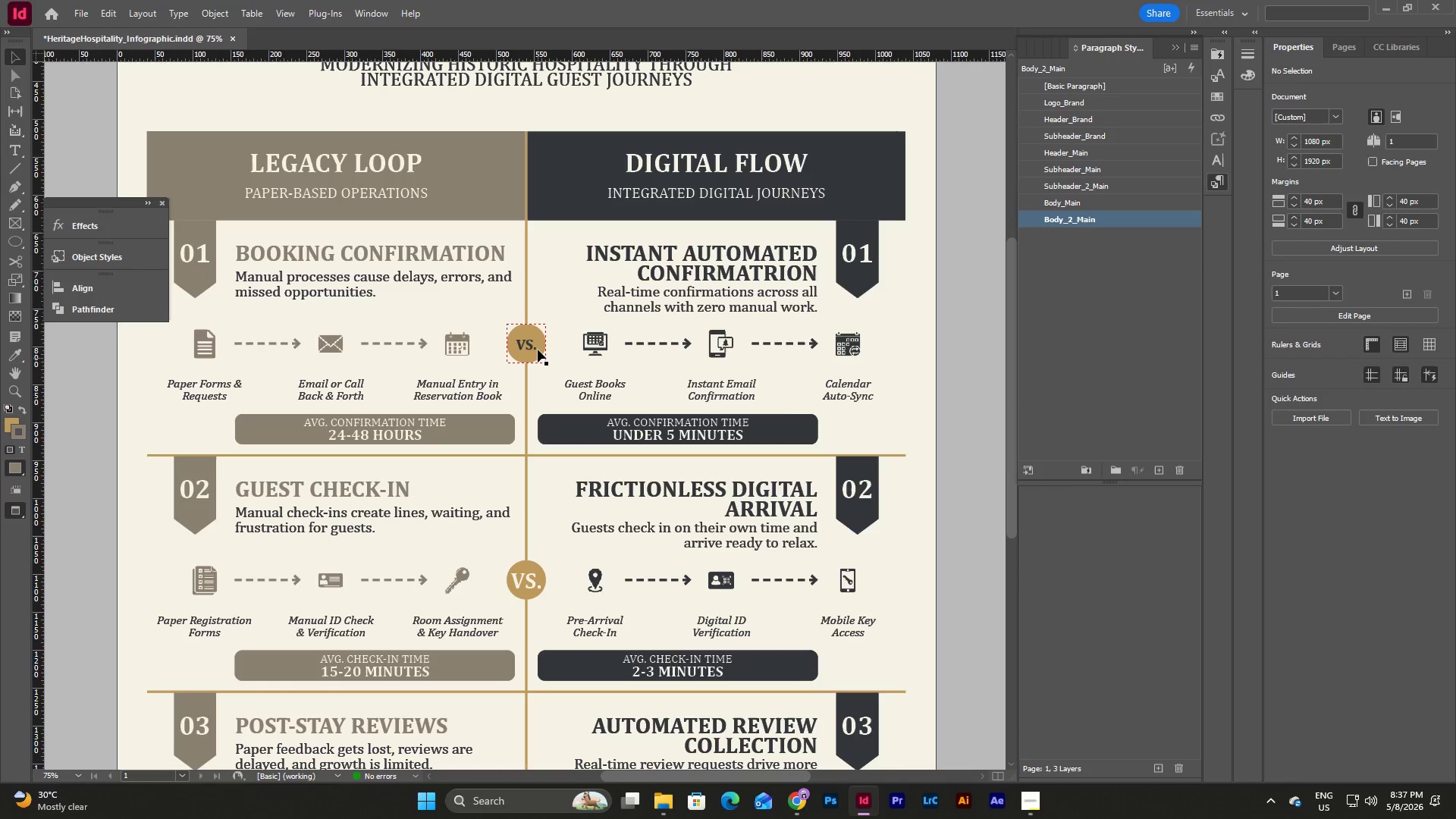 
left_click([534, 343])
 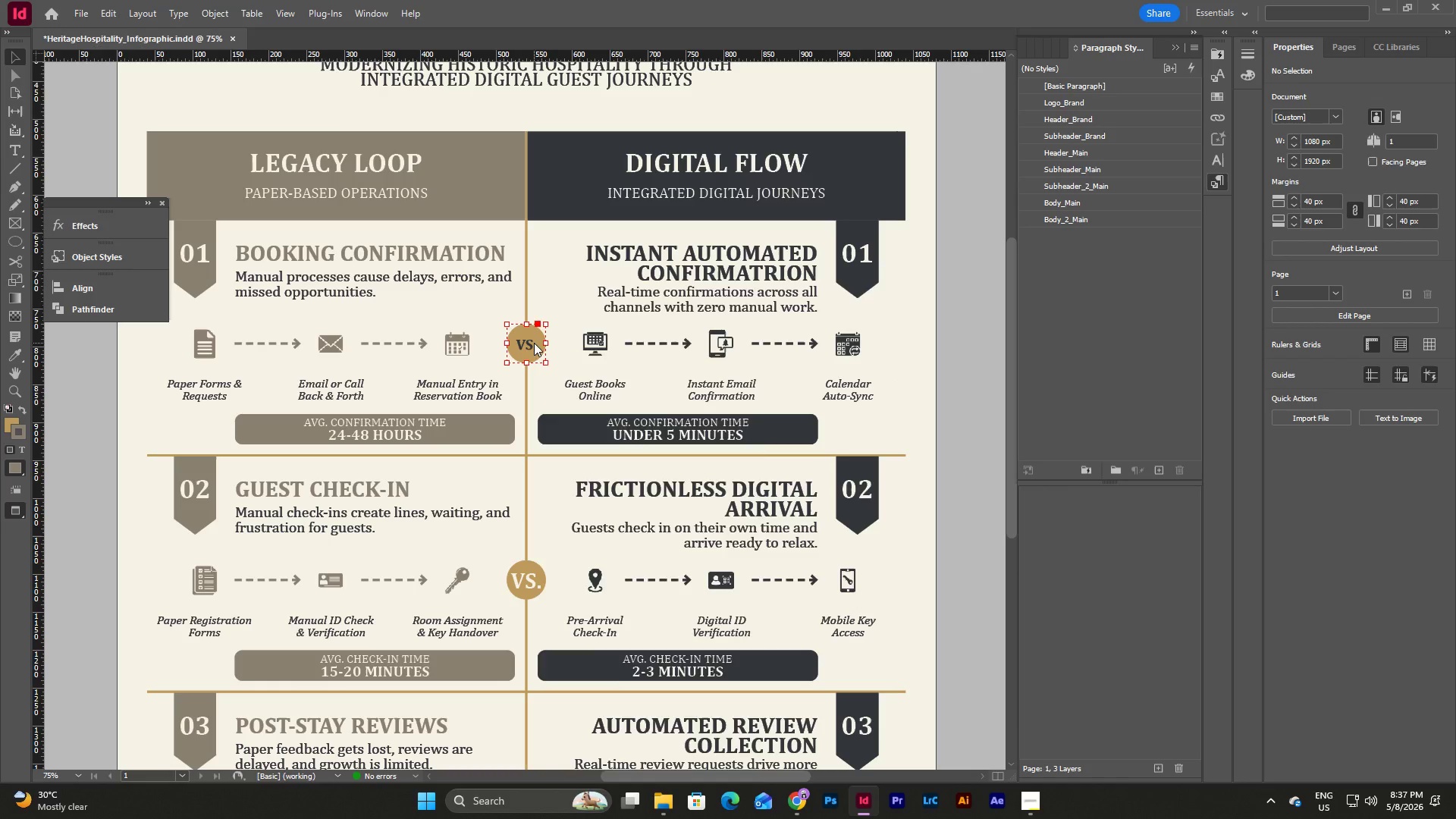 
right_click([534, 343])
 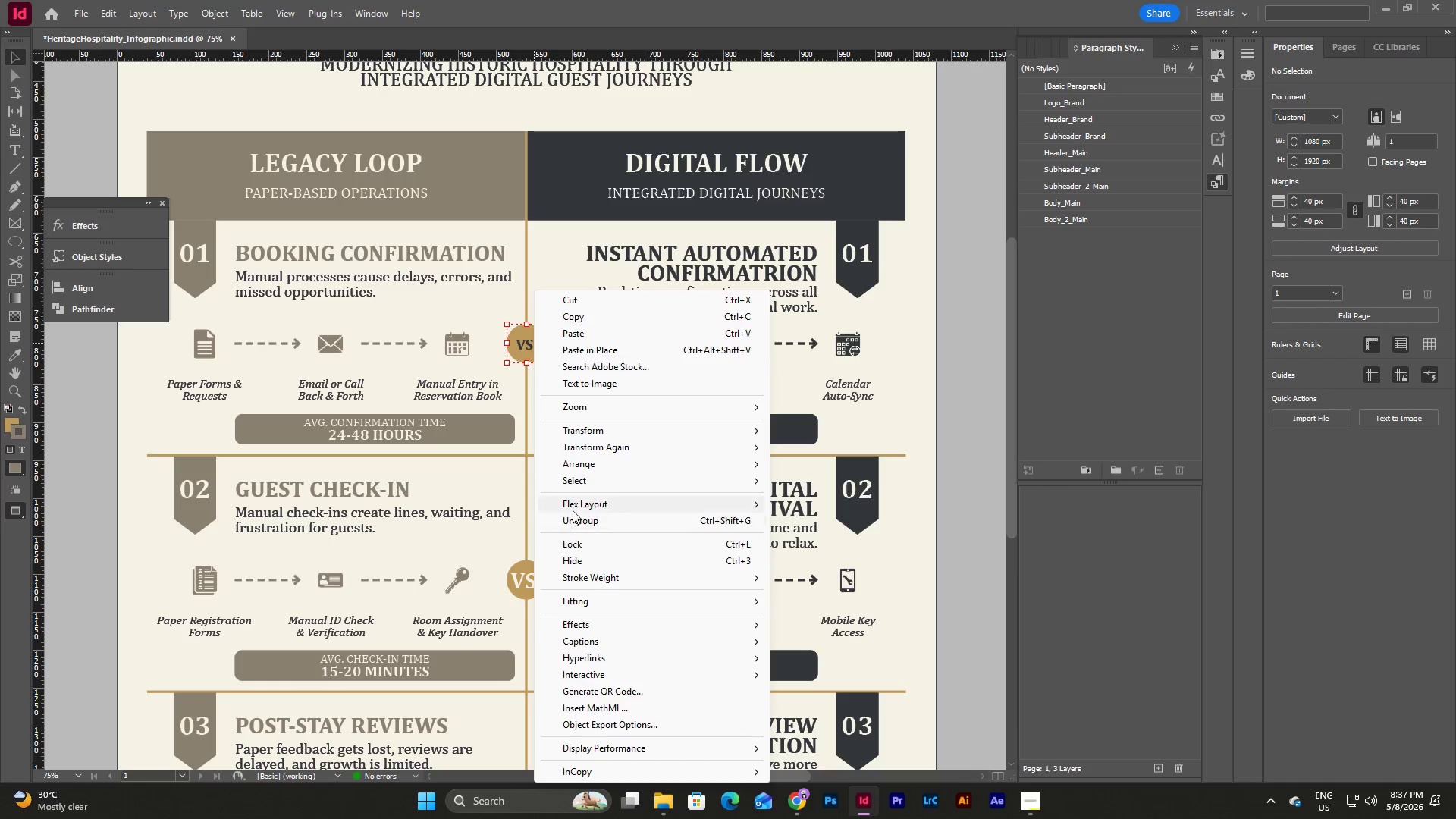 
left_click([573, 519])
 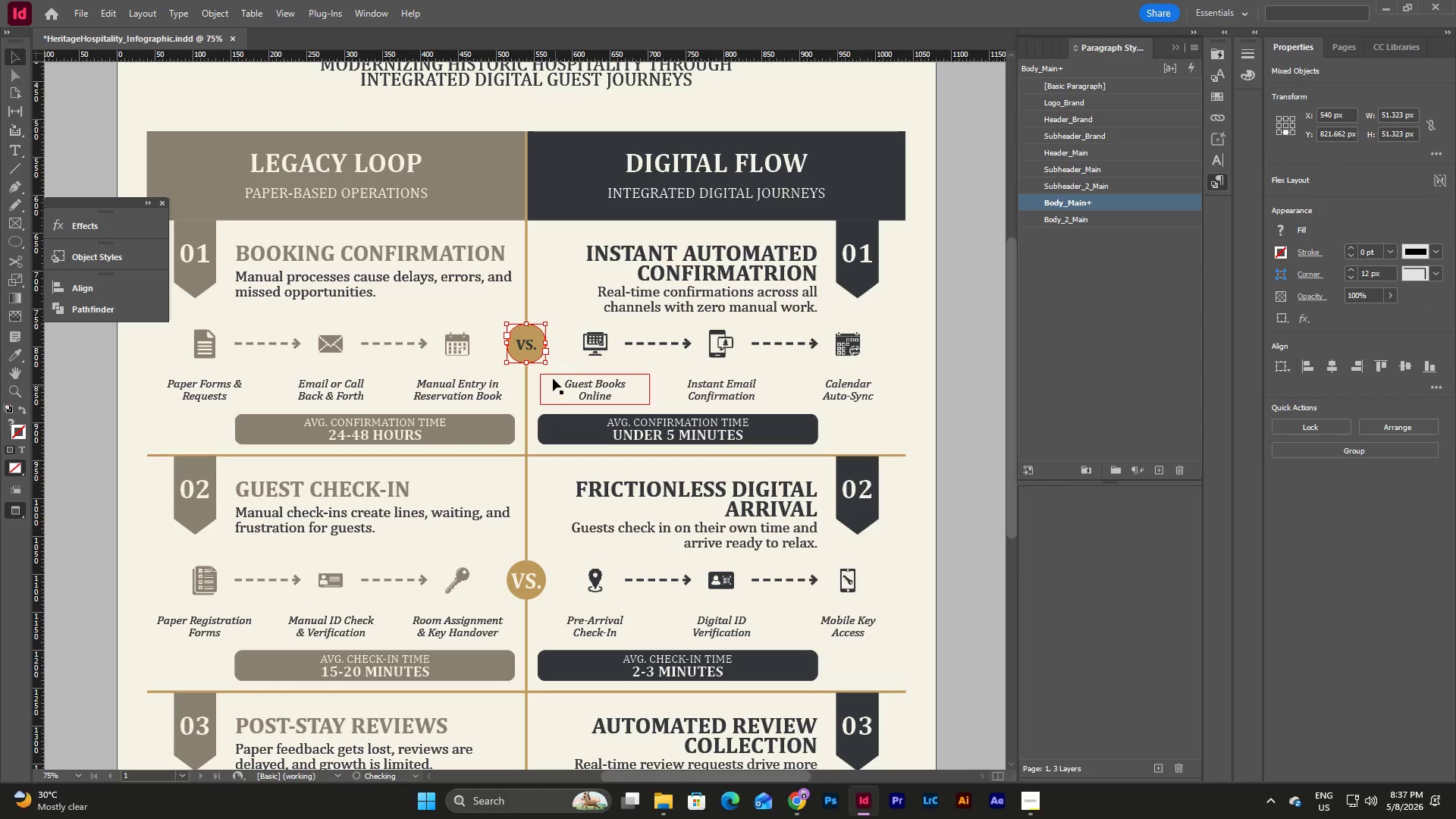 
left_click([551, 376])
 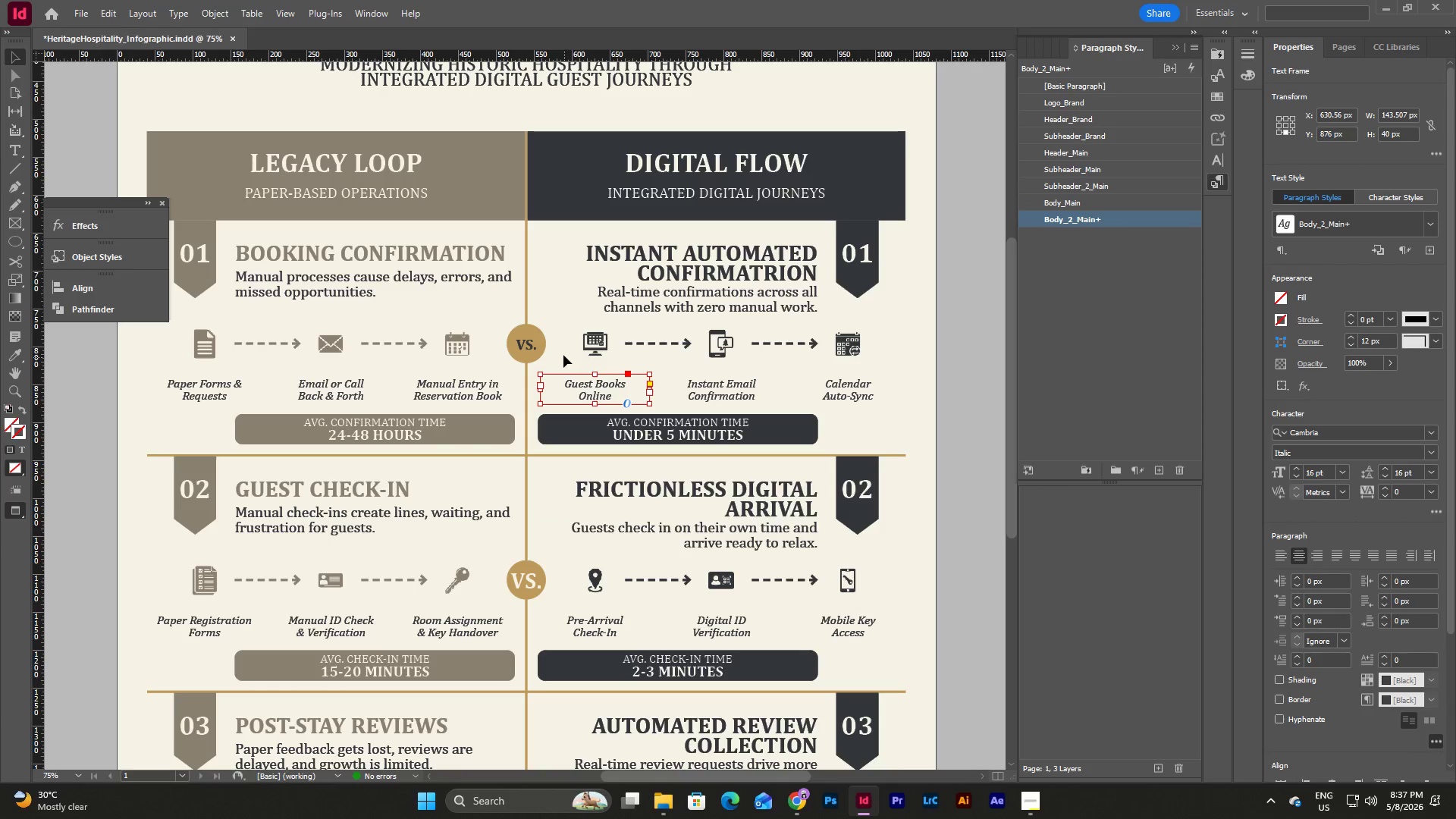 
key(Control+Z)
 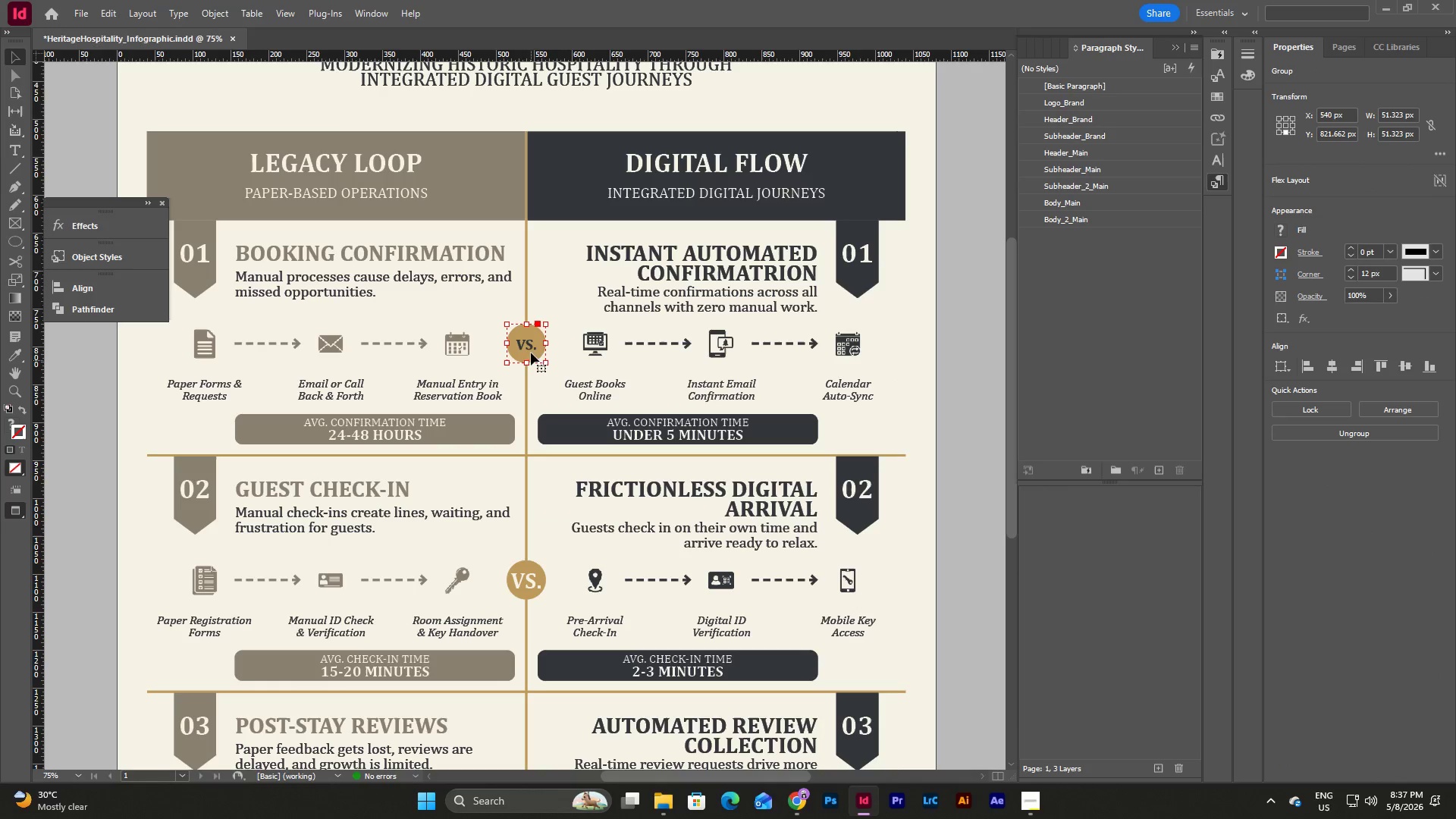 
right_click([530, 347])
 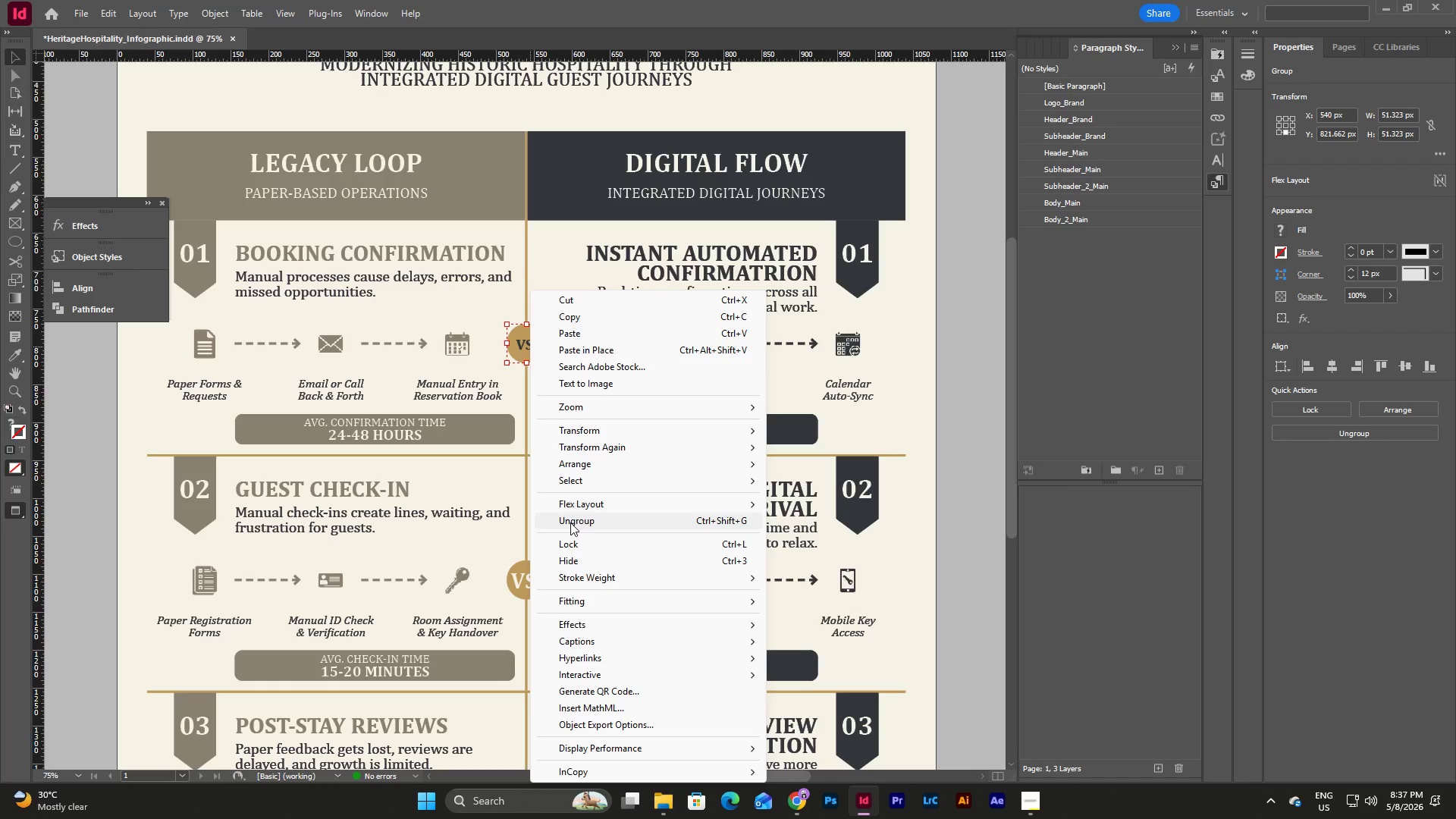 
left_click([570, 522])
 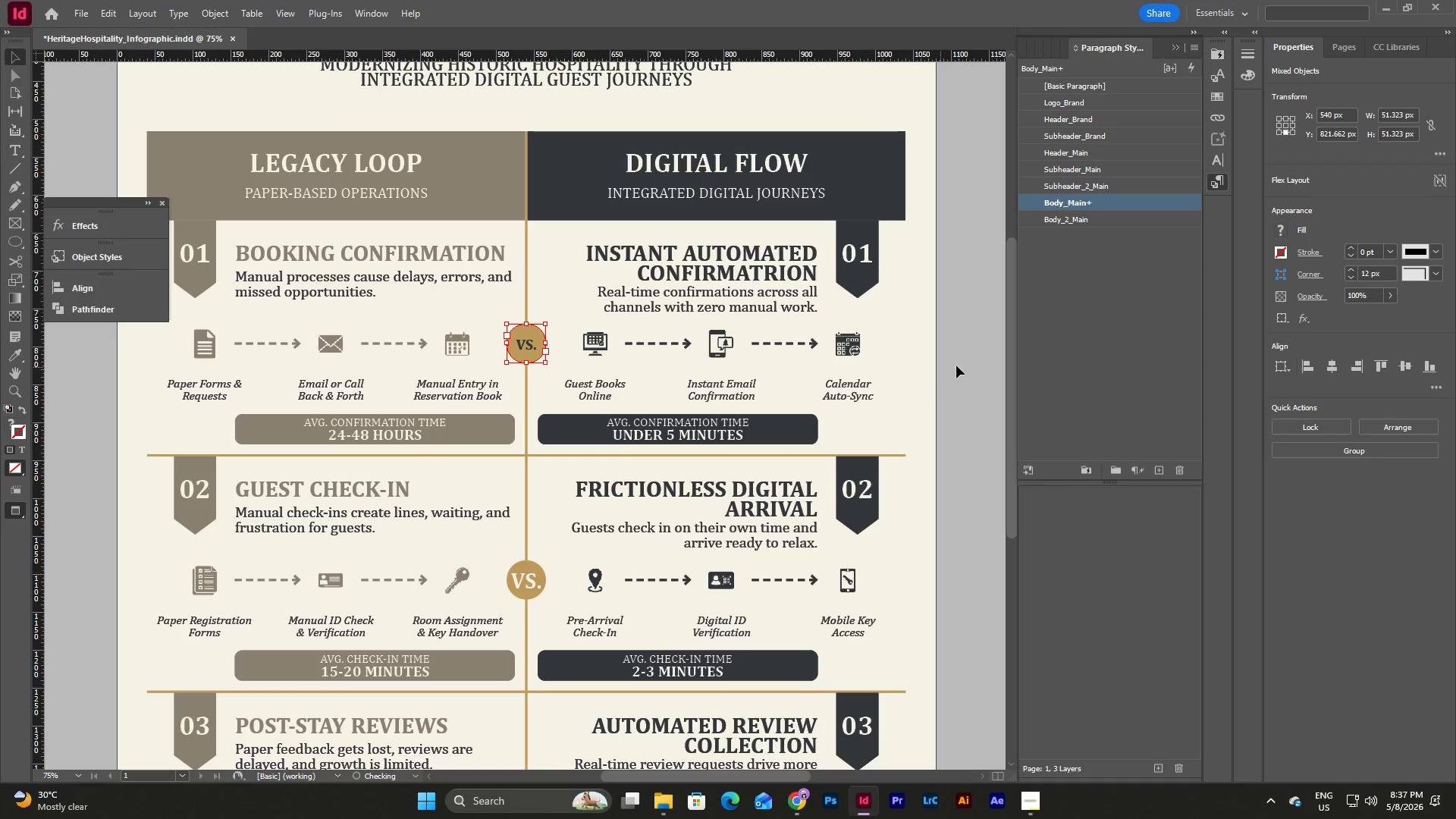 
left_click([960, 364])
 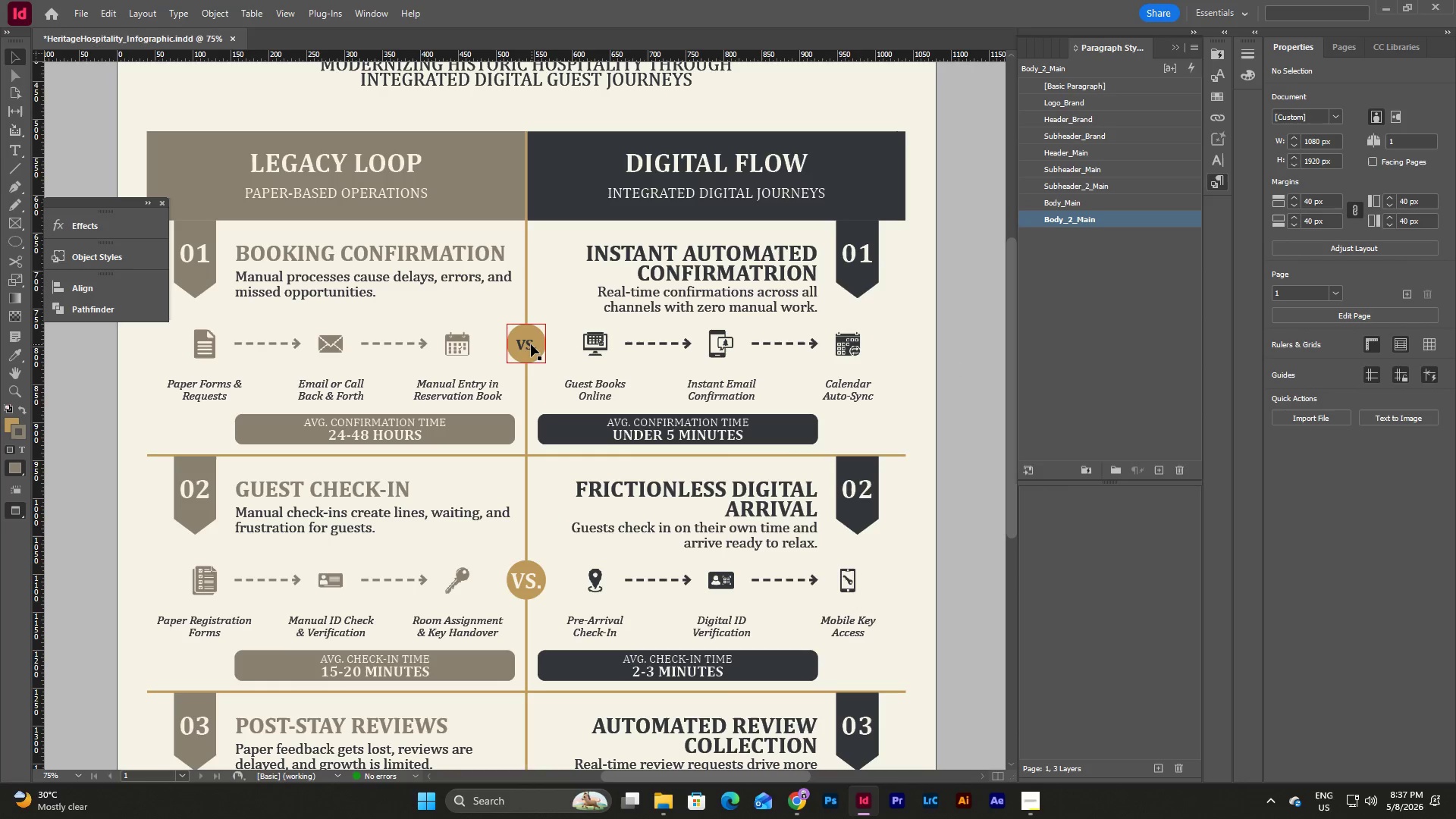 
double_click([531, 344])
 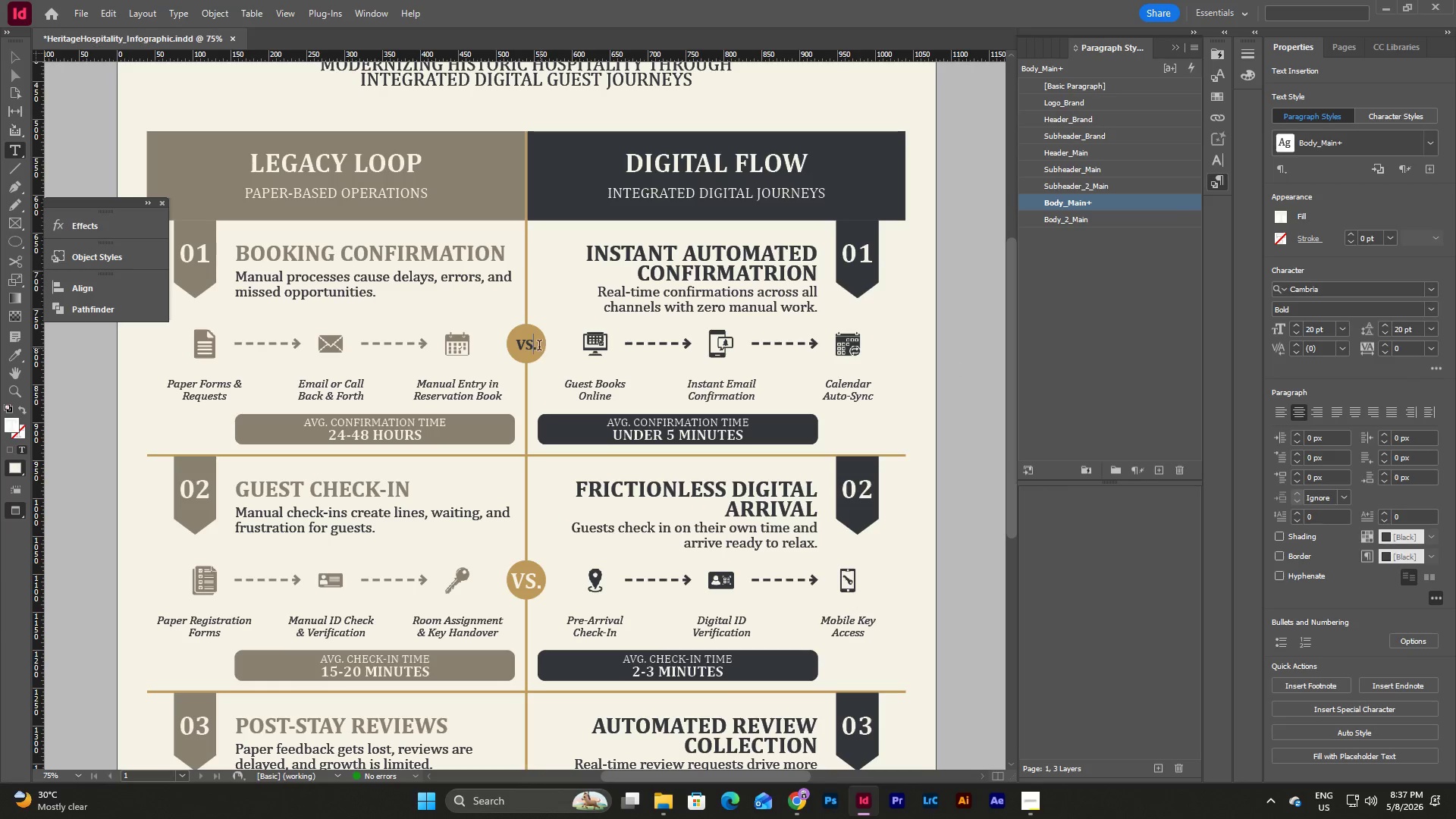 
left_click_drag(start_coordinate=[538, 345], to_coordinate=[507, 345])
 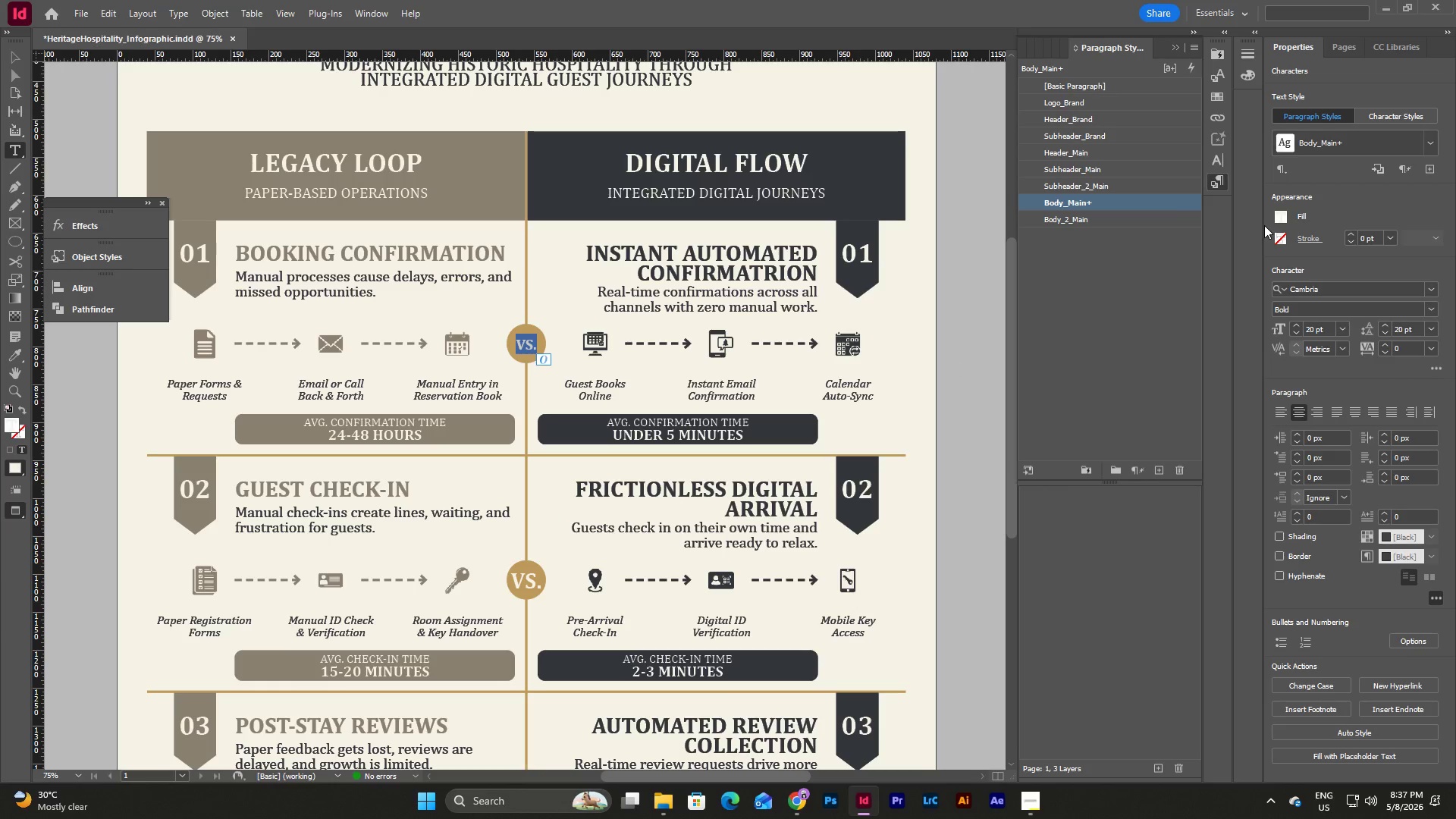 
left_click([1279, 218])
 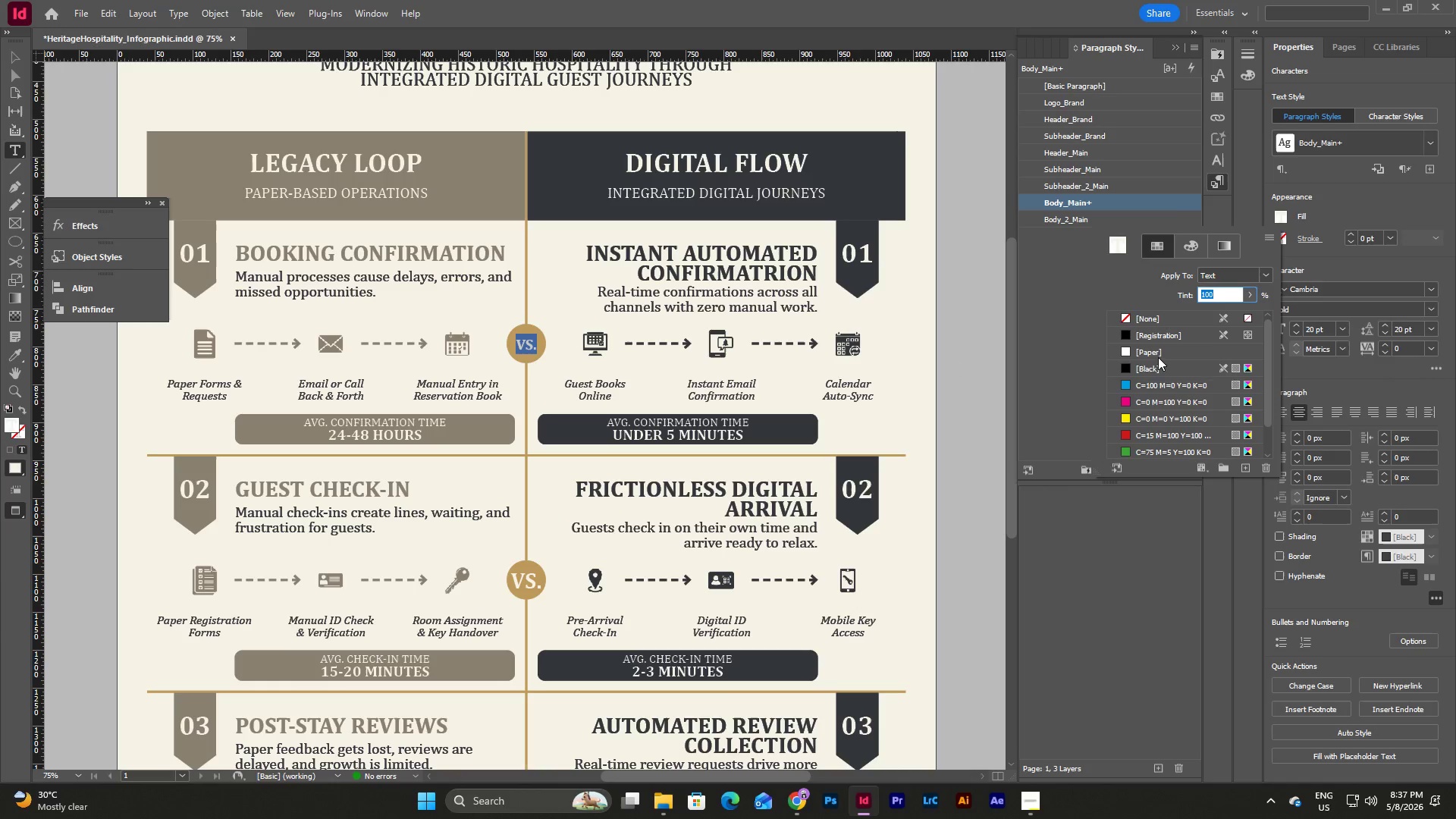 
left_click([1155, 367])
 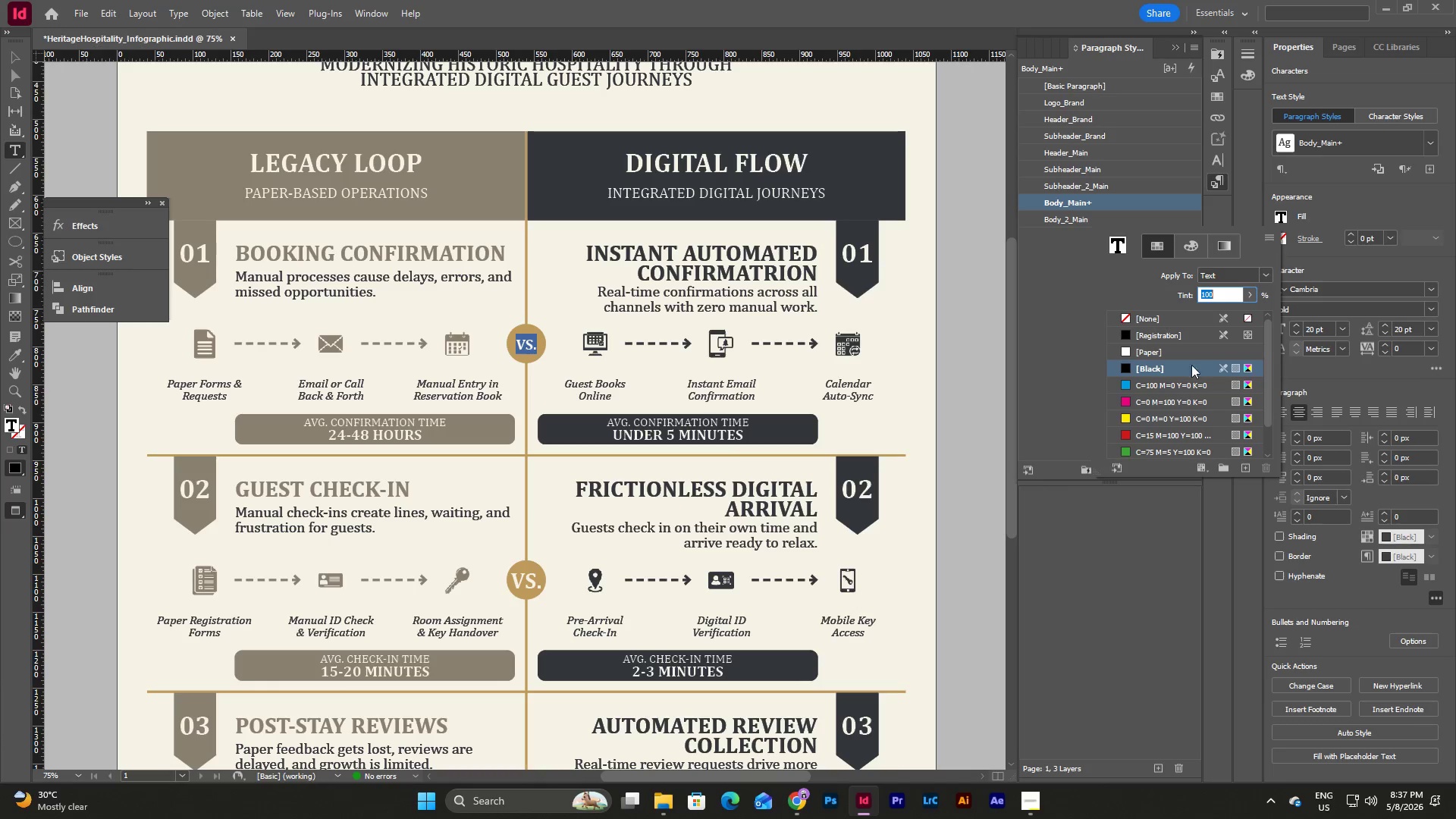 
scroll: coordinate [1184, 370], scroll_direction: down, amount: 5.0
 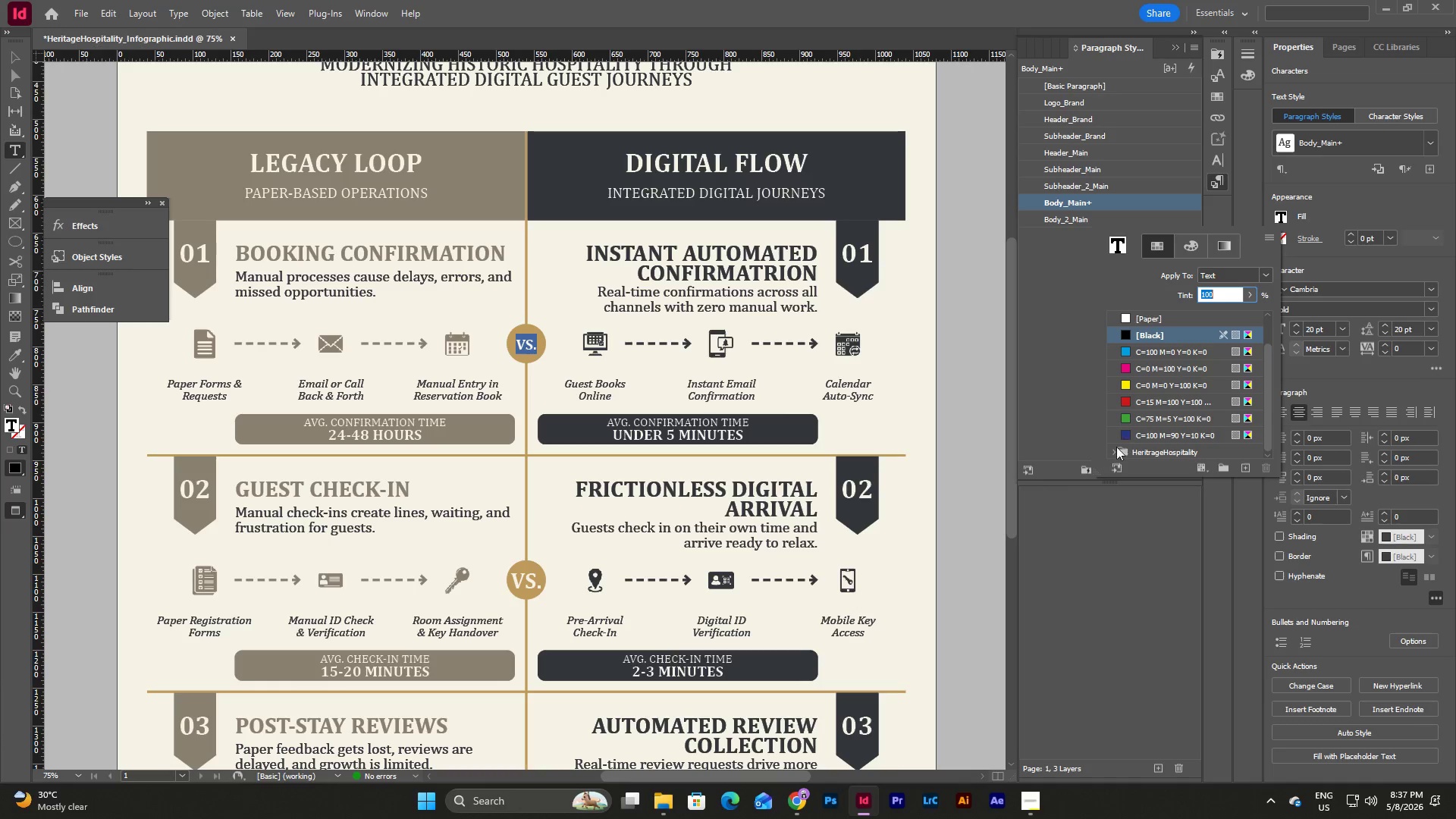 
left_click([1111, 450])
 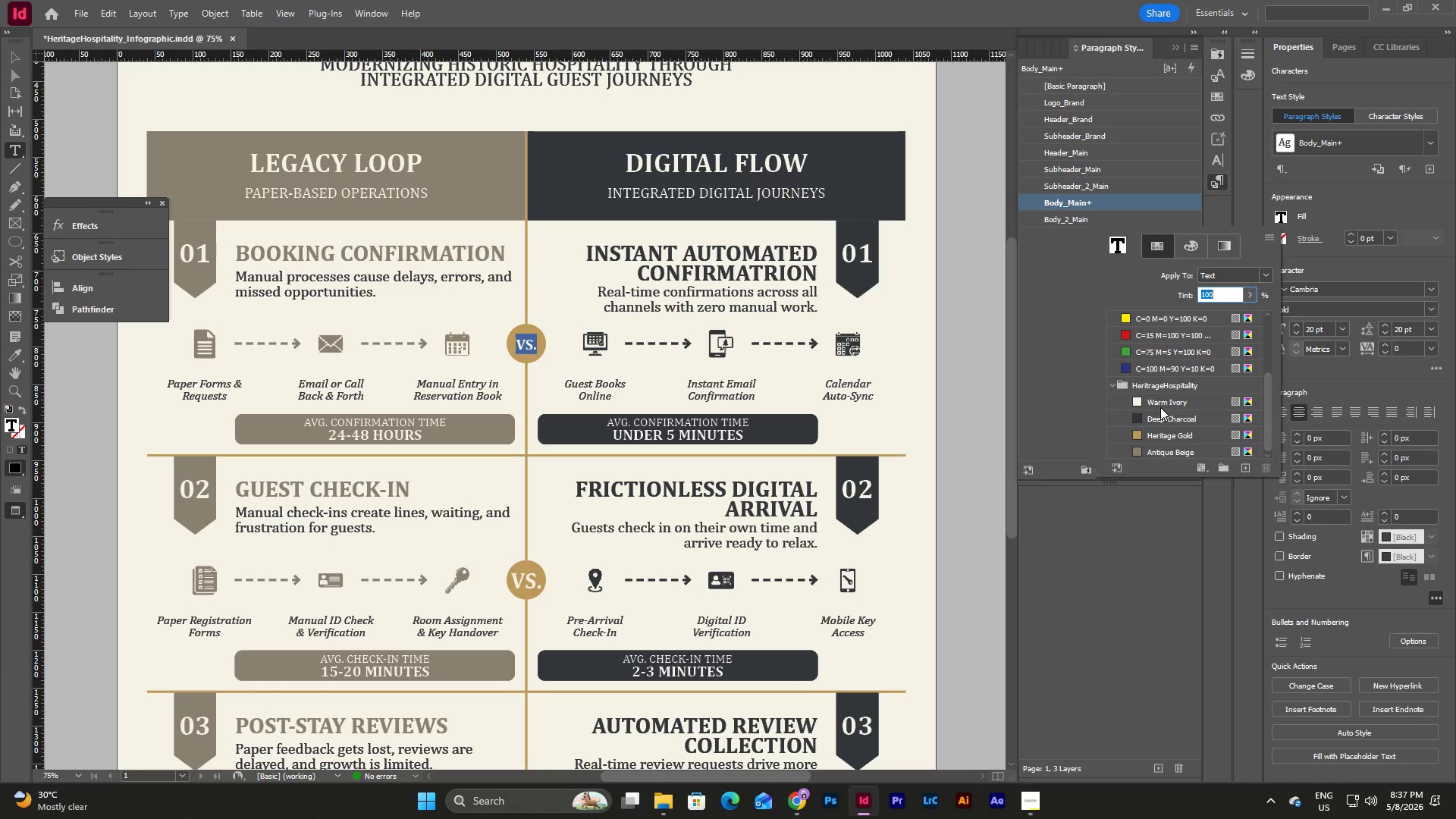 
left_click([1162, 400])
 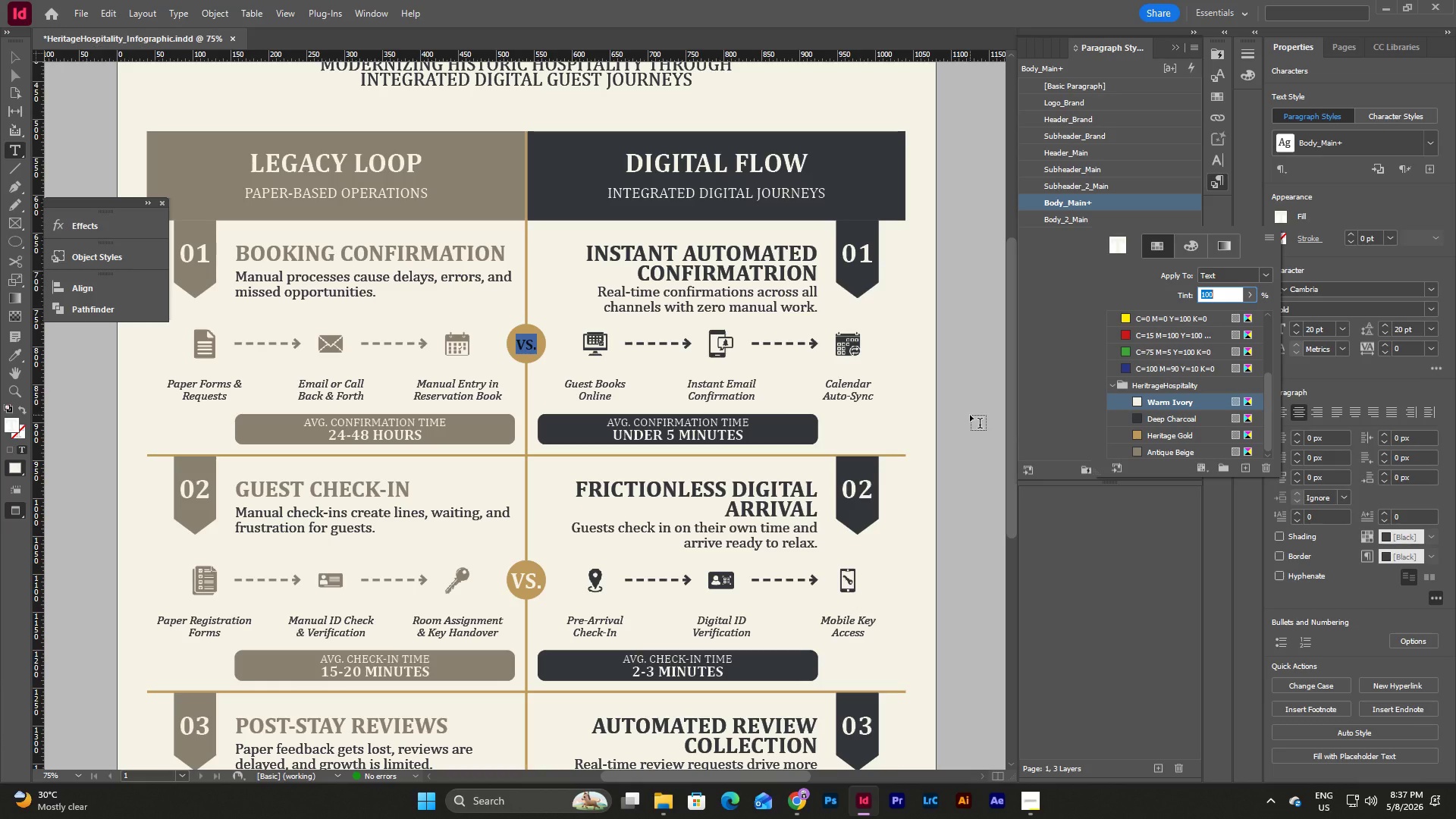 
key(Escape)
 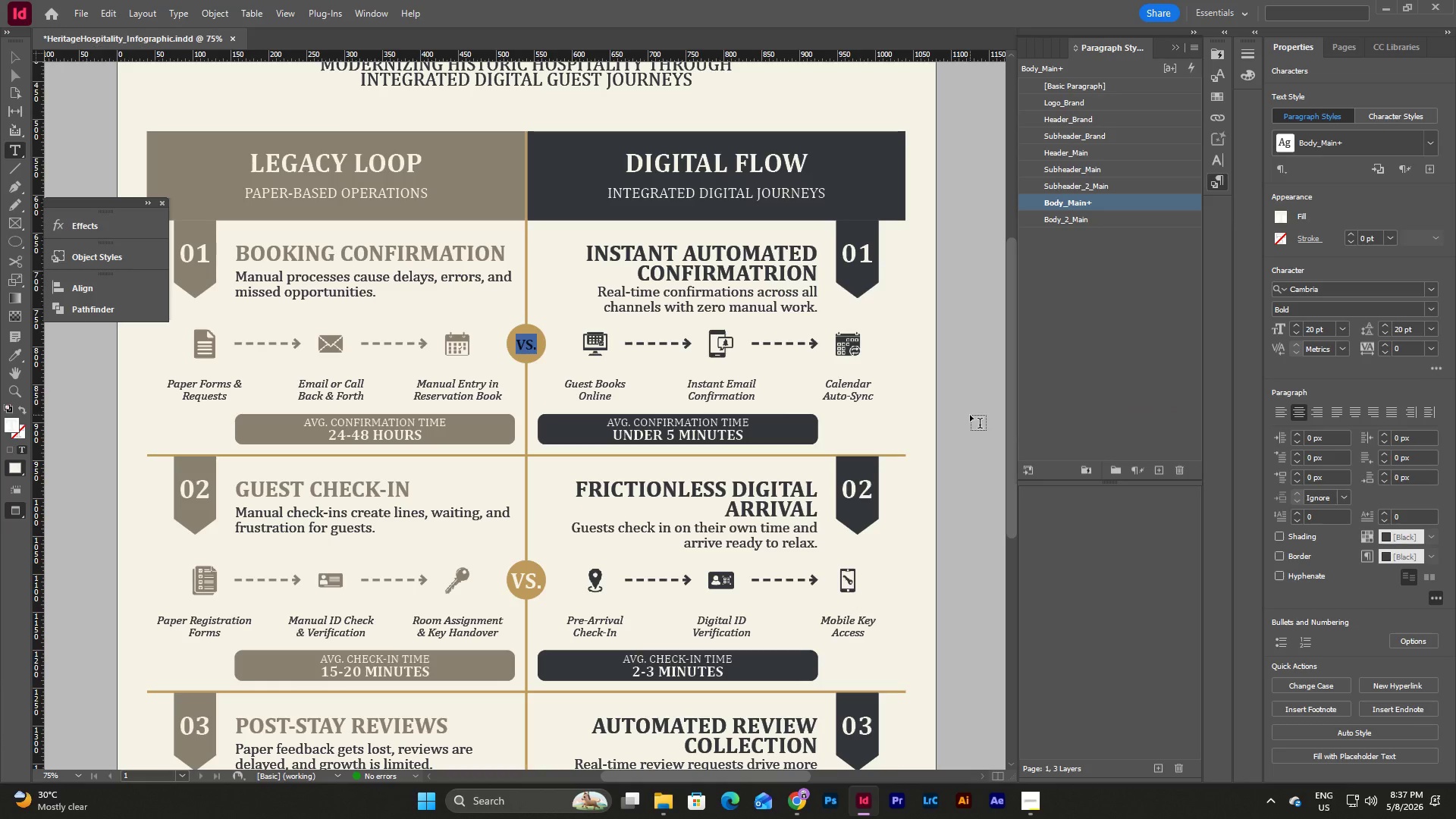 
key(Escape)
 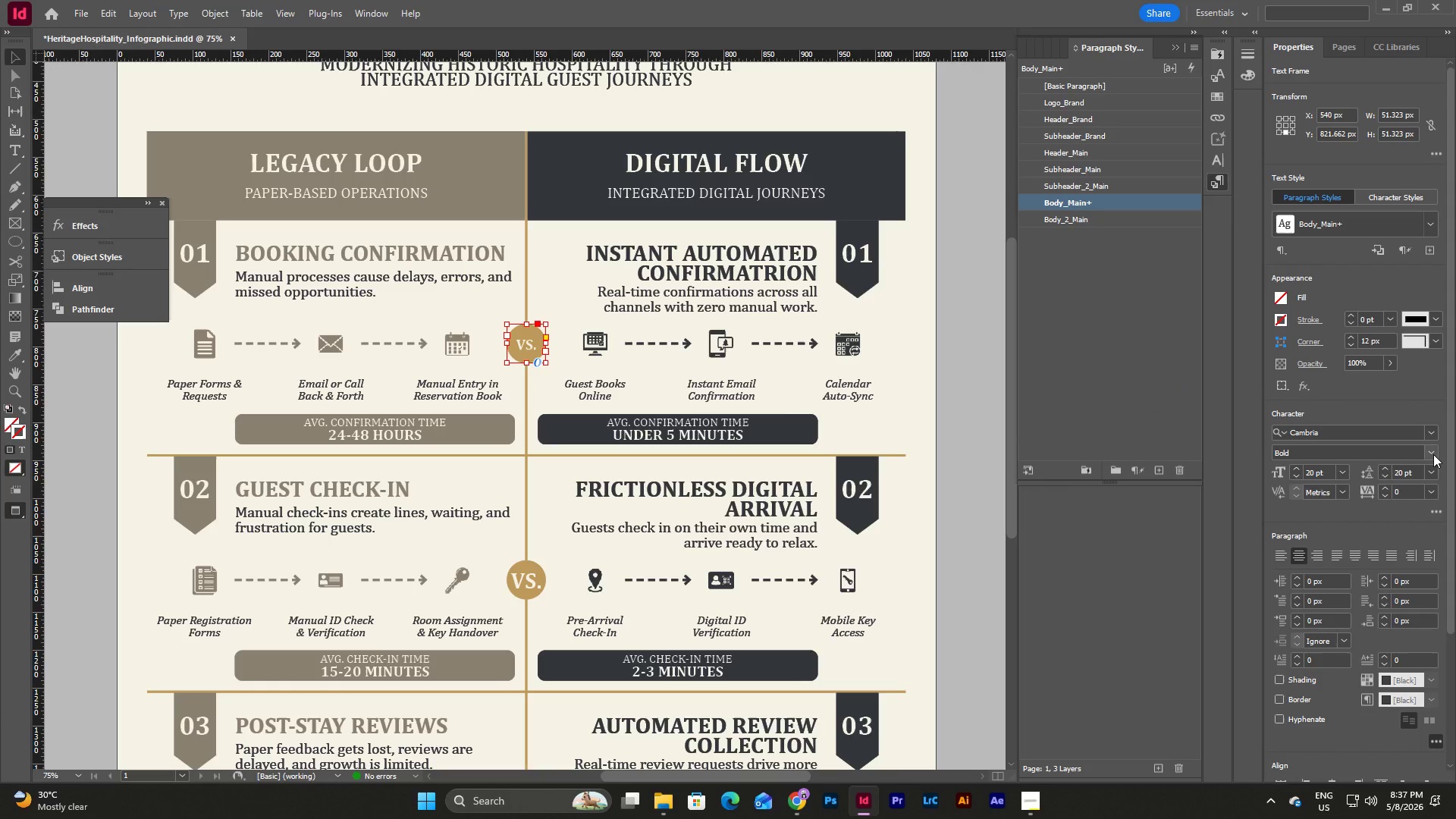 
double_click([1433, 454])
 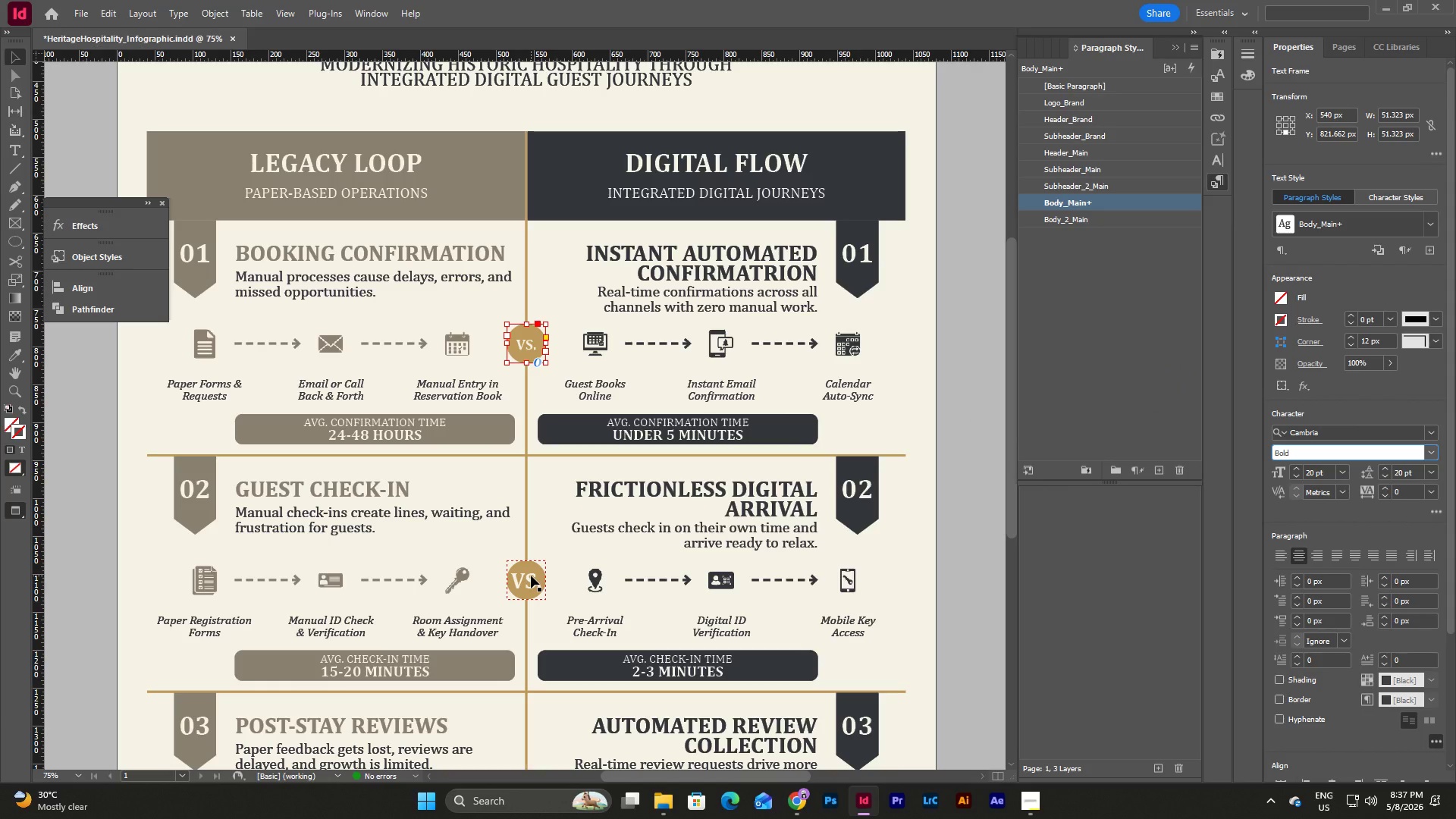 
left_click([531, 576])
 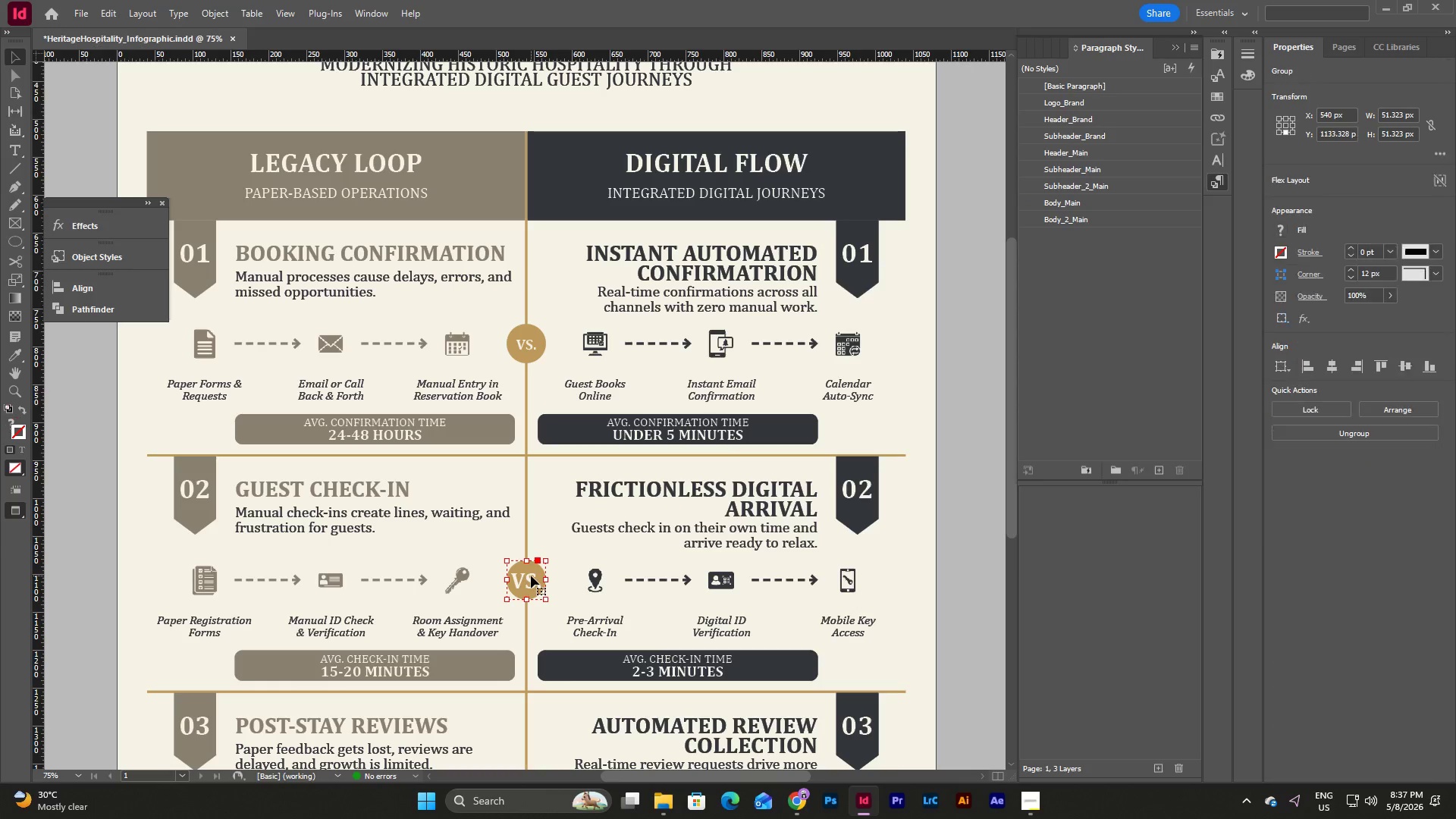 
right_click([531, 576])
 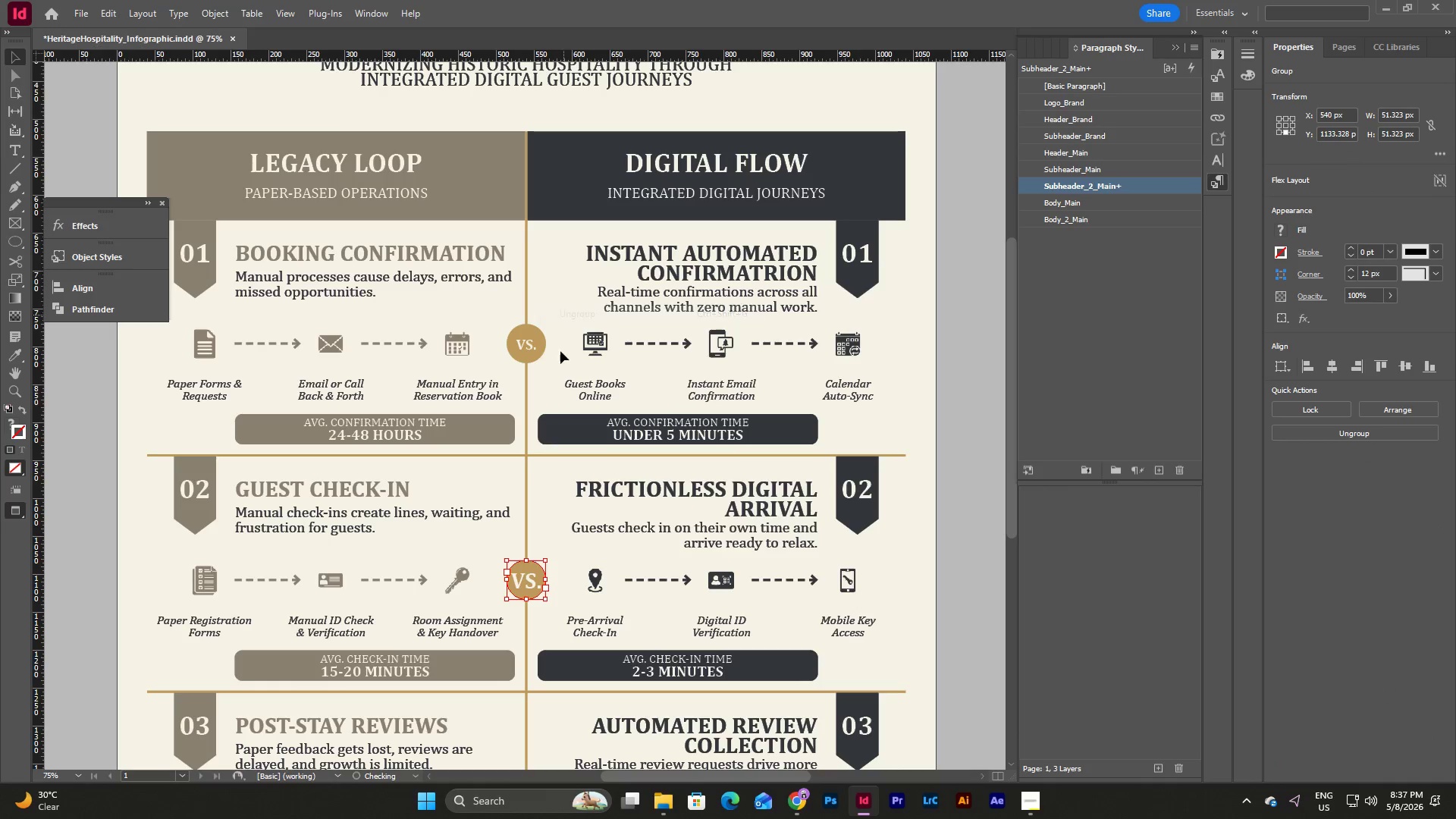 
scroll: coordinate [548, 491], scroll_direction: down, amount: 3.0
 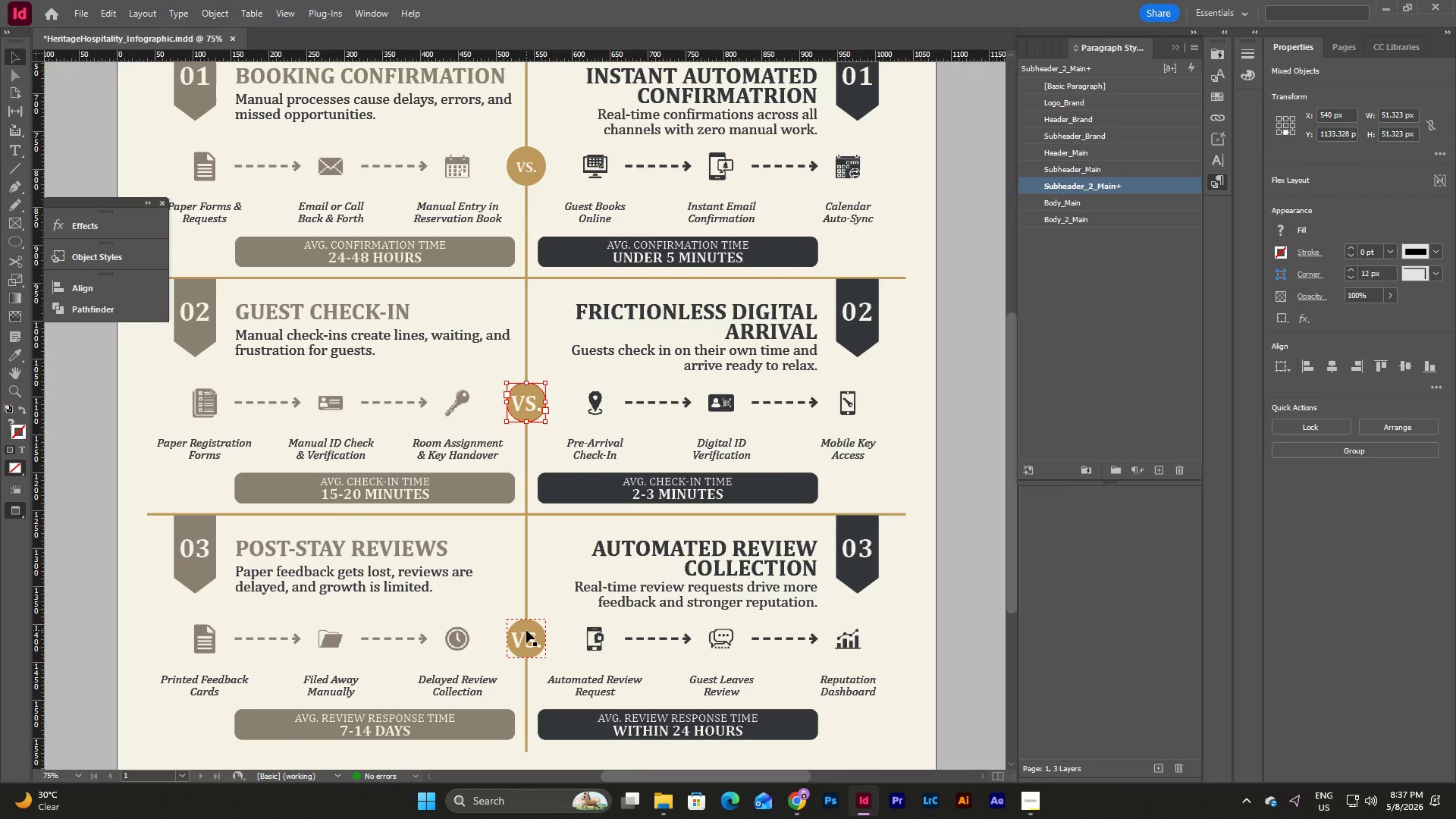 
left_click([526, 630])
 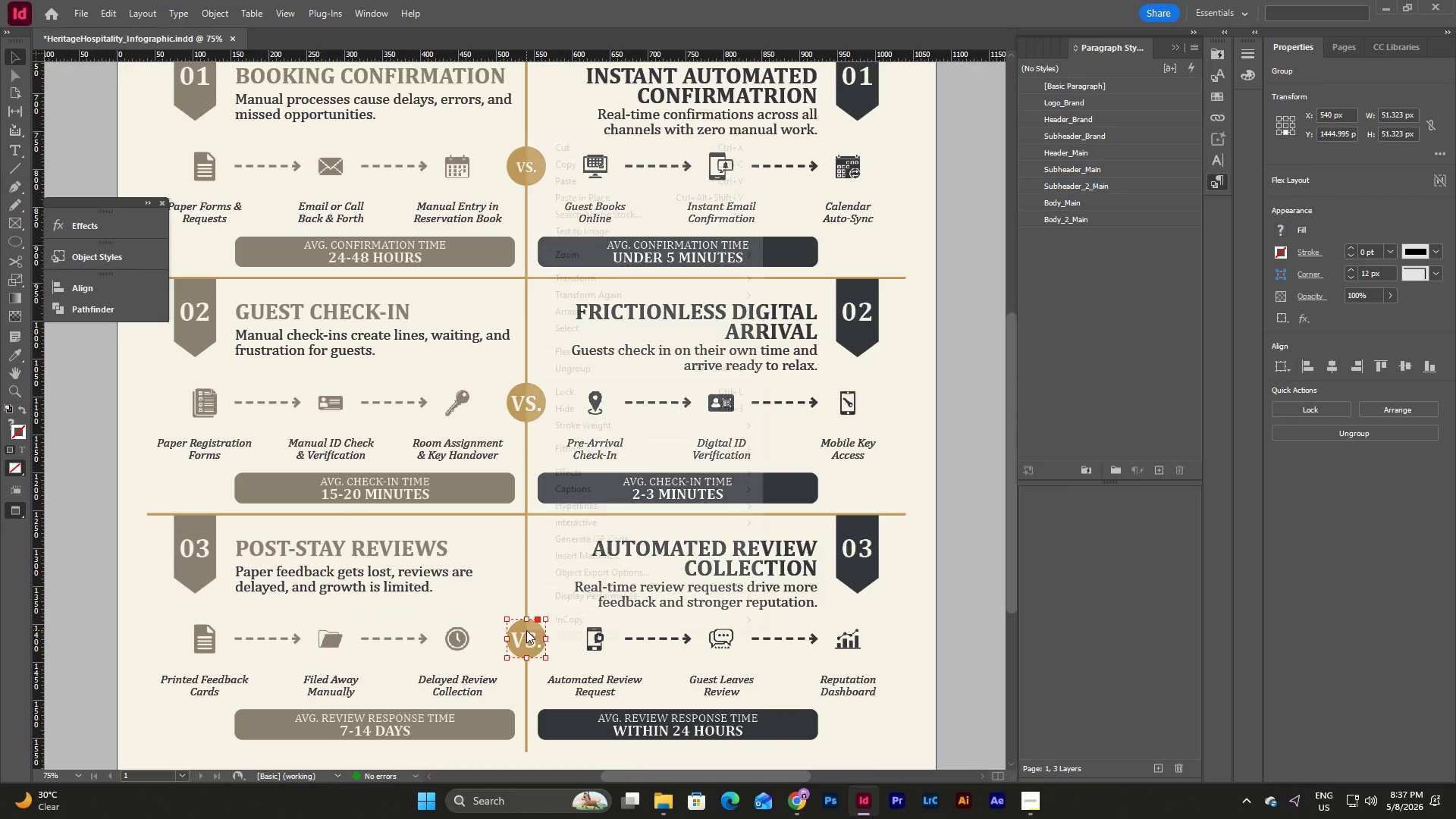 
right_click([526, 630])
 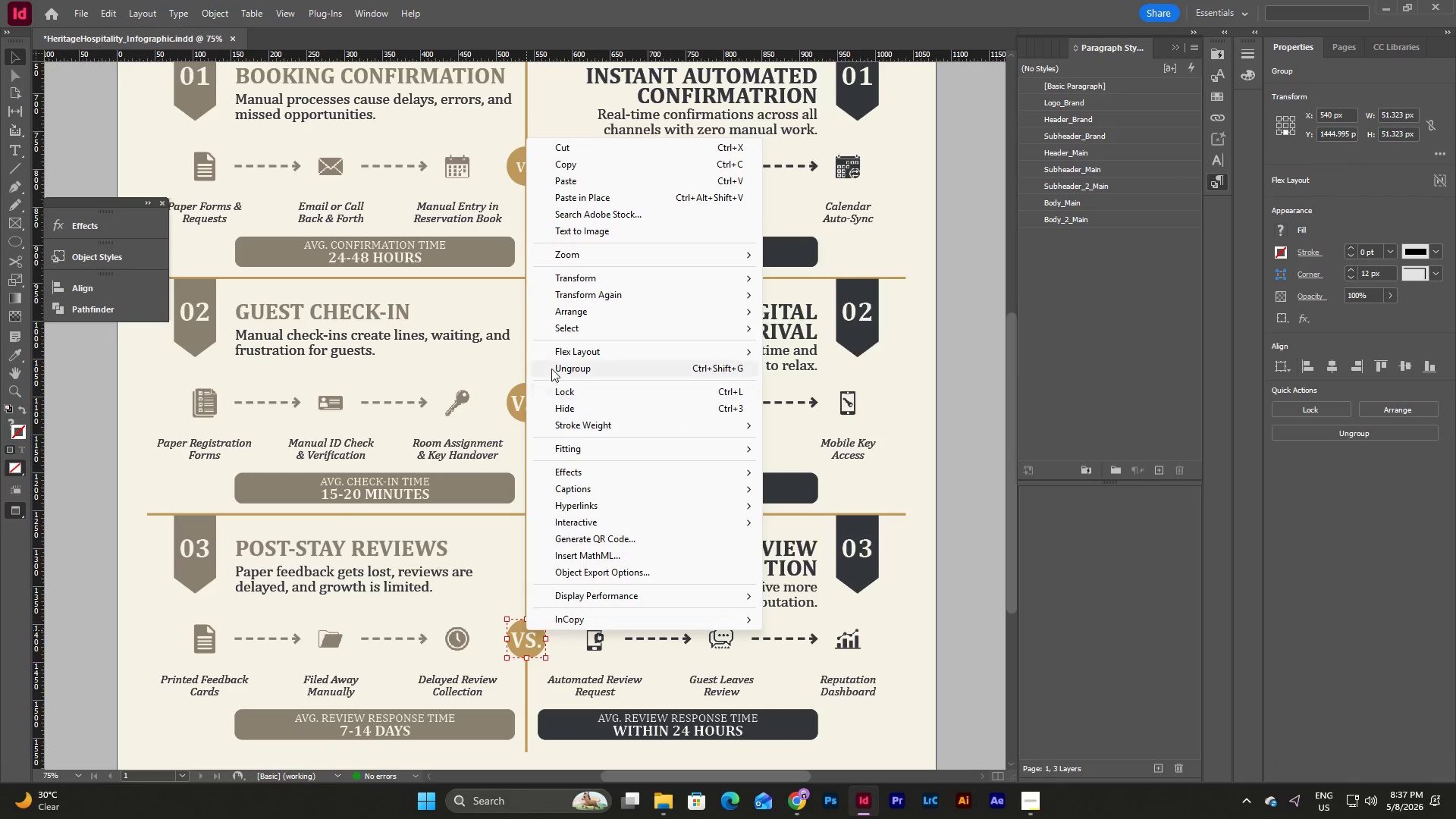 
left_click([552, 367])
 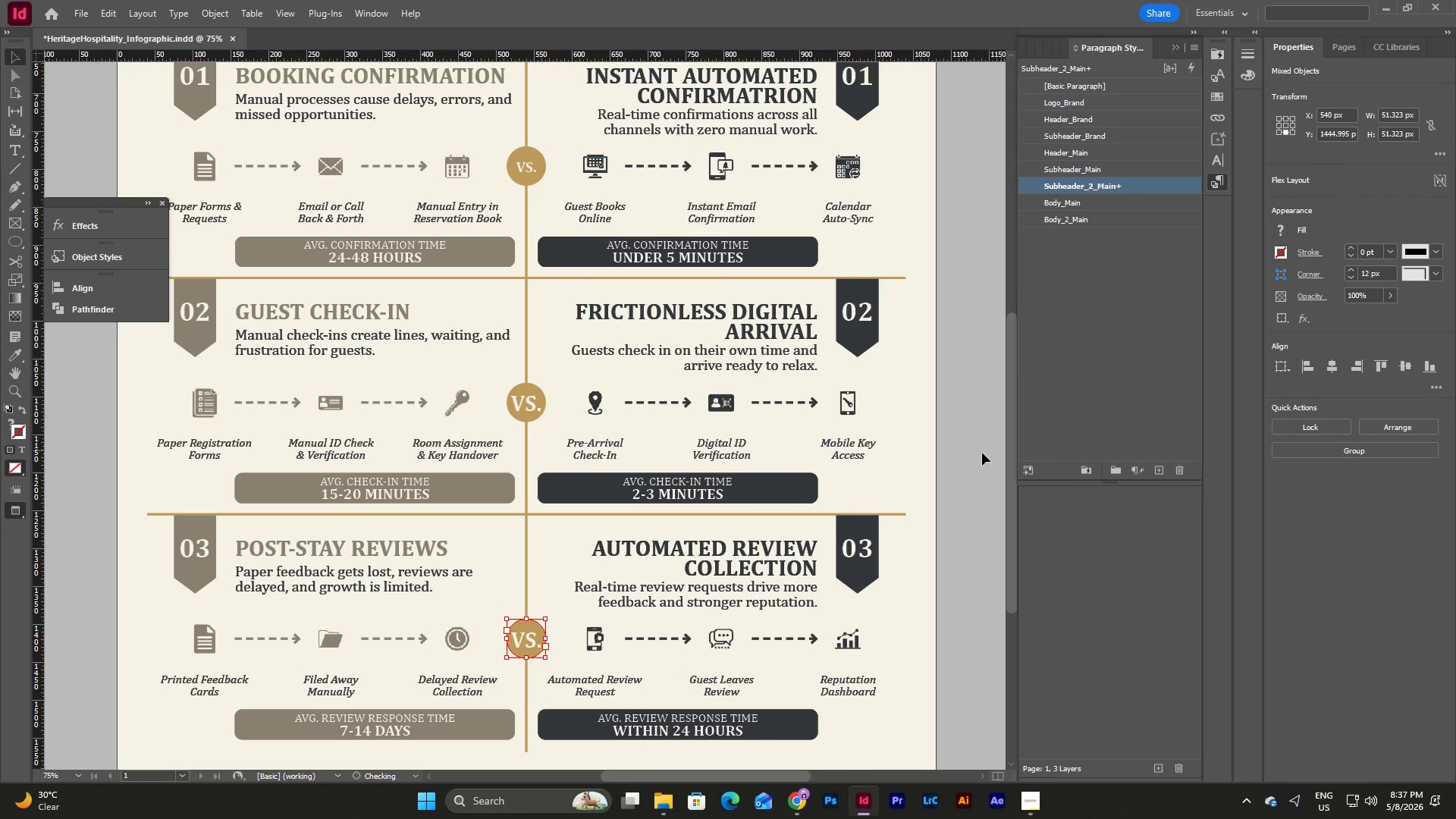 
left_click([971, 453])
 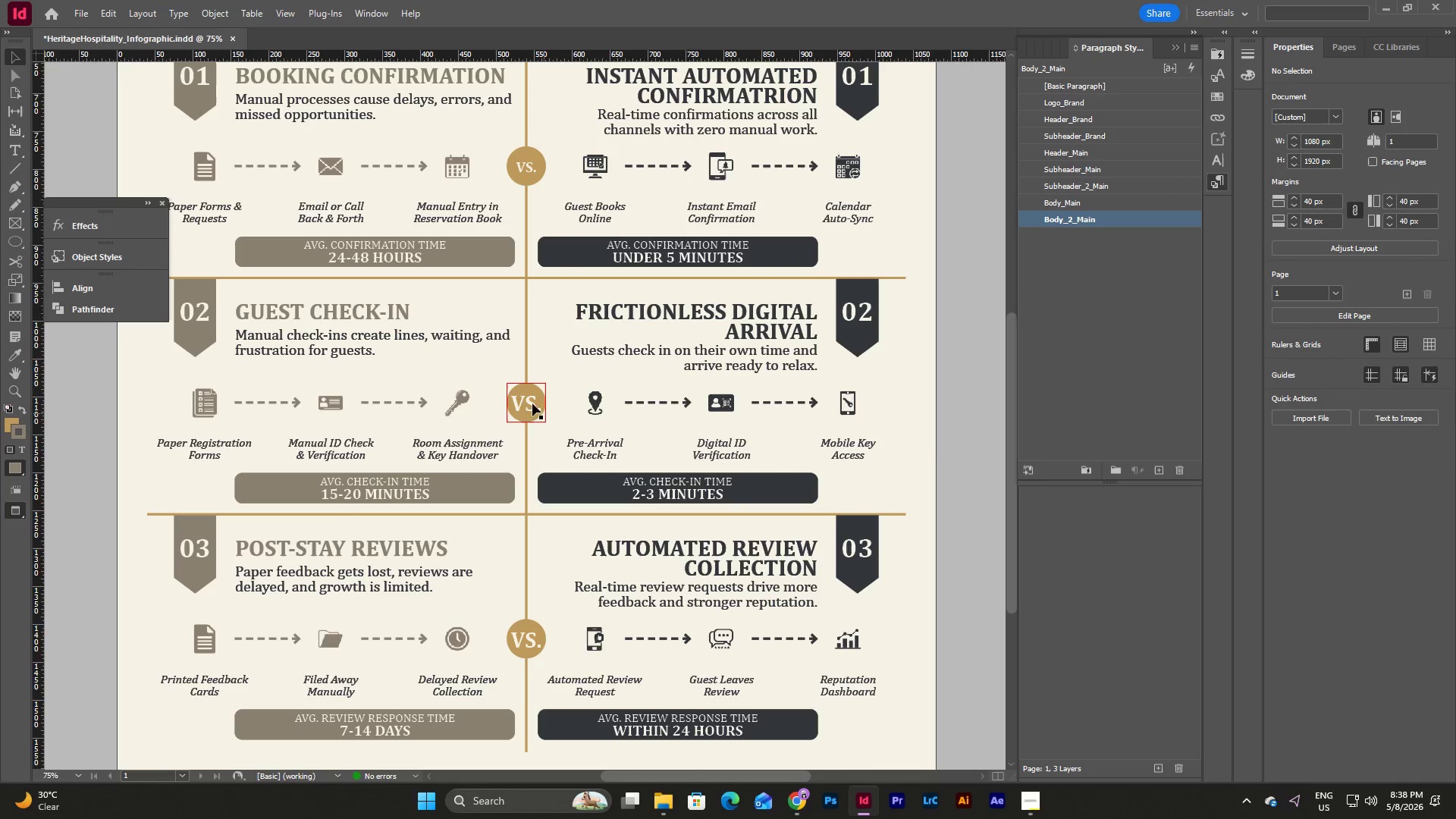 
left_click([527, 400])
 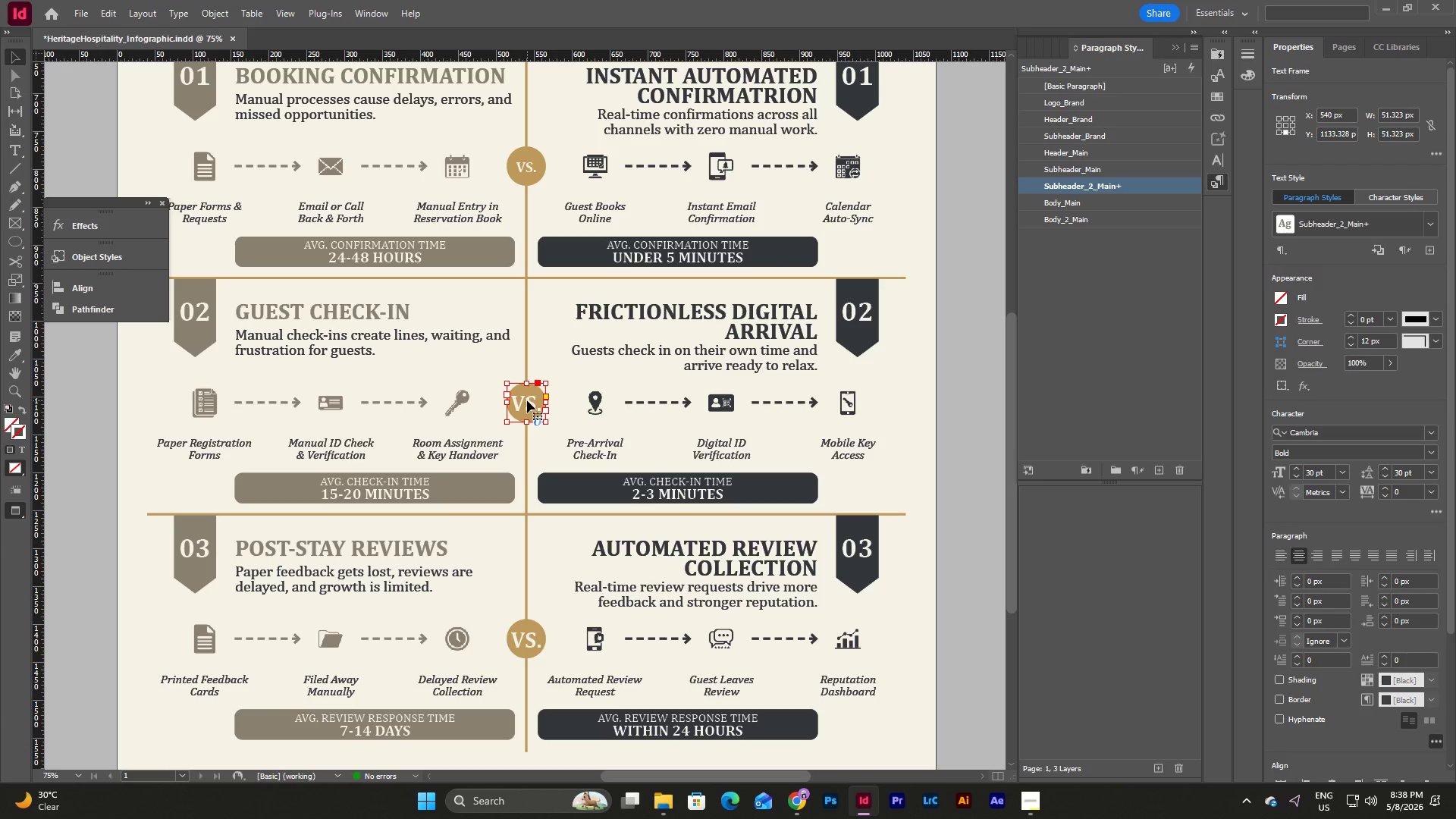 
key(Backspace)
 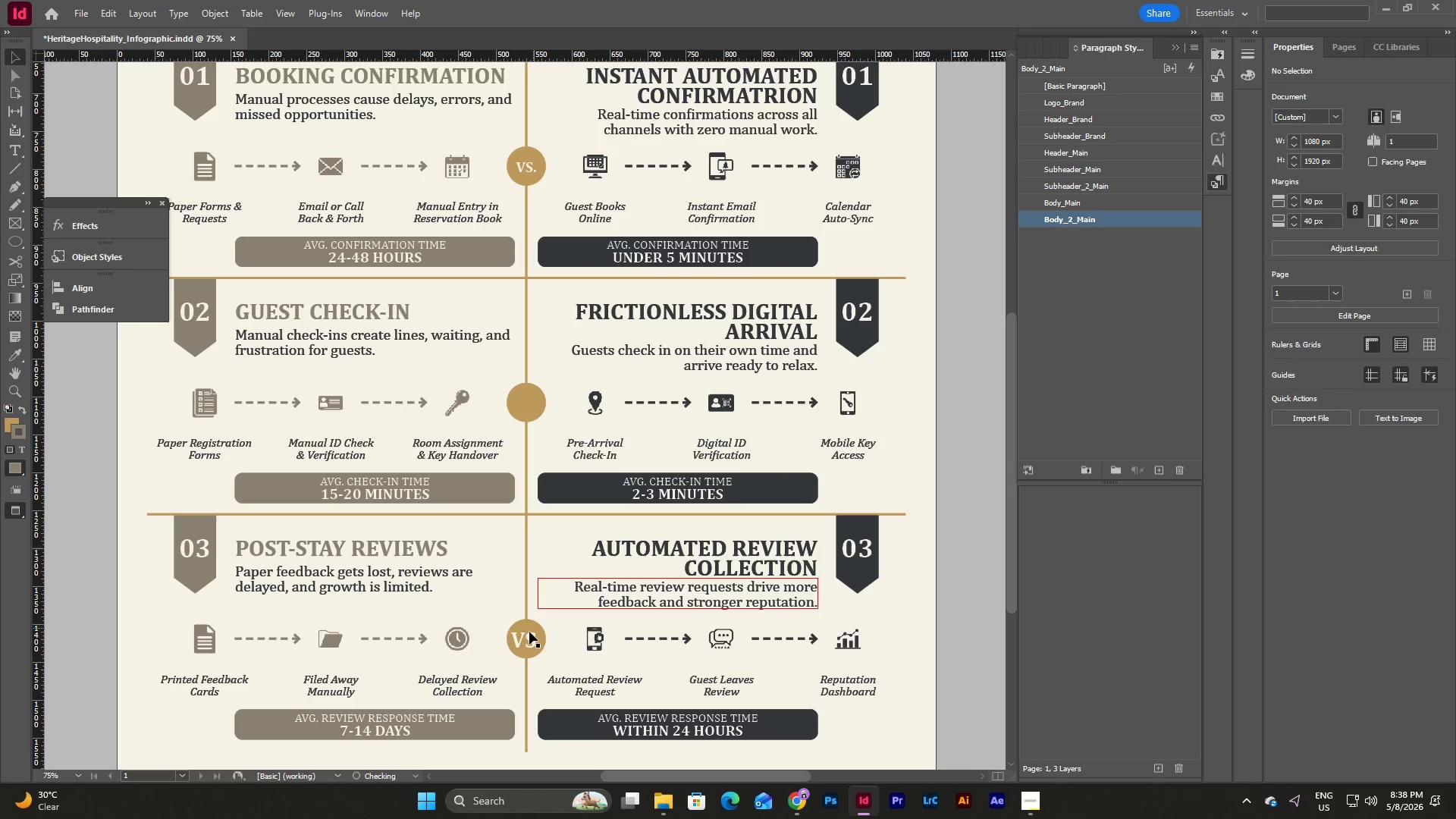 
left_click([527, 635])
 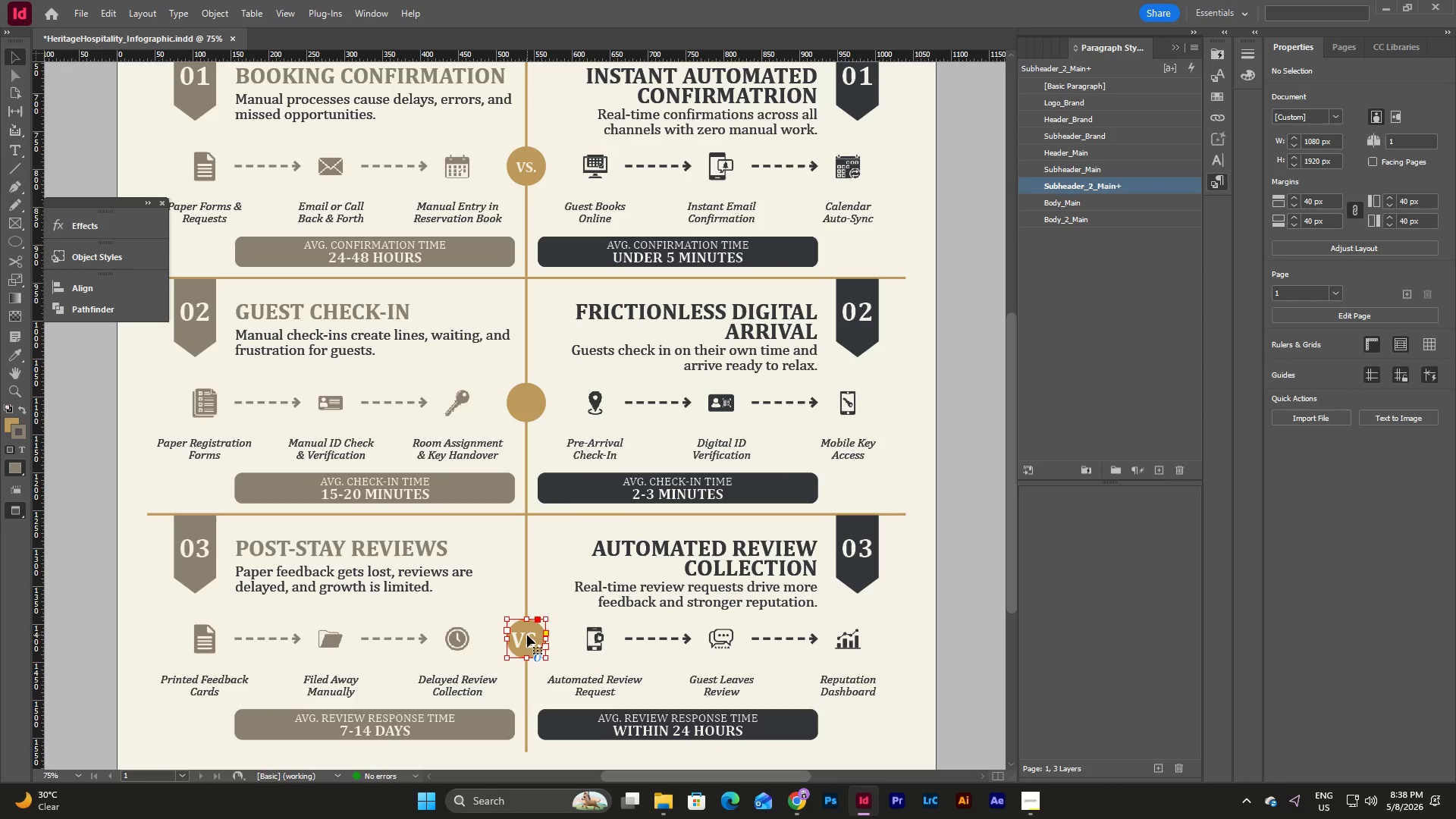 
key(Backspace)
 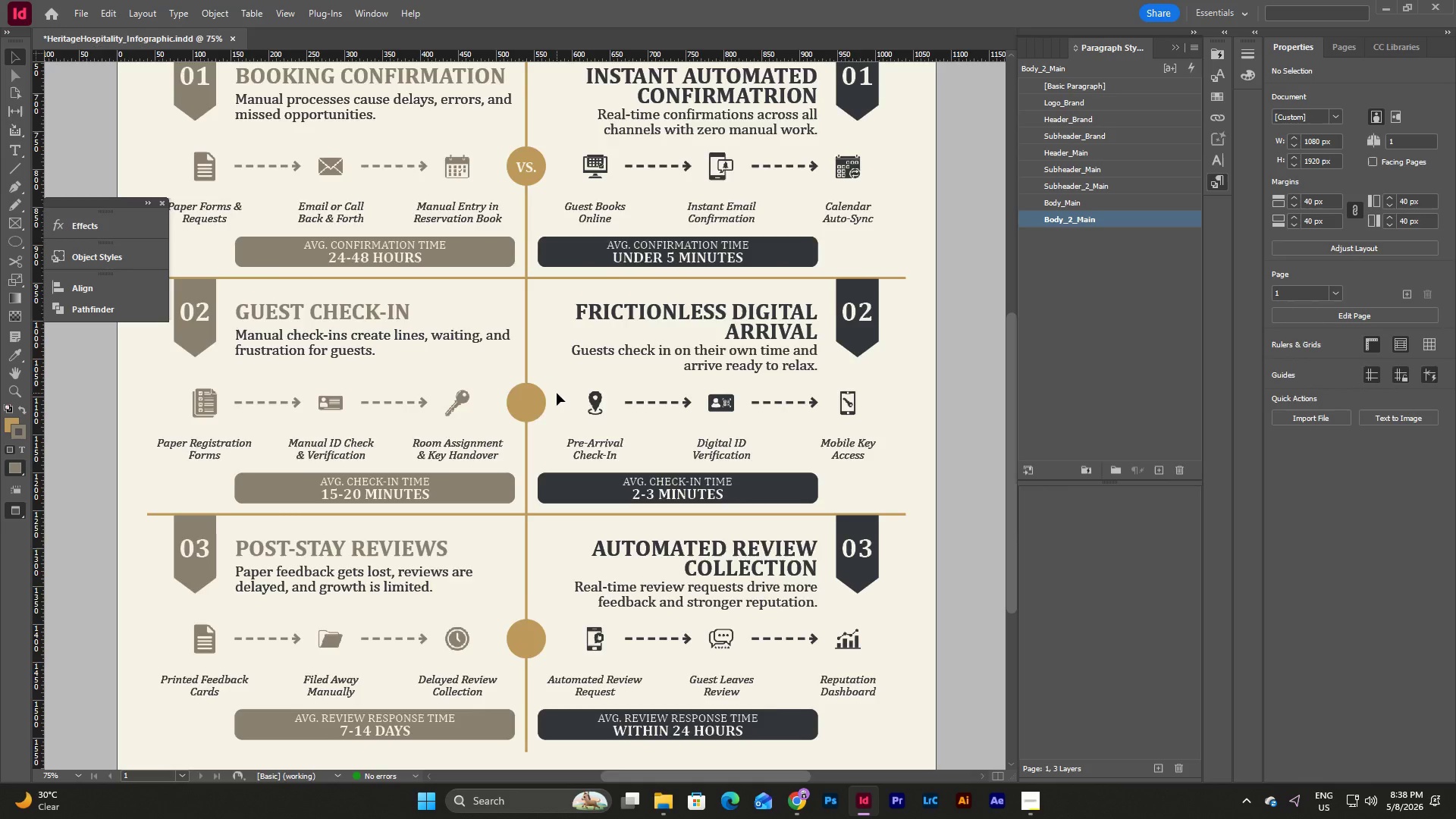 
left_click([536, 337])
 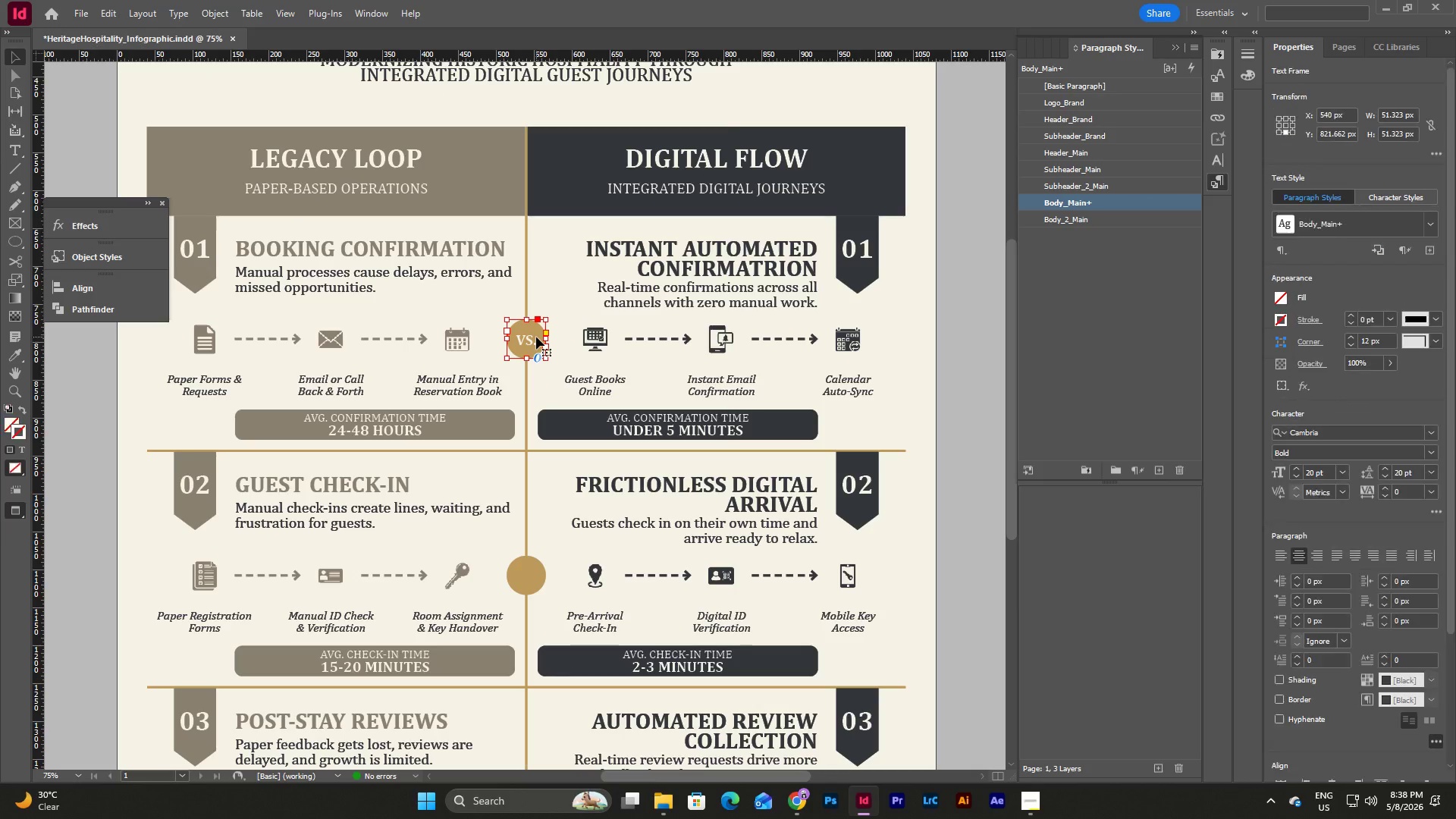 
scroll: coordinate [557, 393], scroll_direction: up, amount: 3.0
 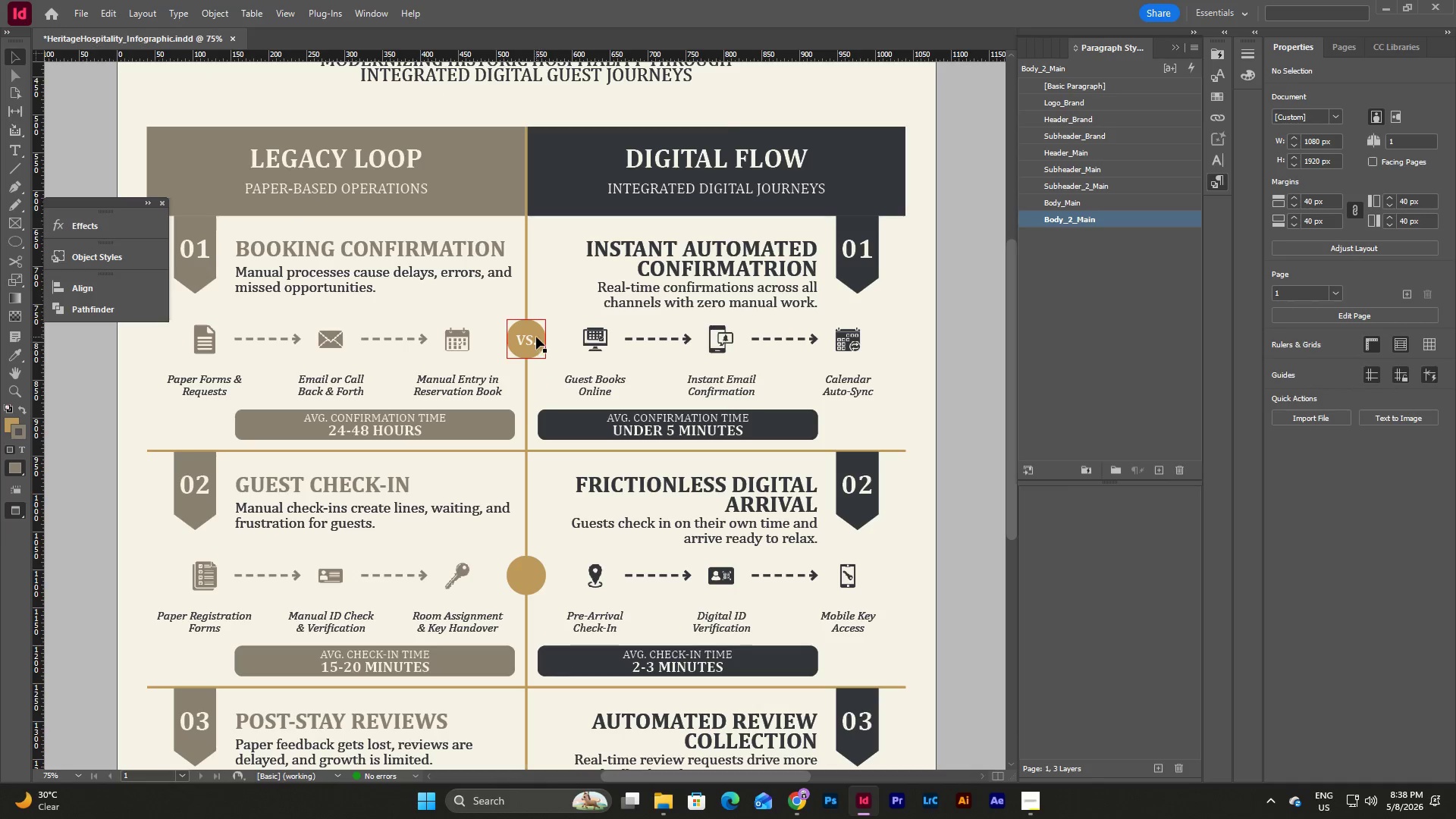 
key(Control+C)
 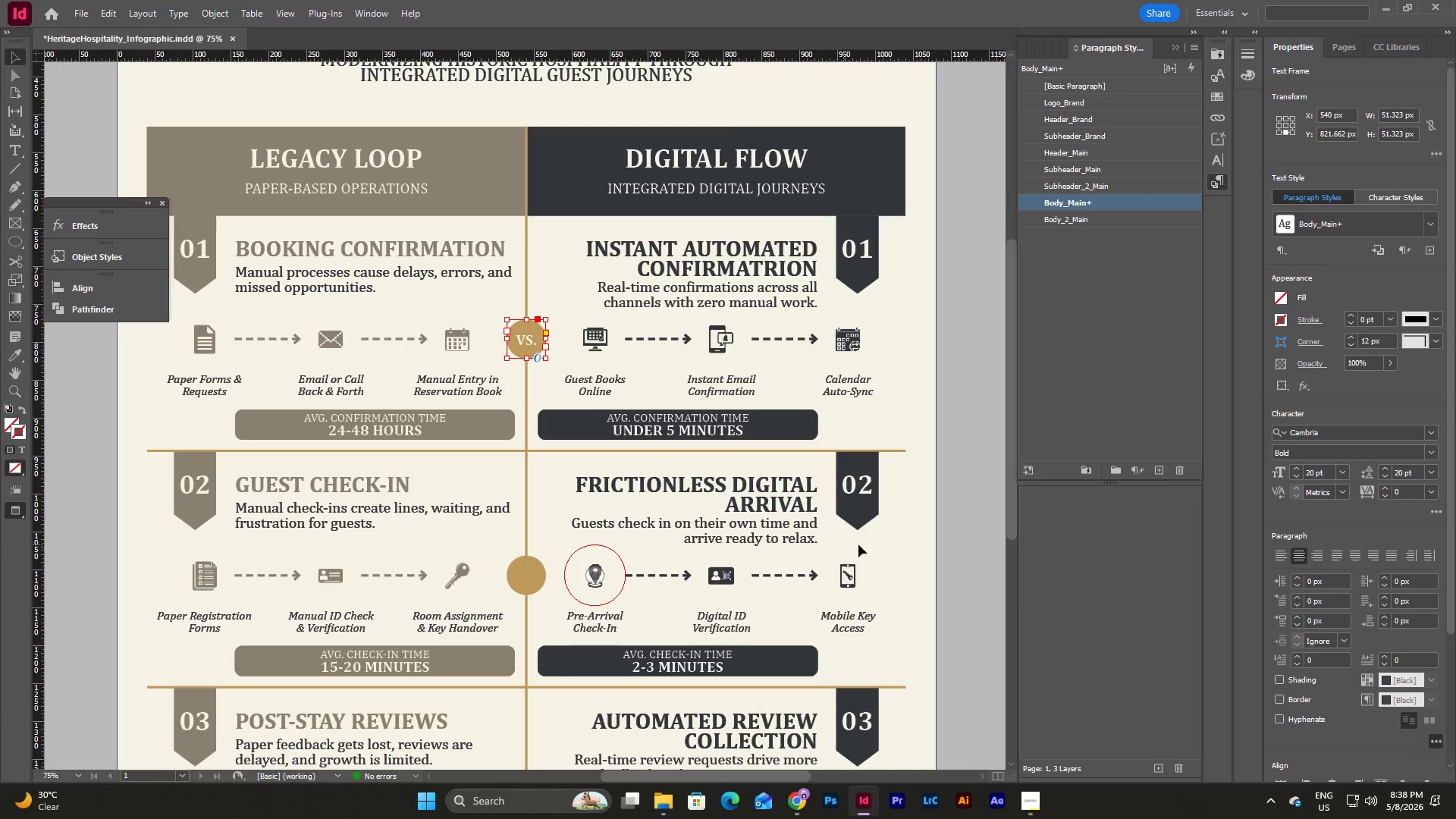 
left_click([956, 536])
 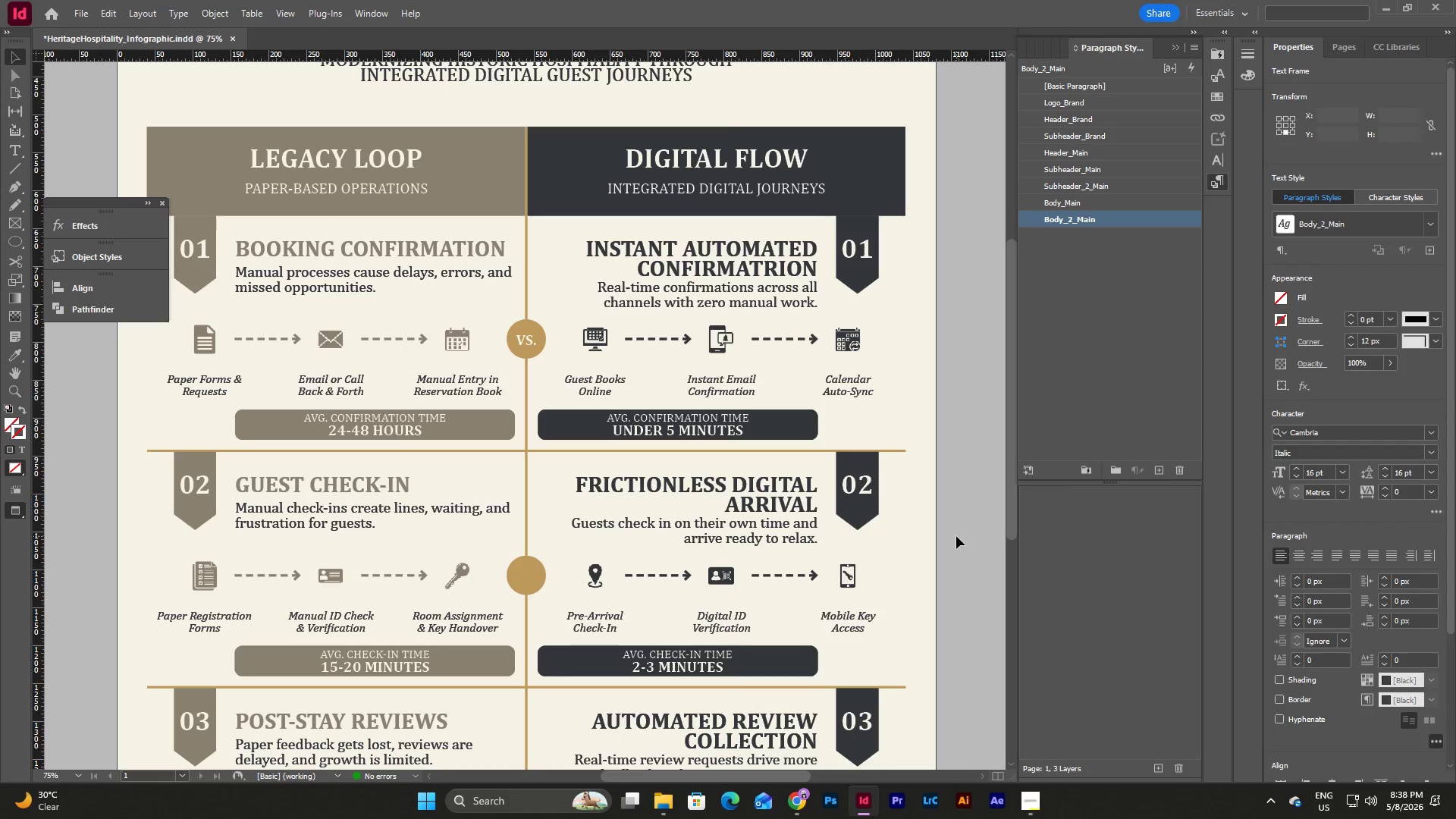 
key(Control+V)
 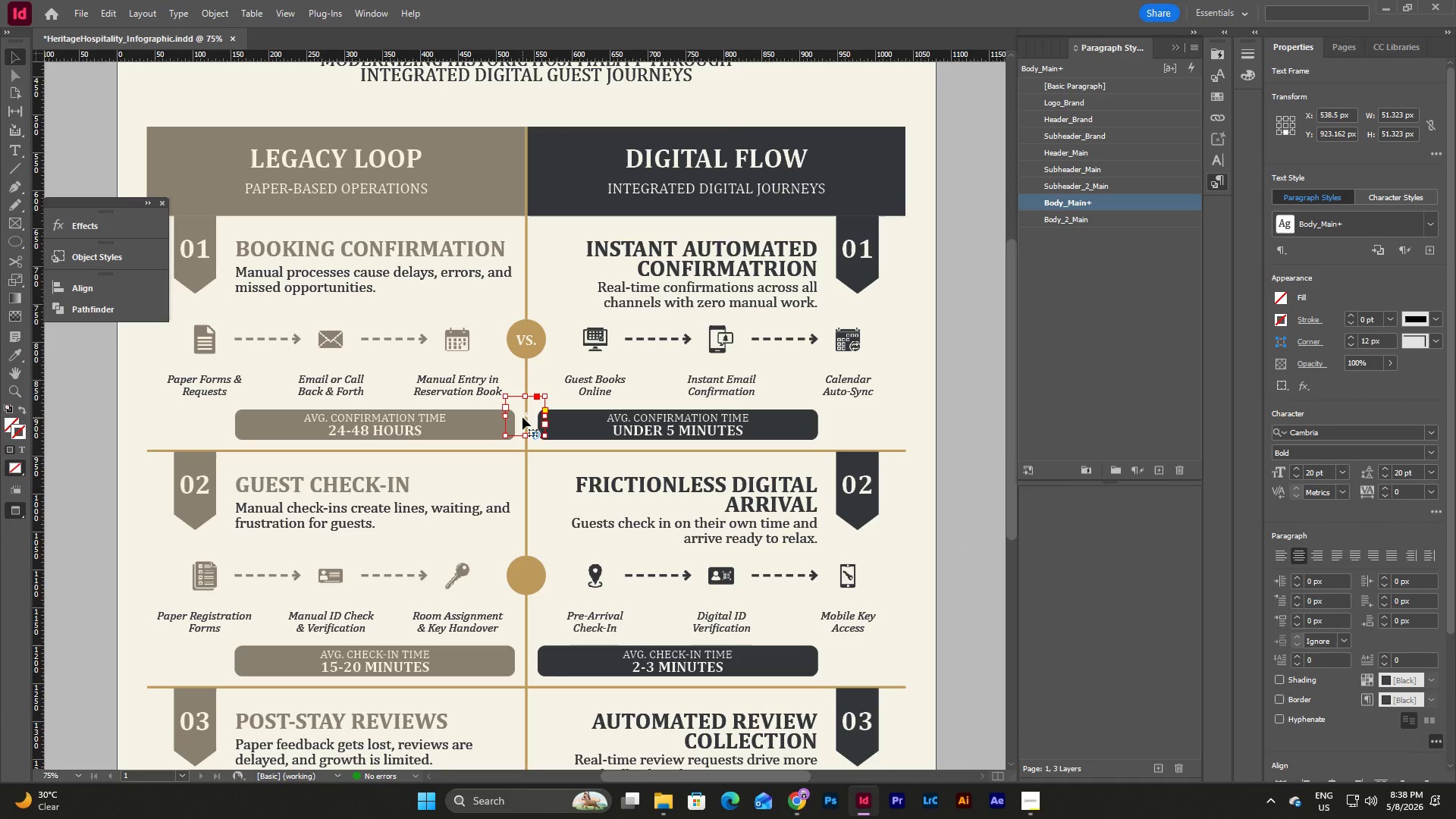 
left_click_drag(start_coordinate=[523, 417], to_coordinate=[524, 576])
 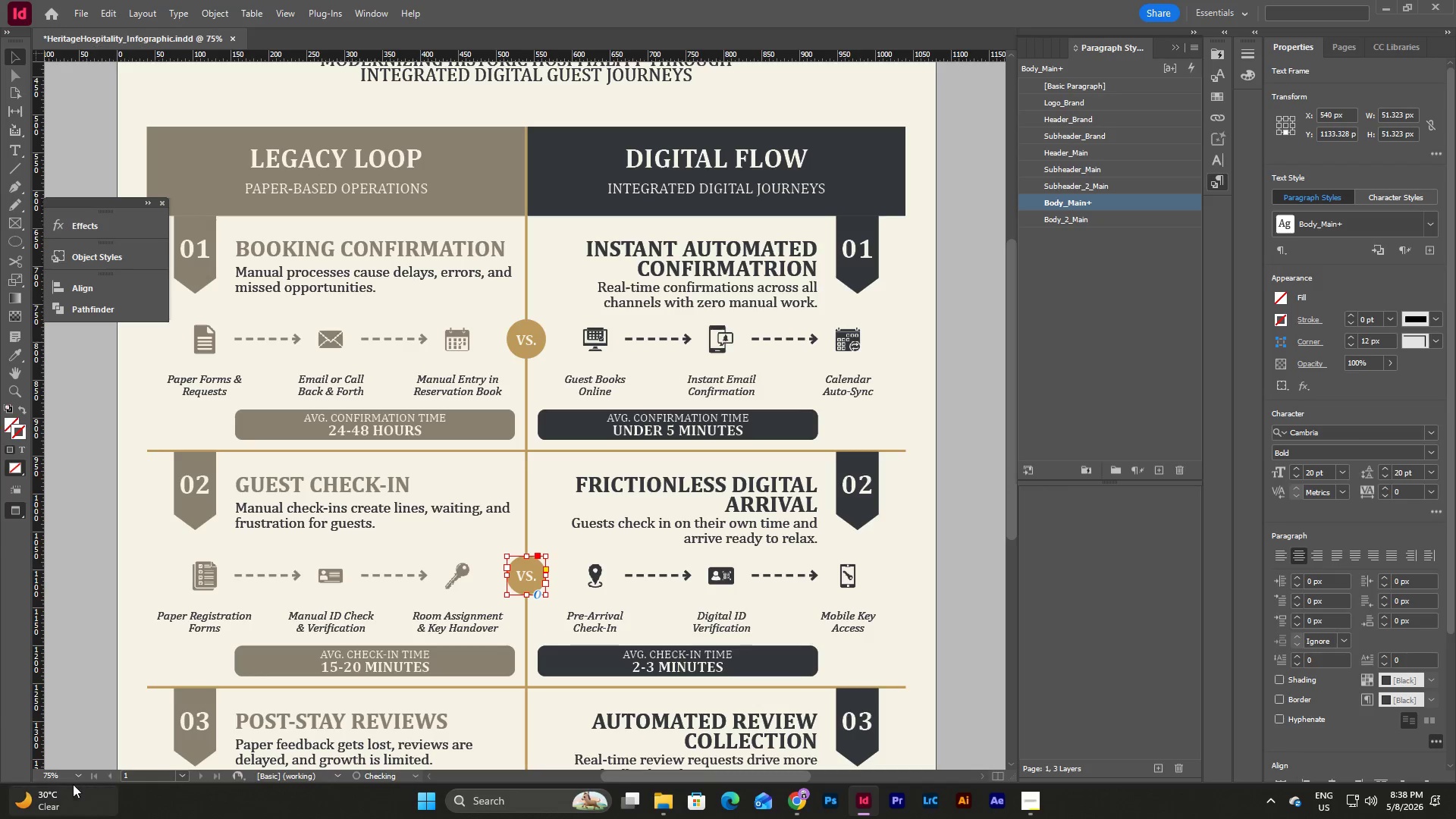 
left_click([77, 775])
 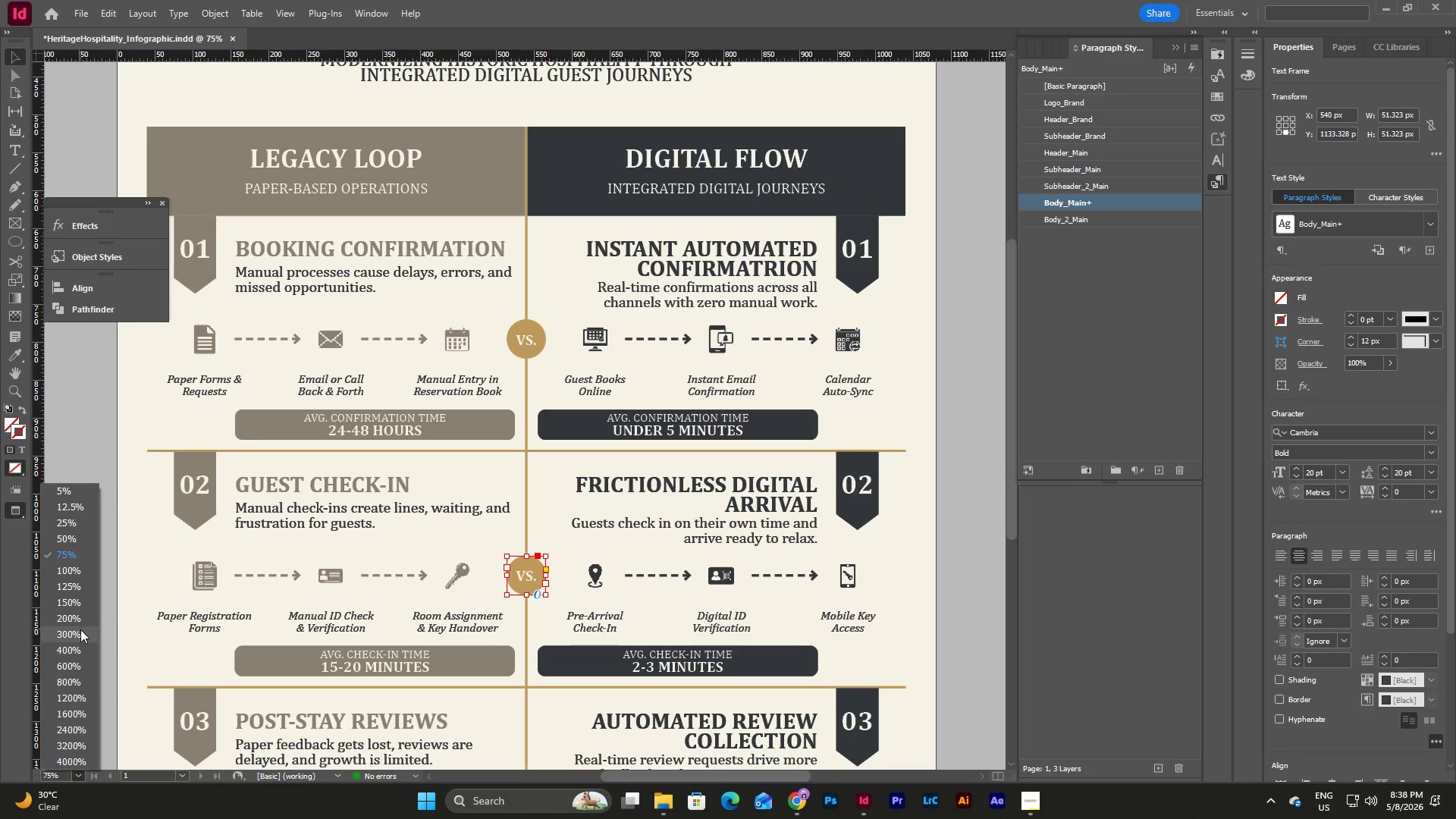 
left_click([80, 630])
 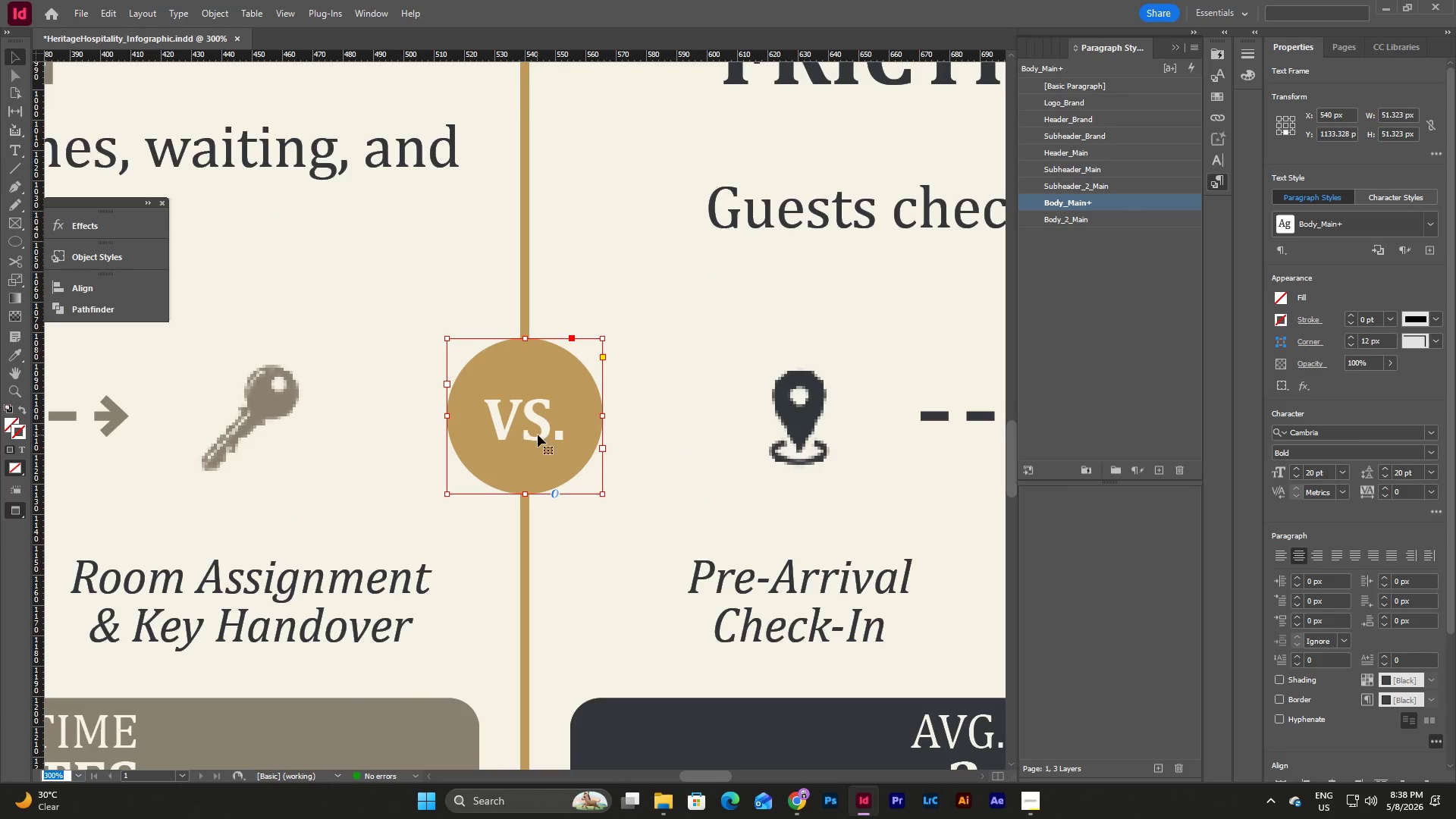 
left_click_drag(start_coordinate=[535, 422], to_coordinate=[535, 425])
 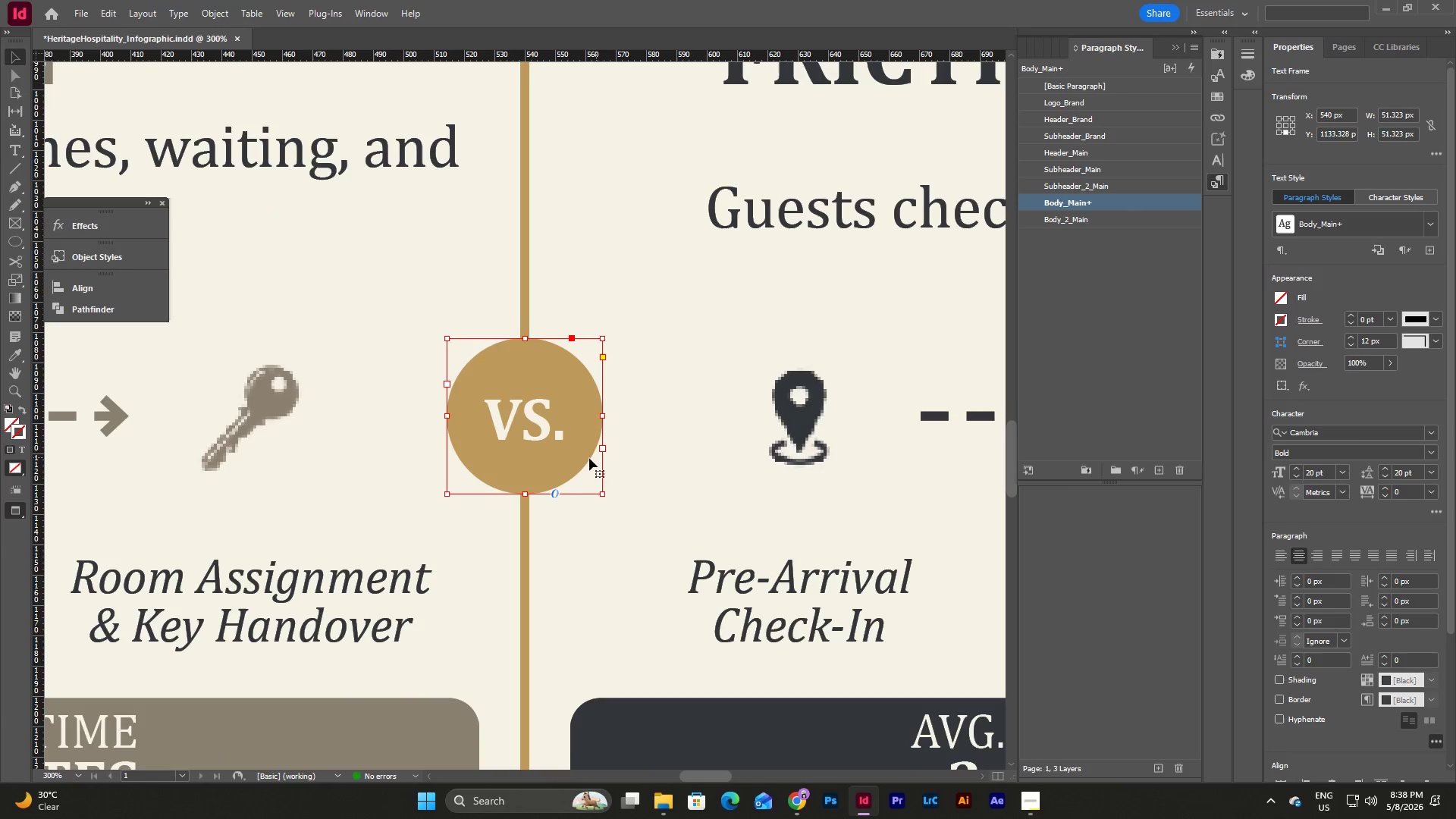 
left_click([591, 384])
 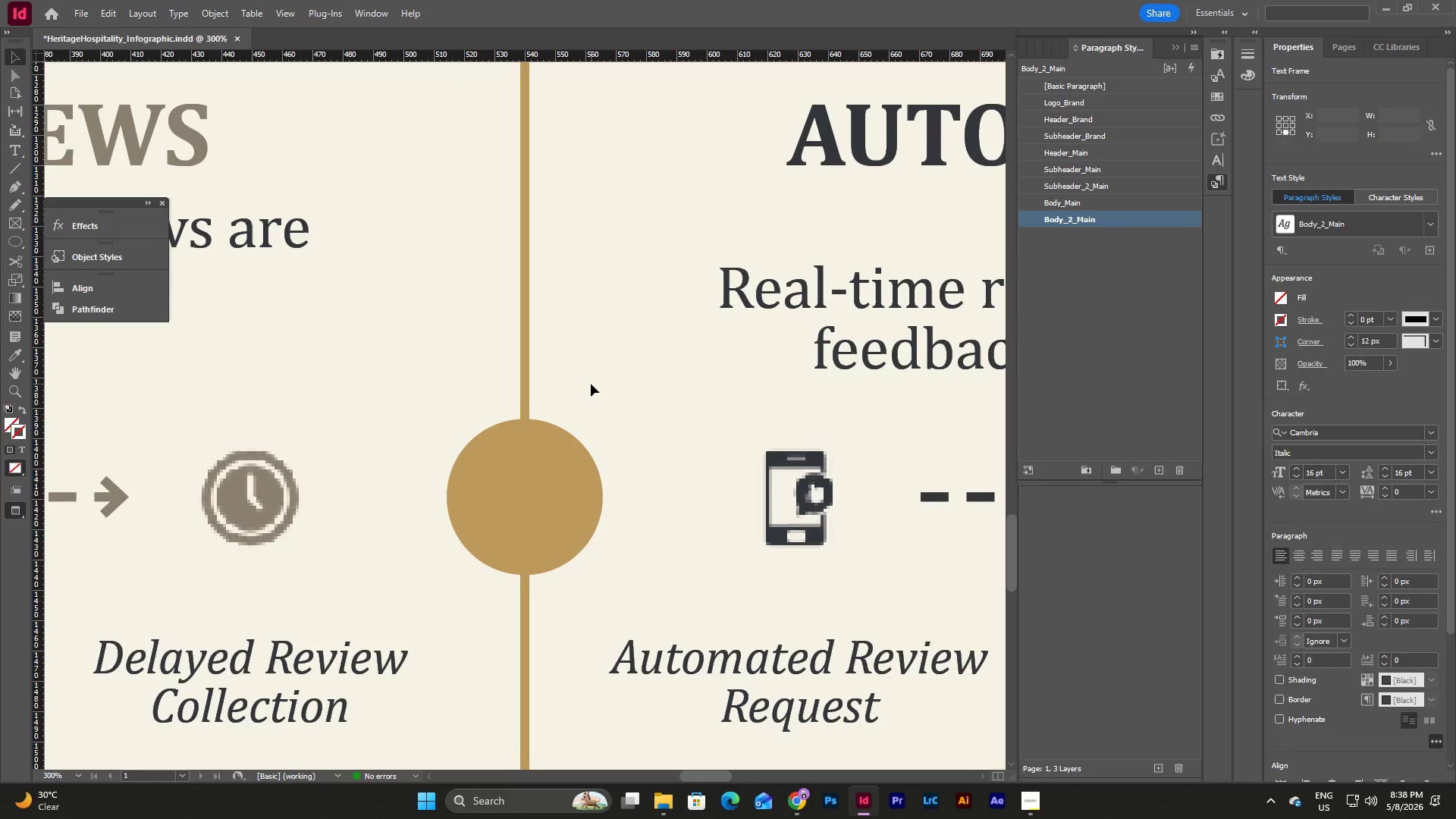 
scroll: coordinate [583, 458], scroll_direction: down, amount: 15.0
 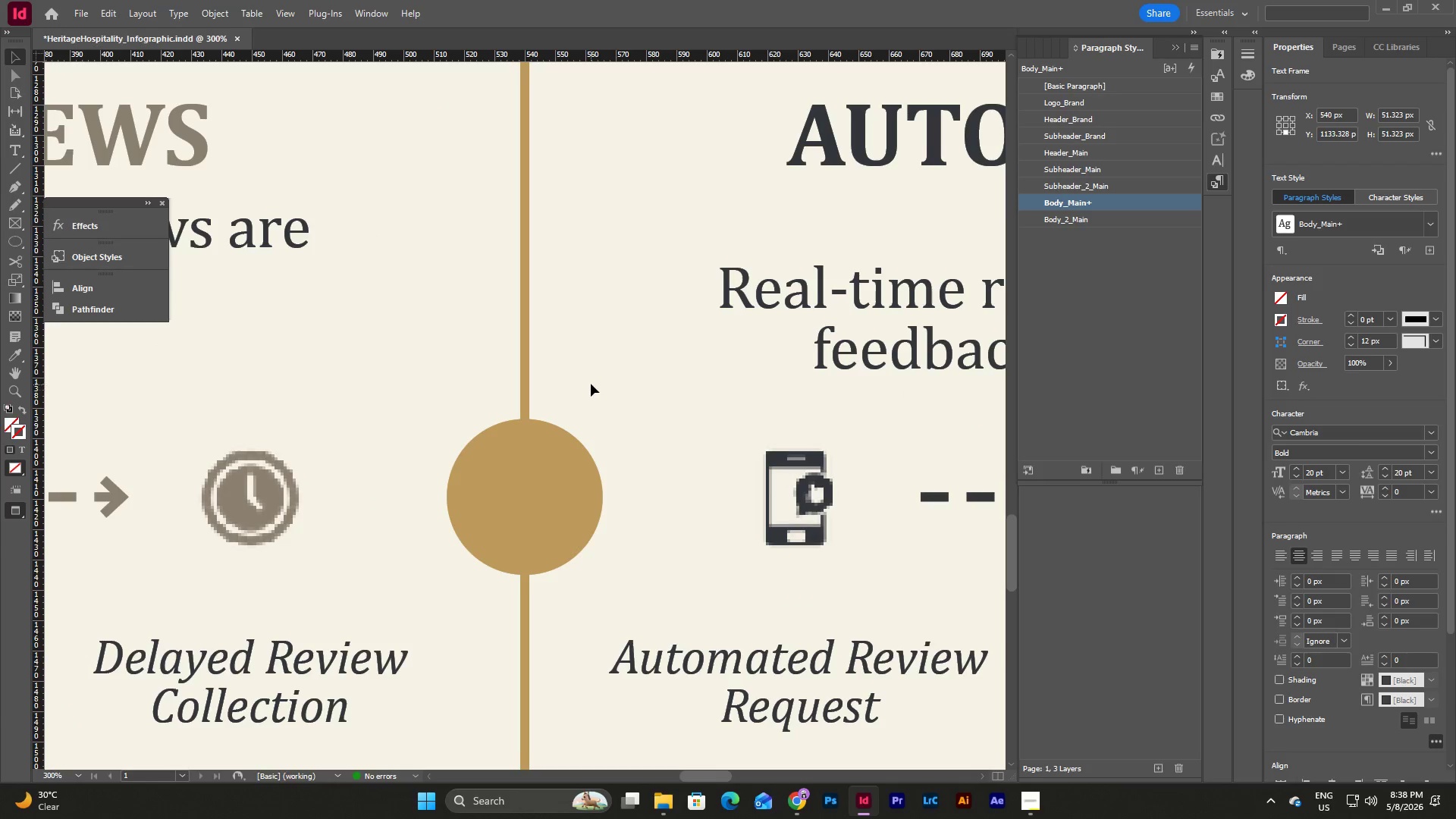 
key(Control+V)
 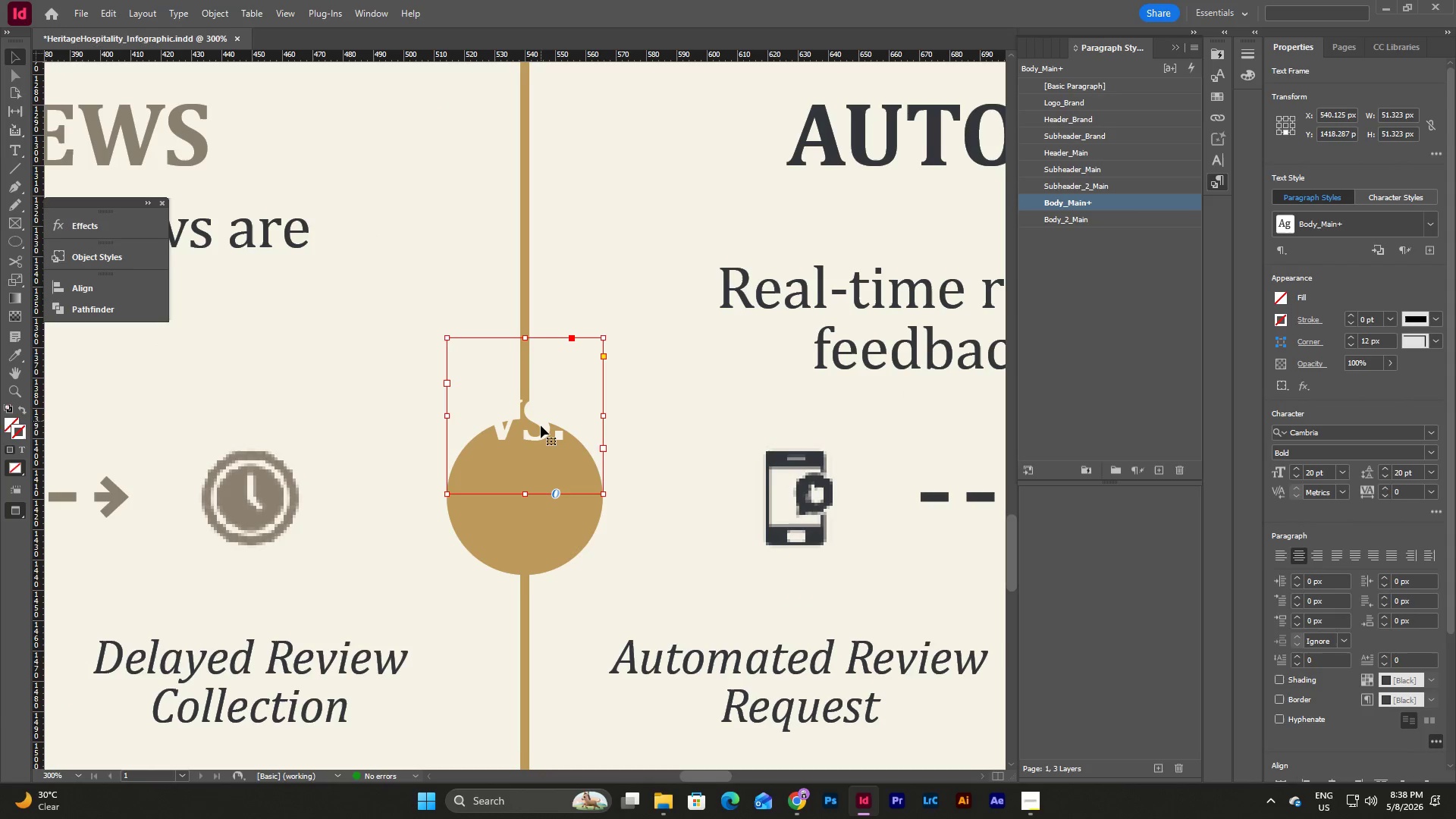 
left_click_drag(start_coordinate=[540, 426], to_coordinate=[542, 507])
 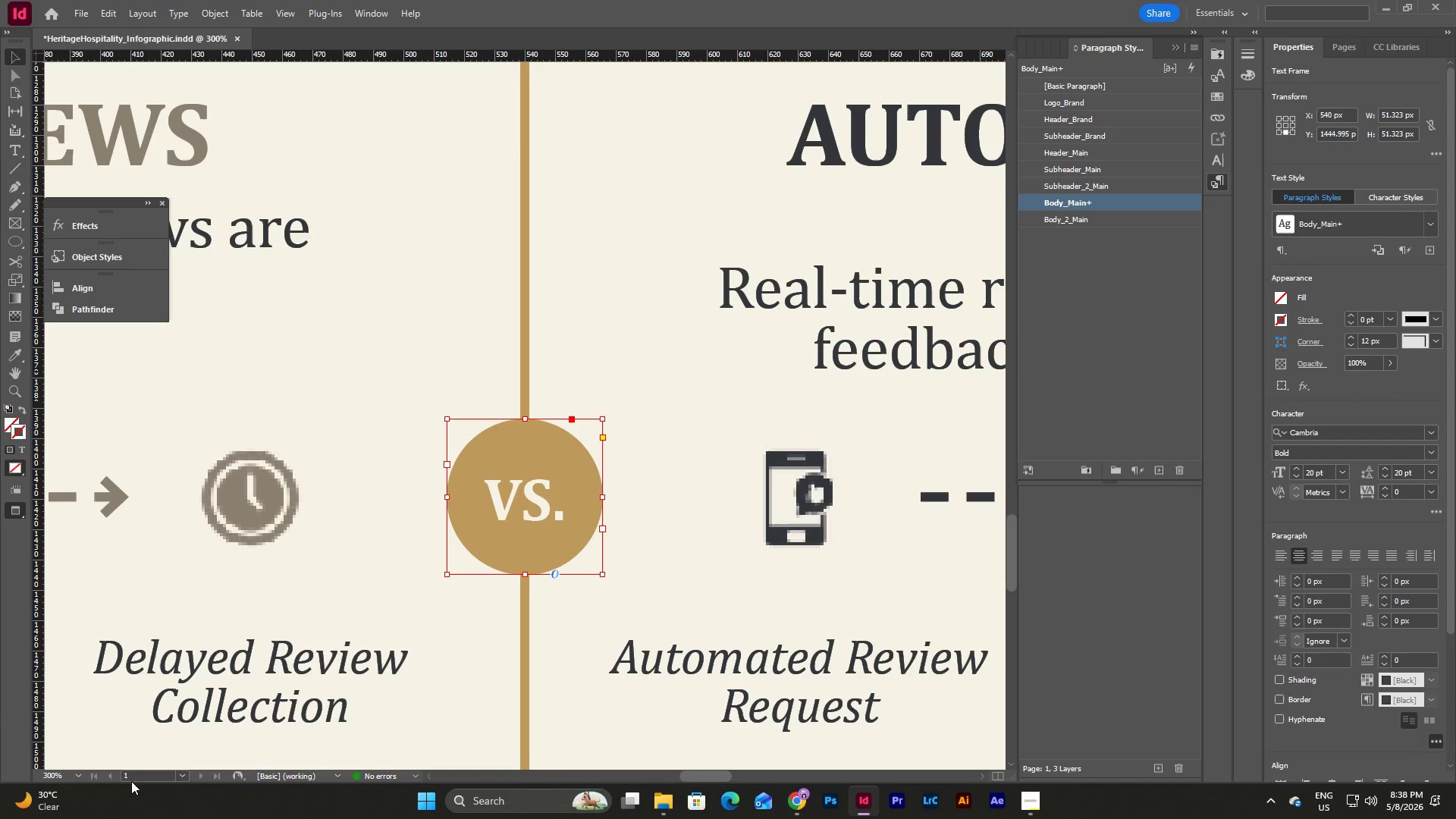 
left_click([77, 774])
 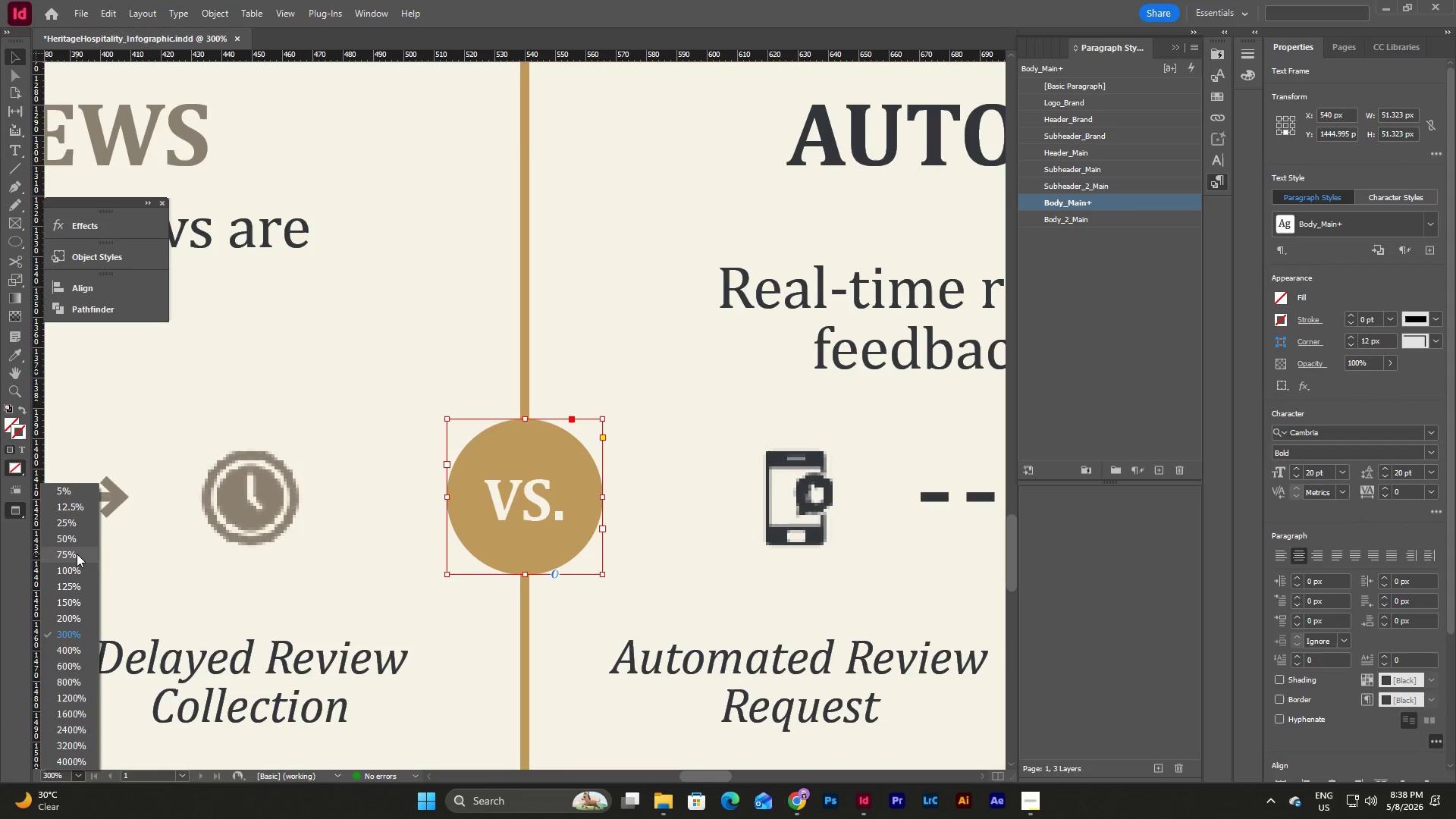 
left_click([77, 554])
 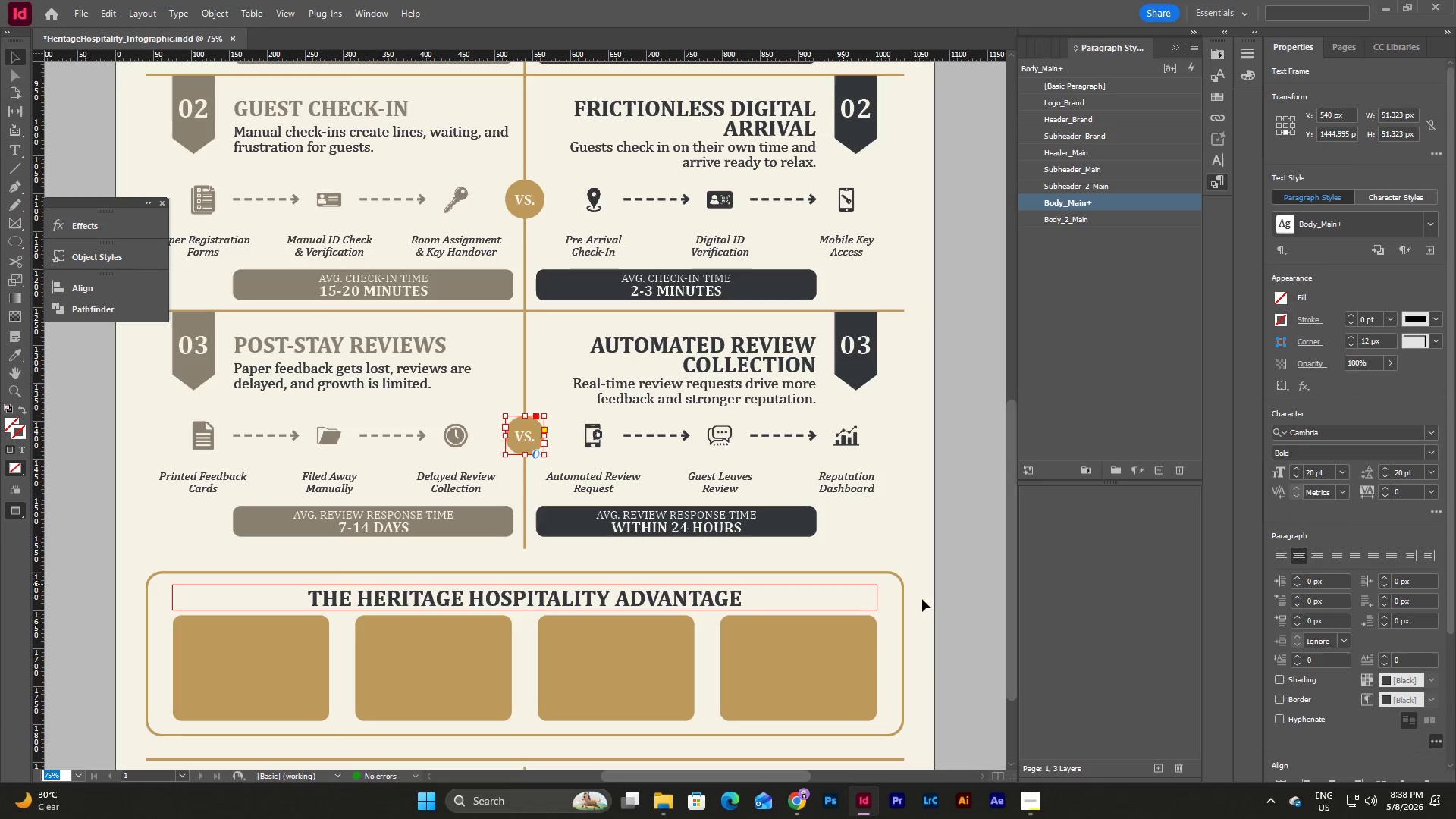 
left_click([944, 530])
 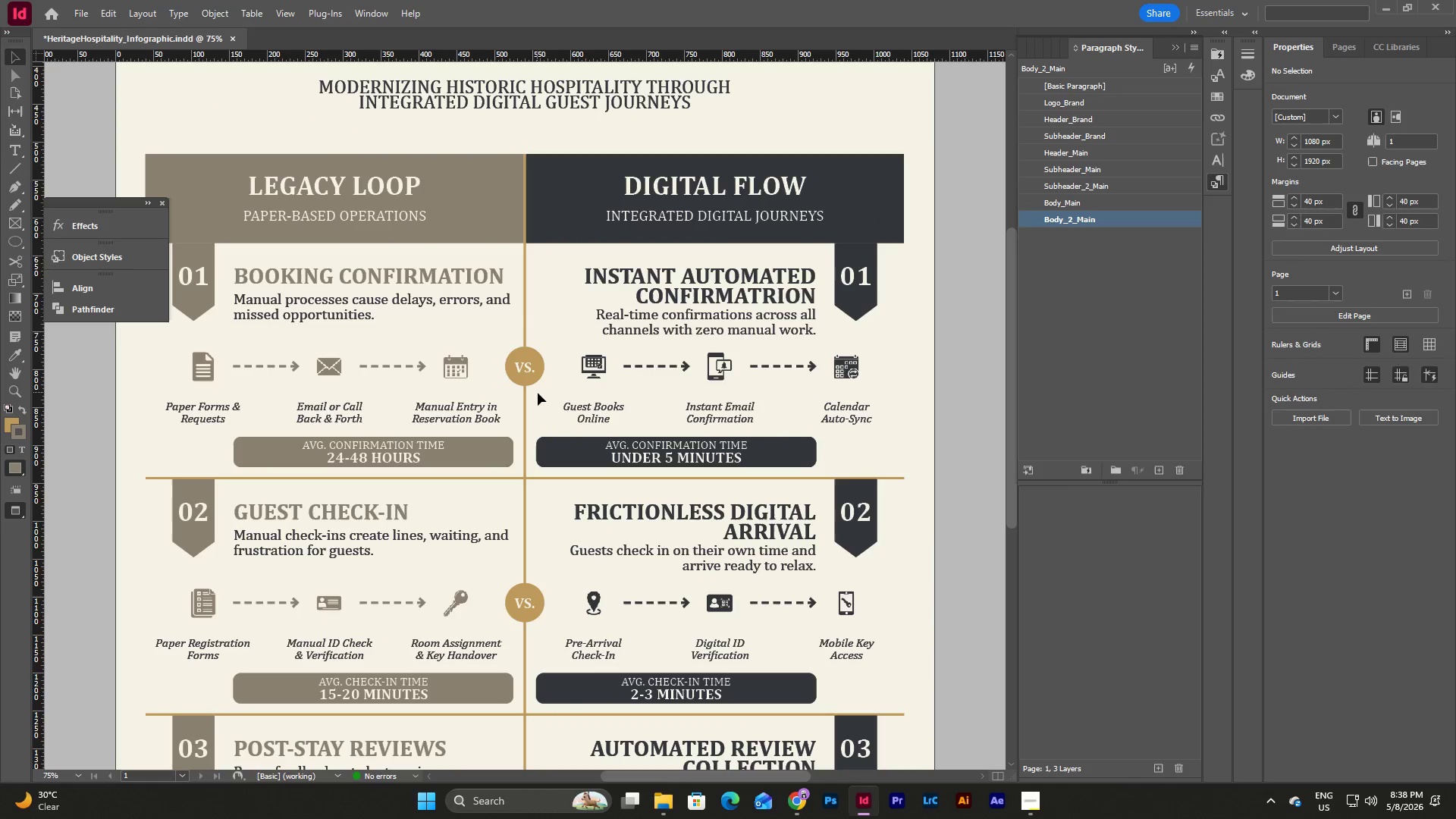 
scroll: coordinate [944, 600], scroll_direction: up, amount: 7.0
 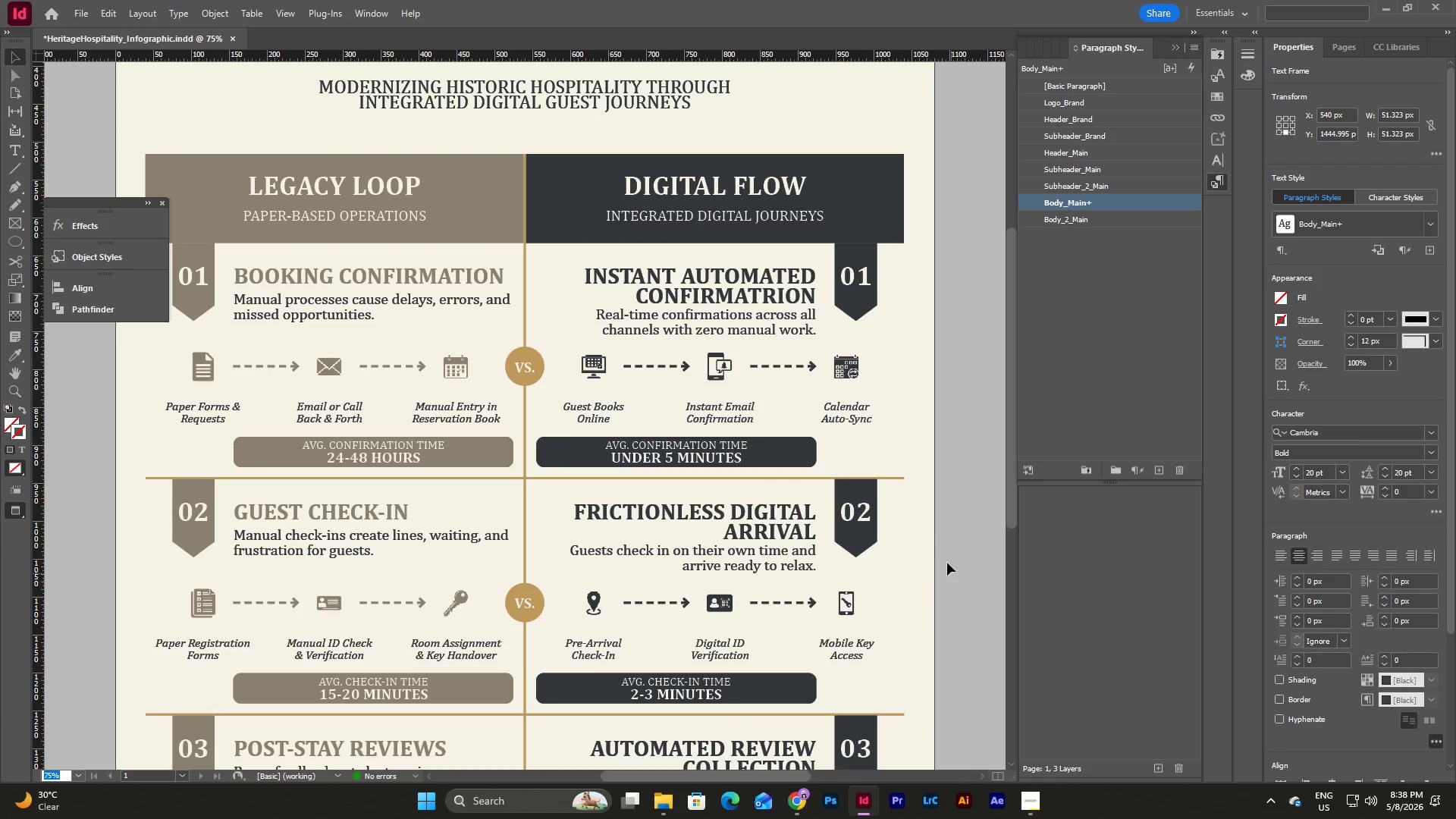 
left_click_drag(start_coordinate=[541, 390], to_coordinate=[534, 366])
 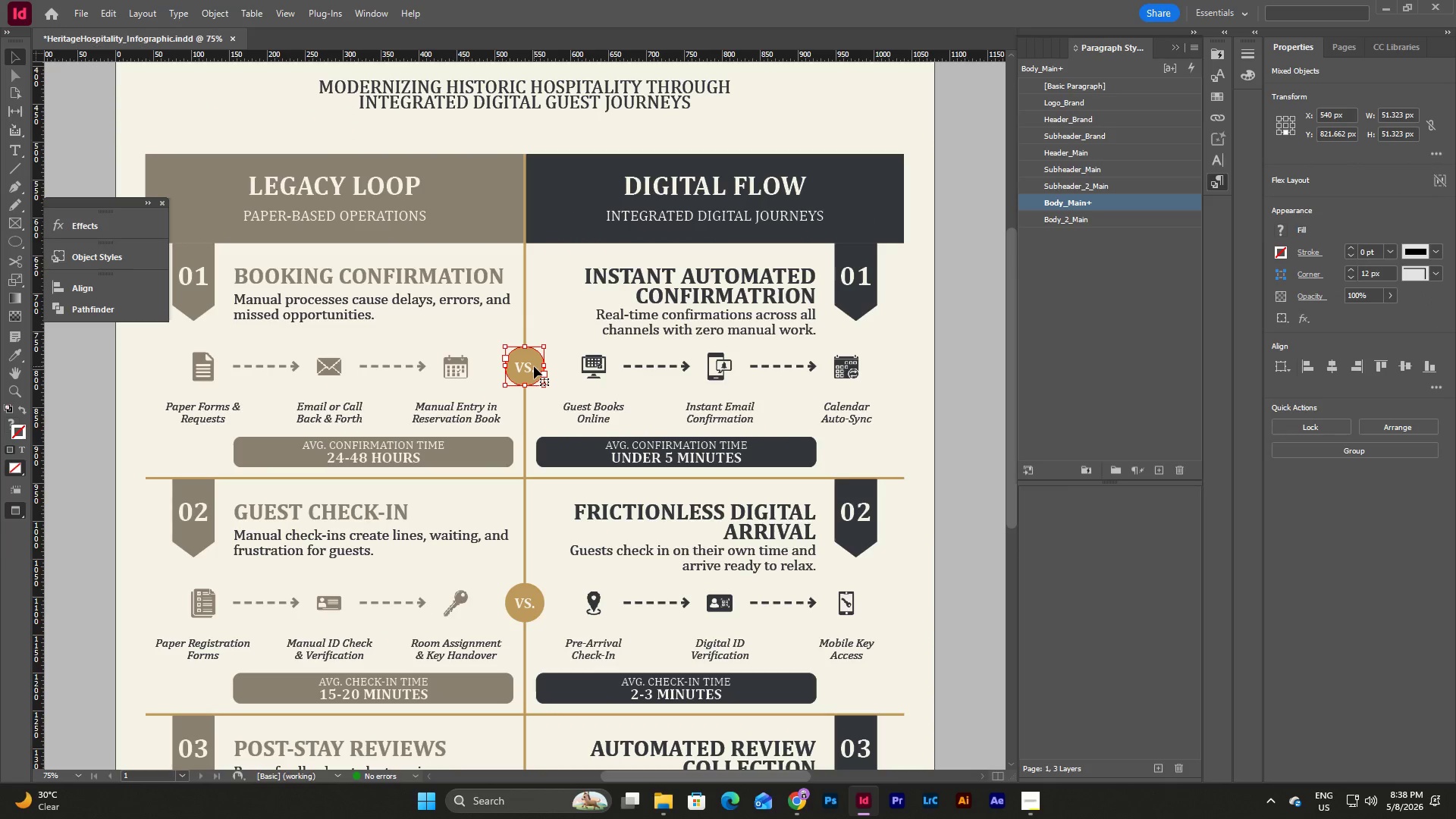 
right_click([534, 366])
 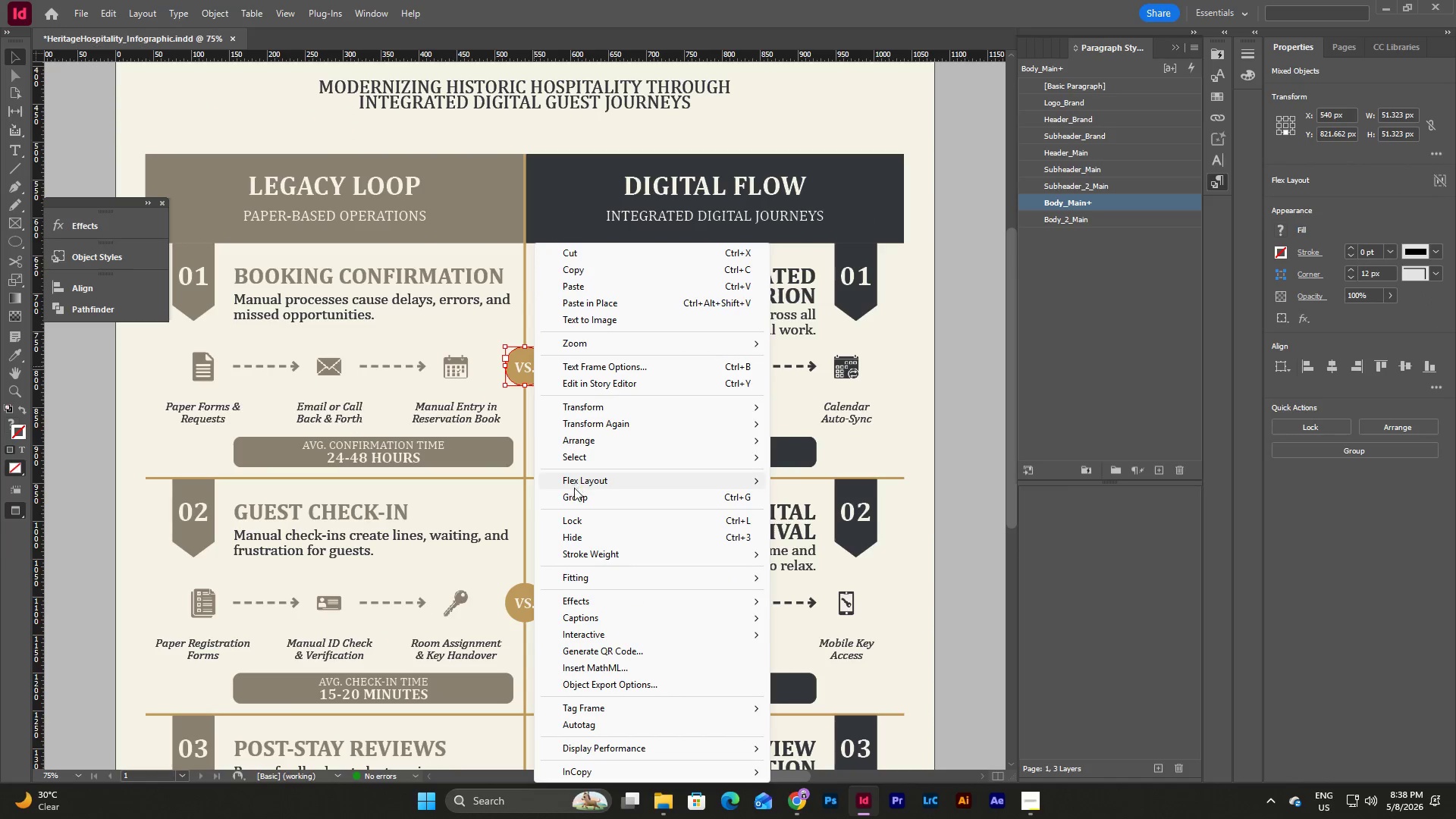 
left_click([574, 494])
 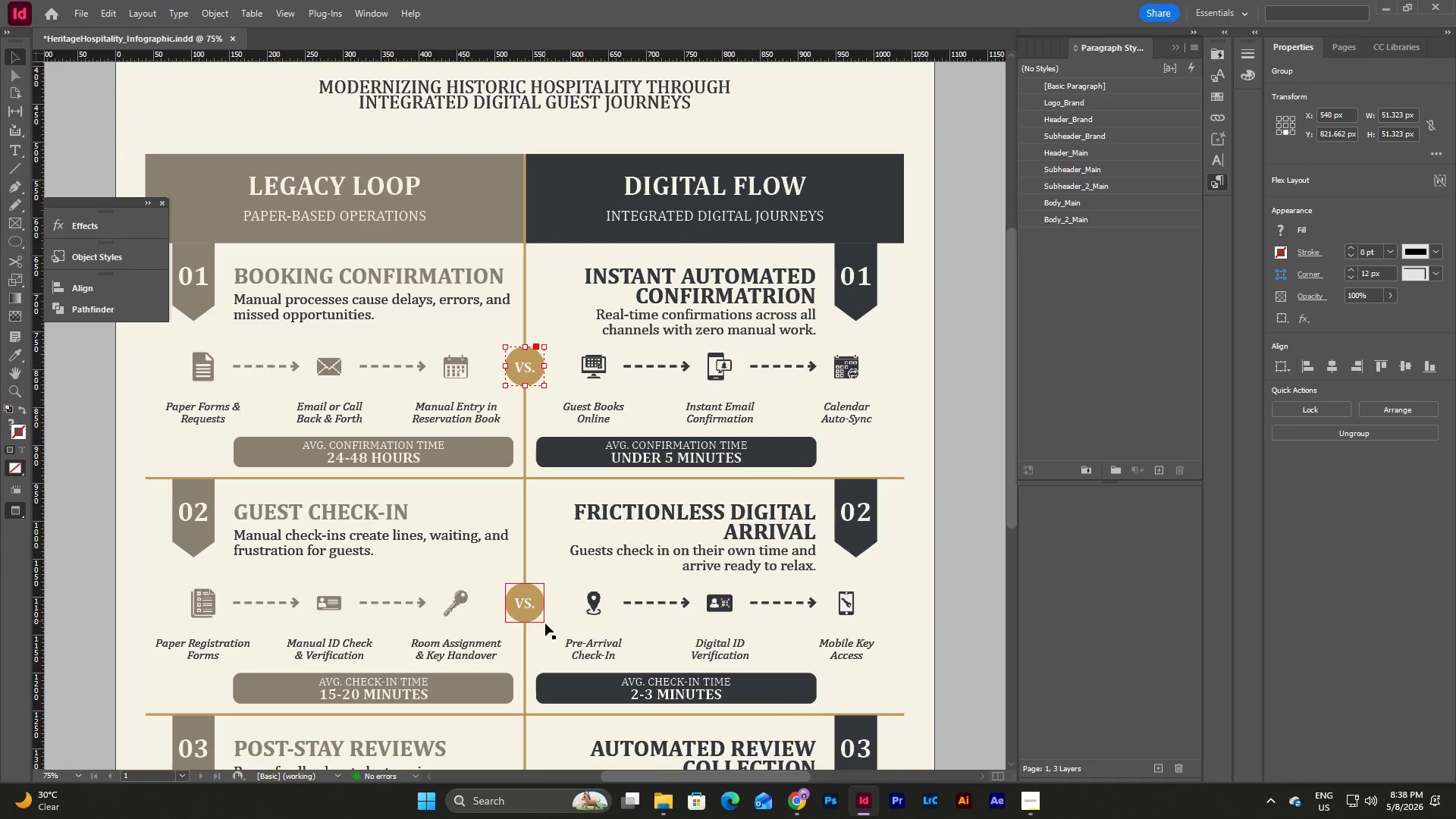 
left_click_drag(start_coordinate=[546, 627], to_coordinate=[532, 596])
 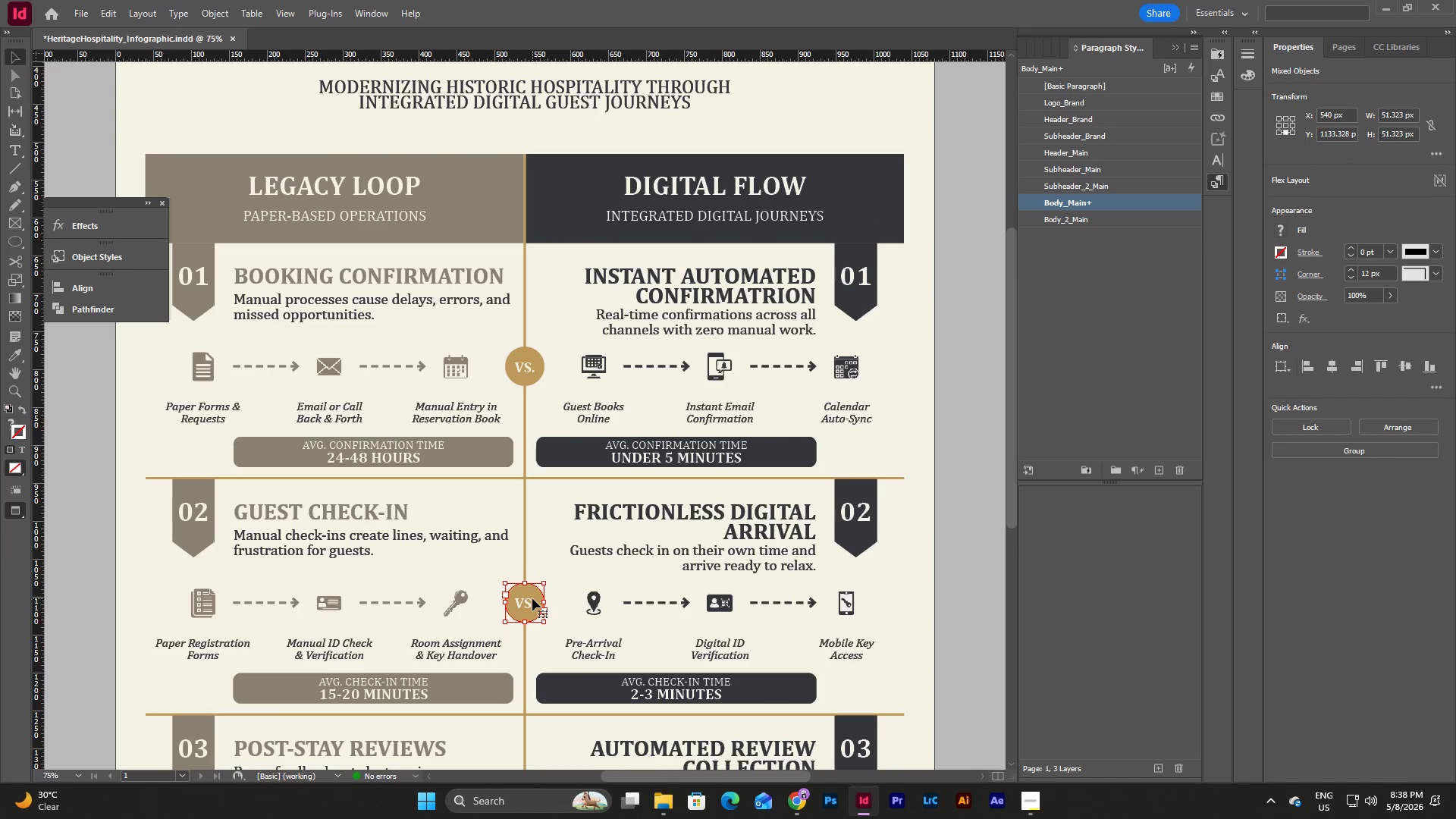 
right_click([532, 598])
 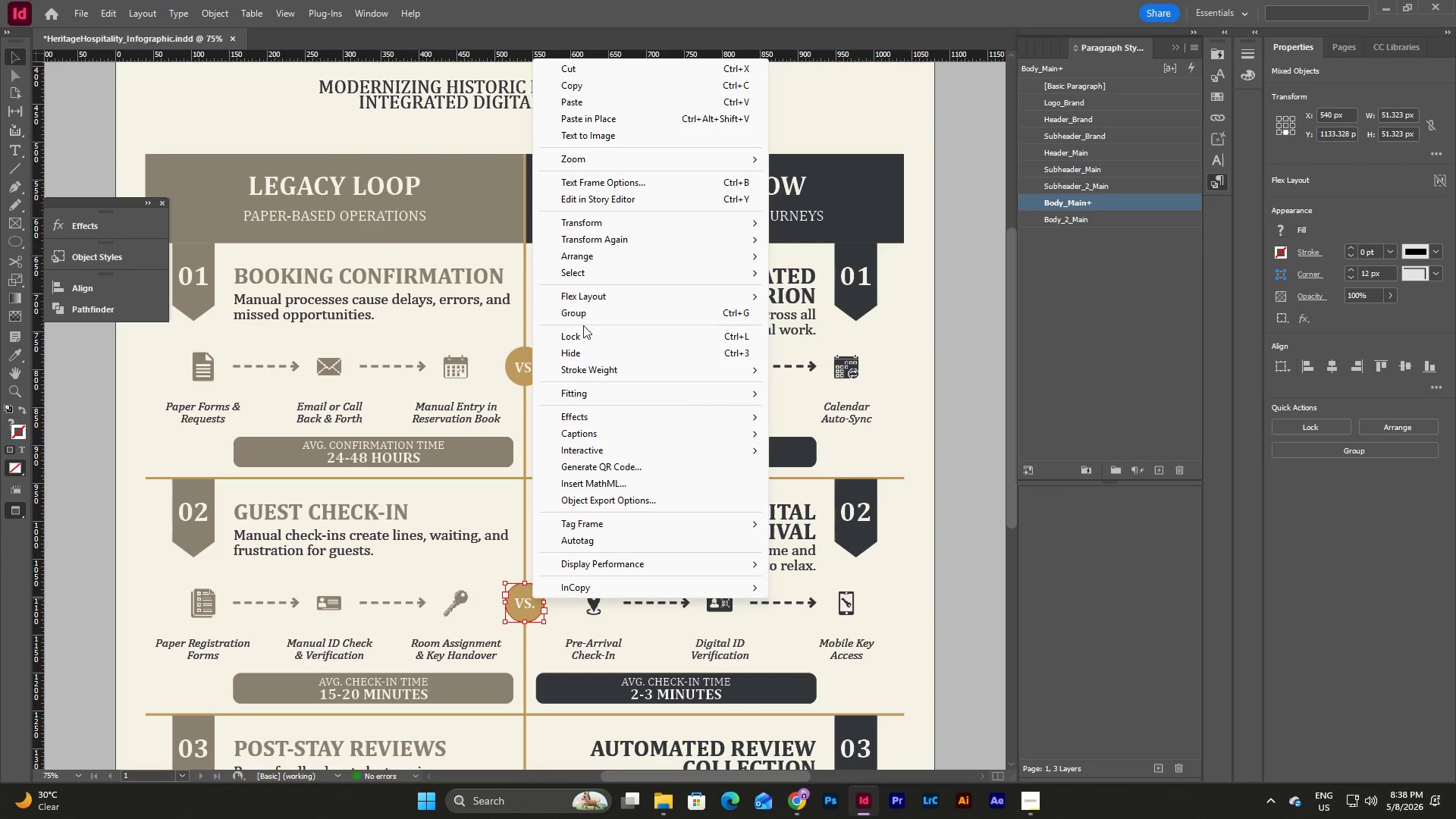 
left_click([584, 312])
 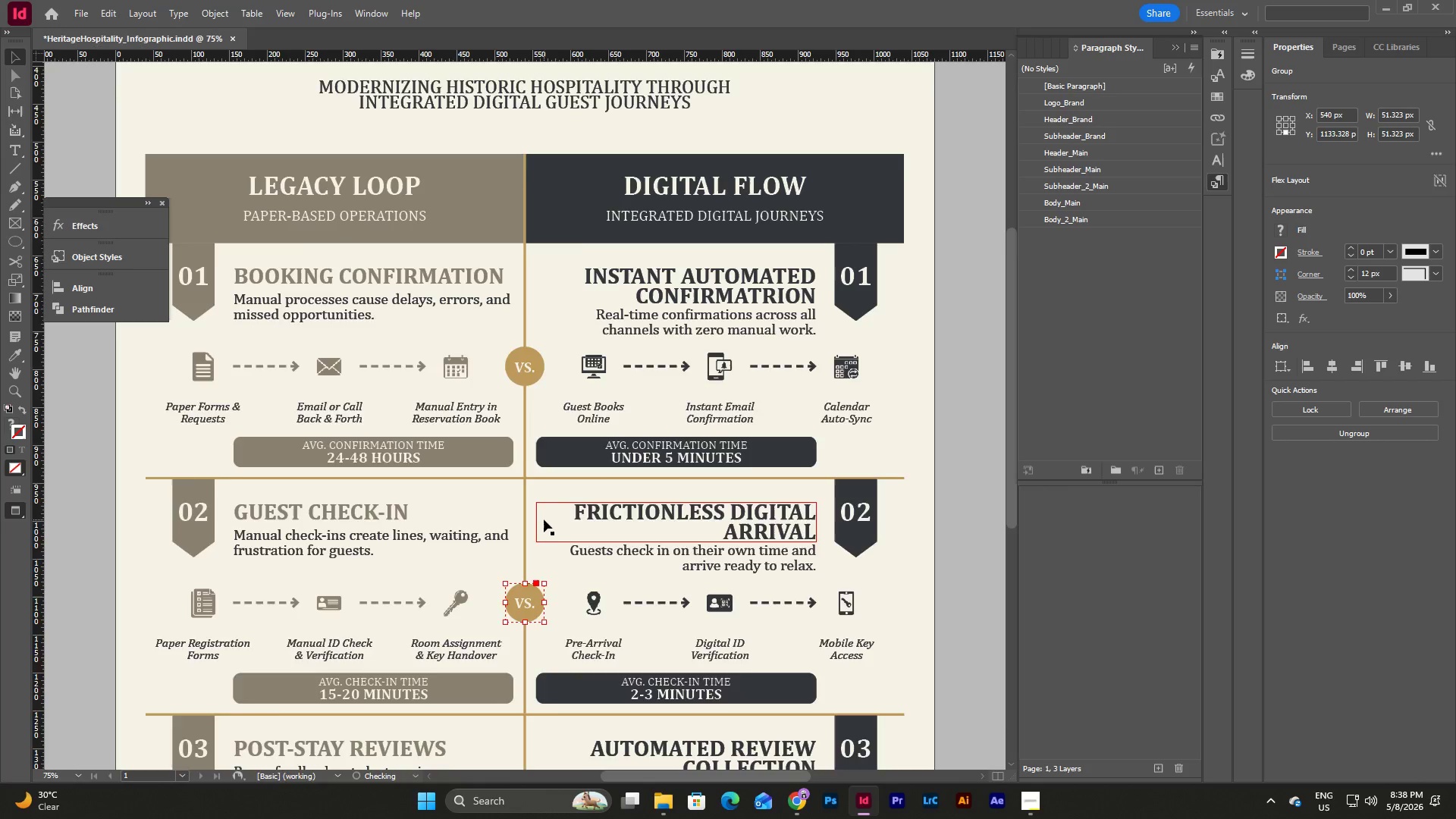 
scroll: coordinate [544, 519], scroll_direction: down, amount: 5.0
 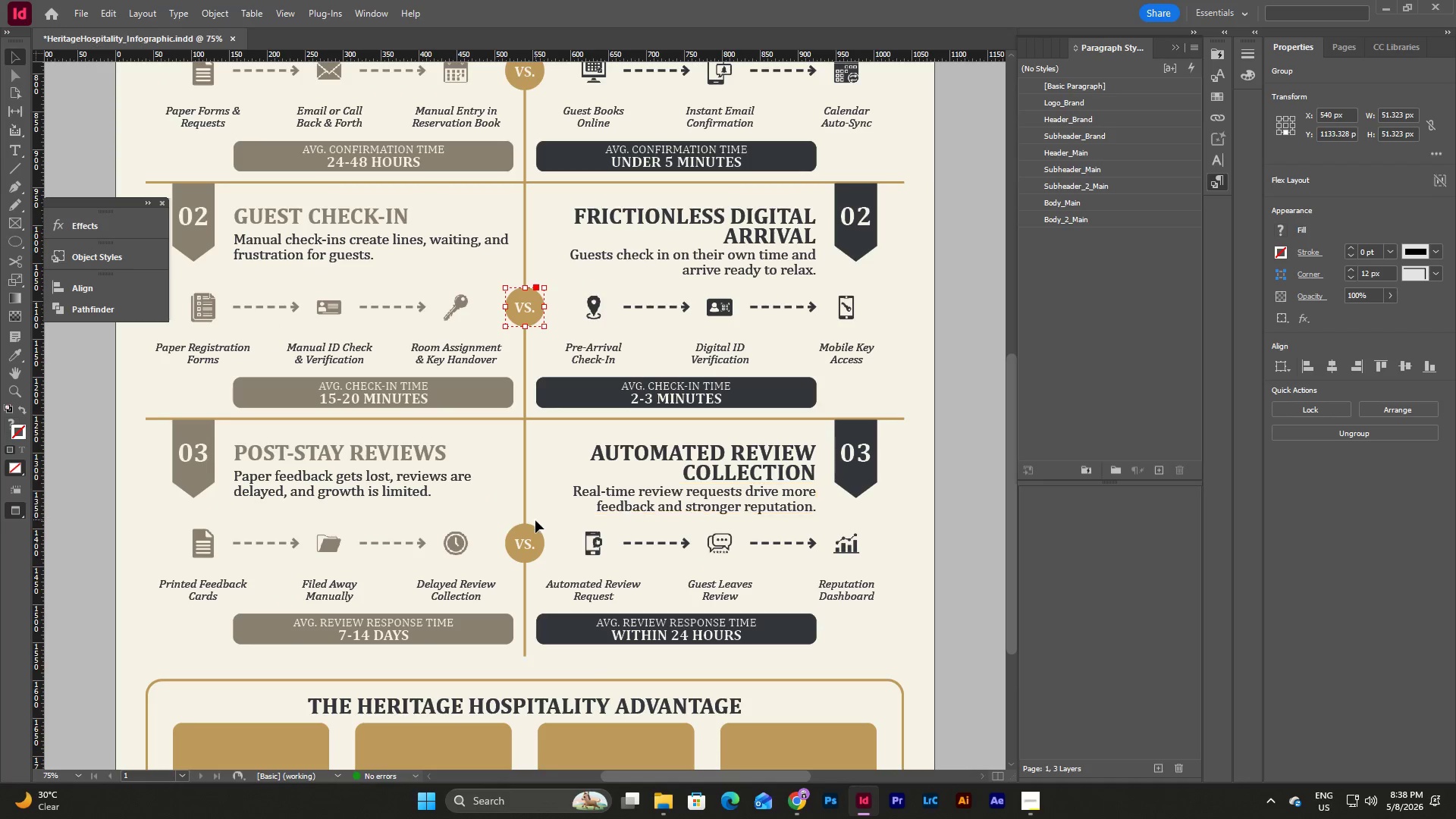 
left_click_drag(start_coordinate=[532, 516], to_coordinate=[541, 557])
 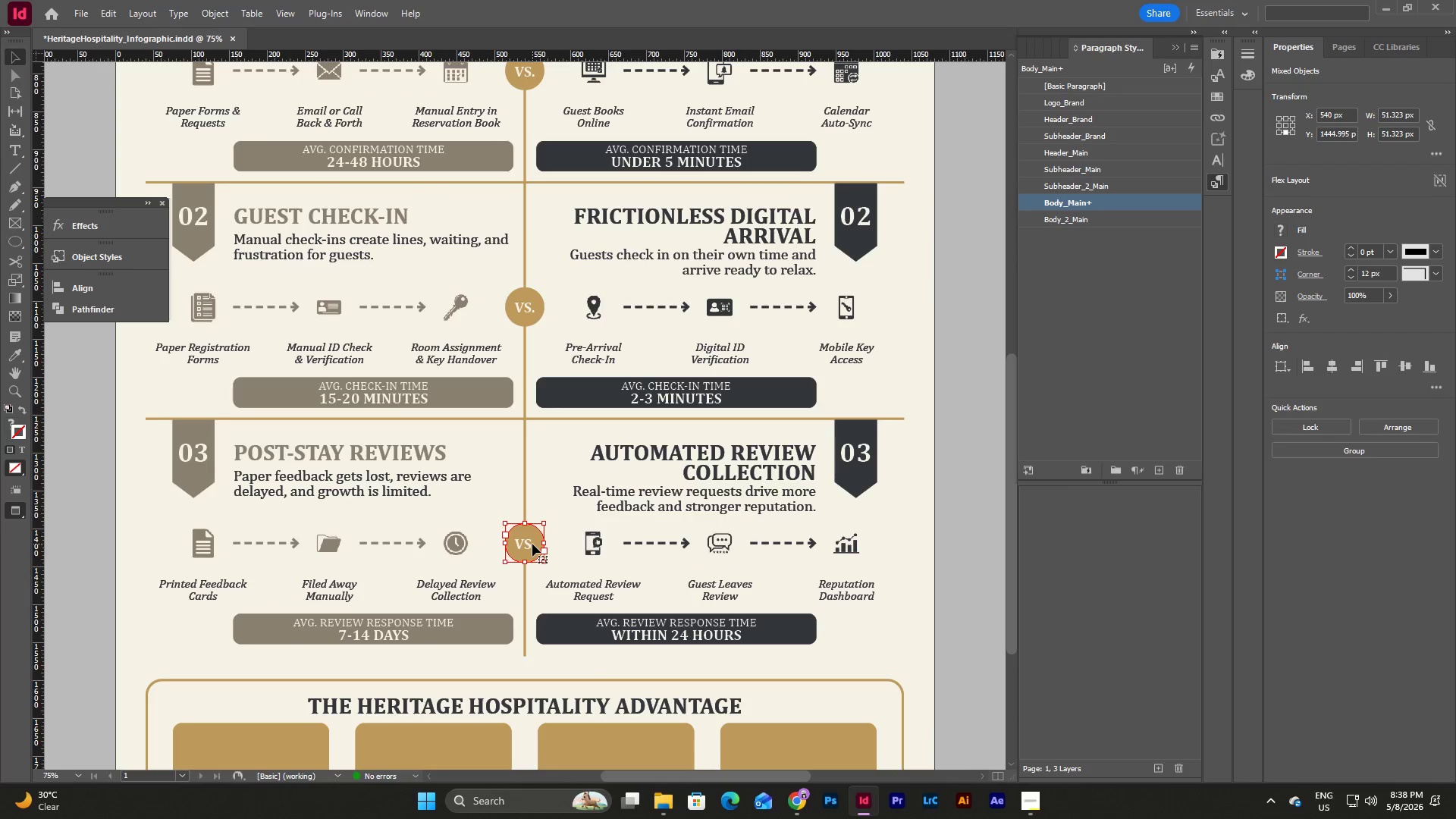 
right_click([532, 544])
 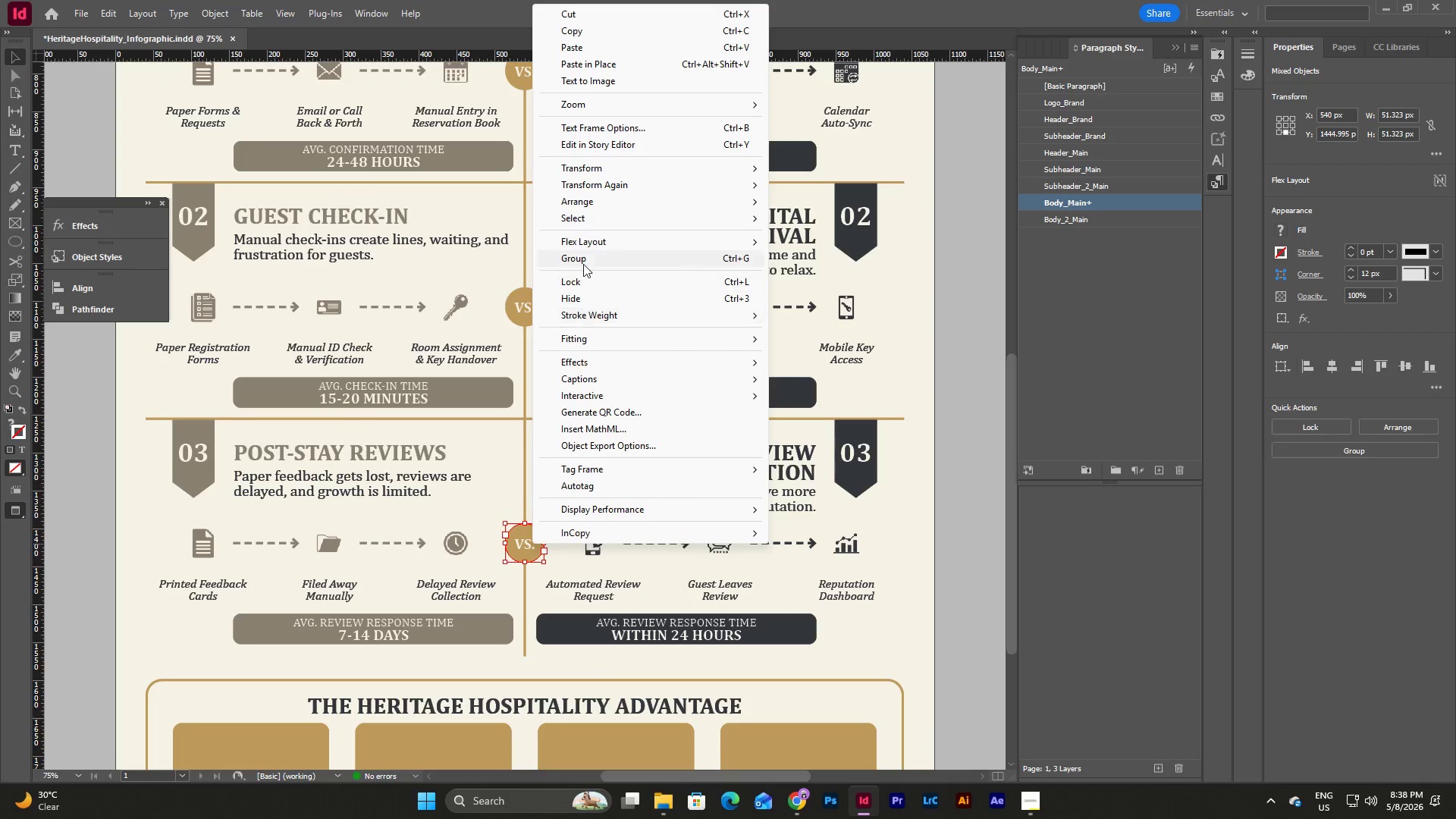 
left_click([584, 261])
 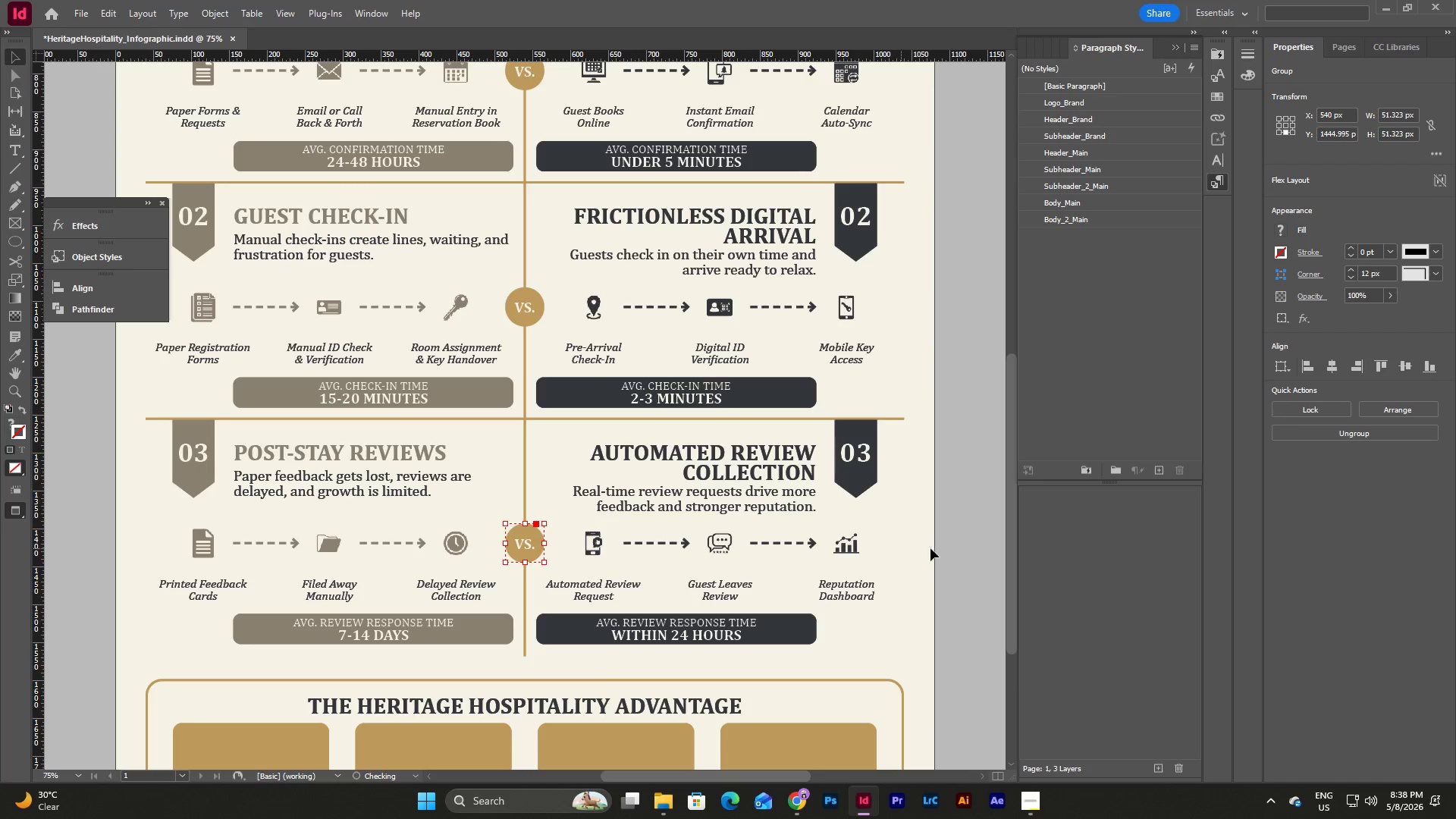 
left_click([946, 533])
 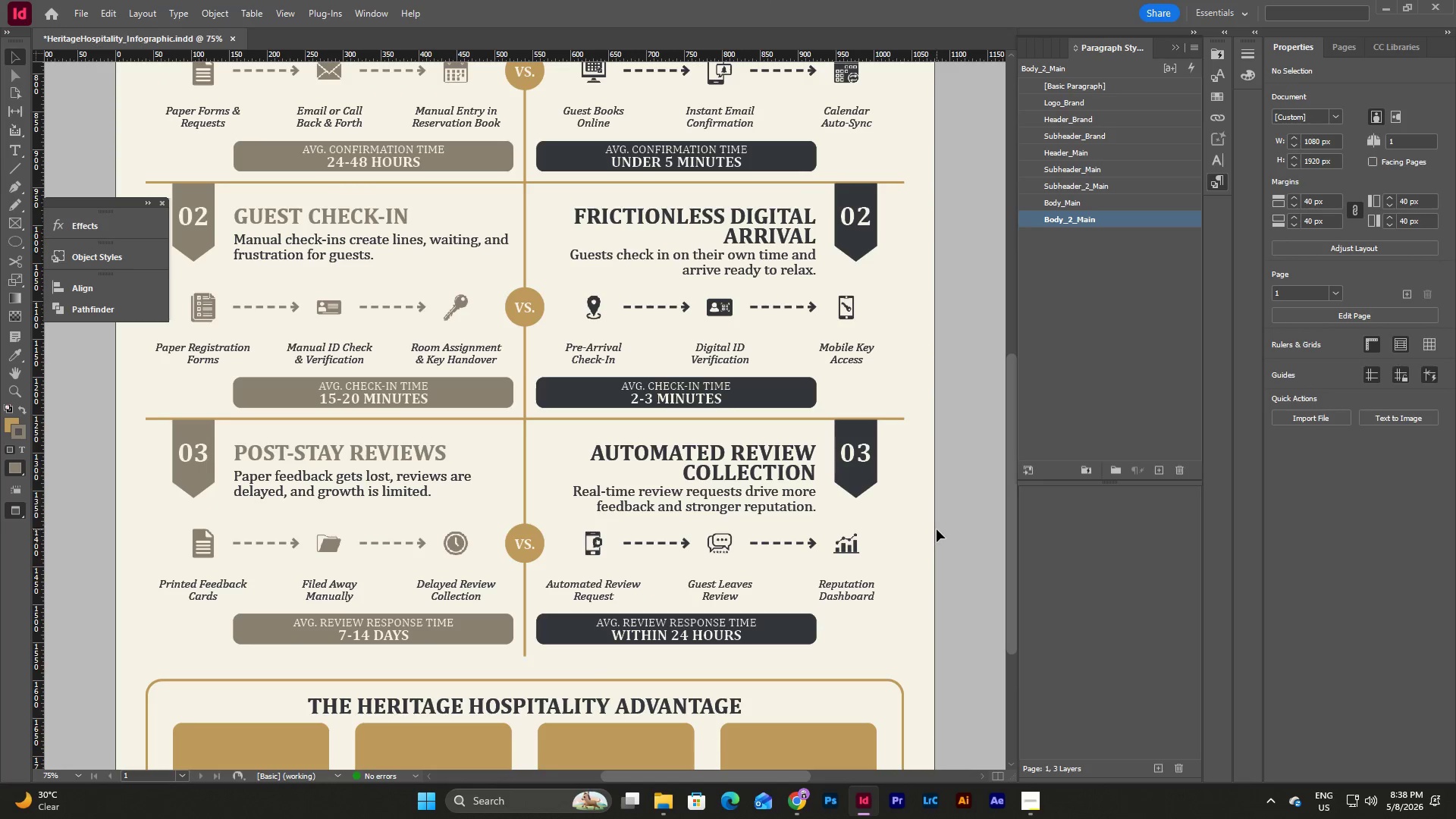 
scroll: coordinate [937, 529], scroll_direction: down, amount: 4.0
 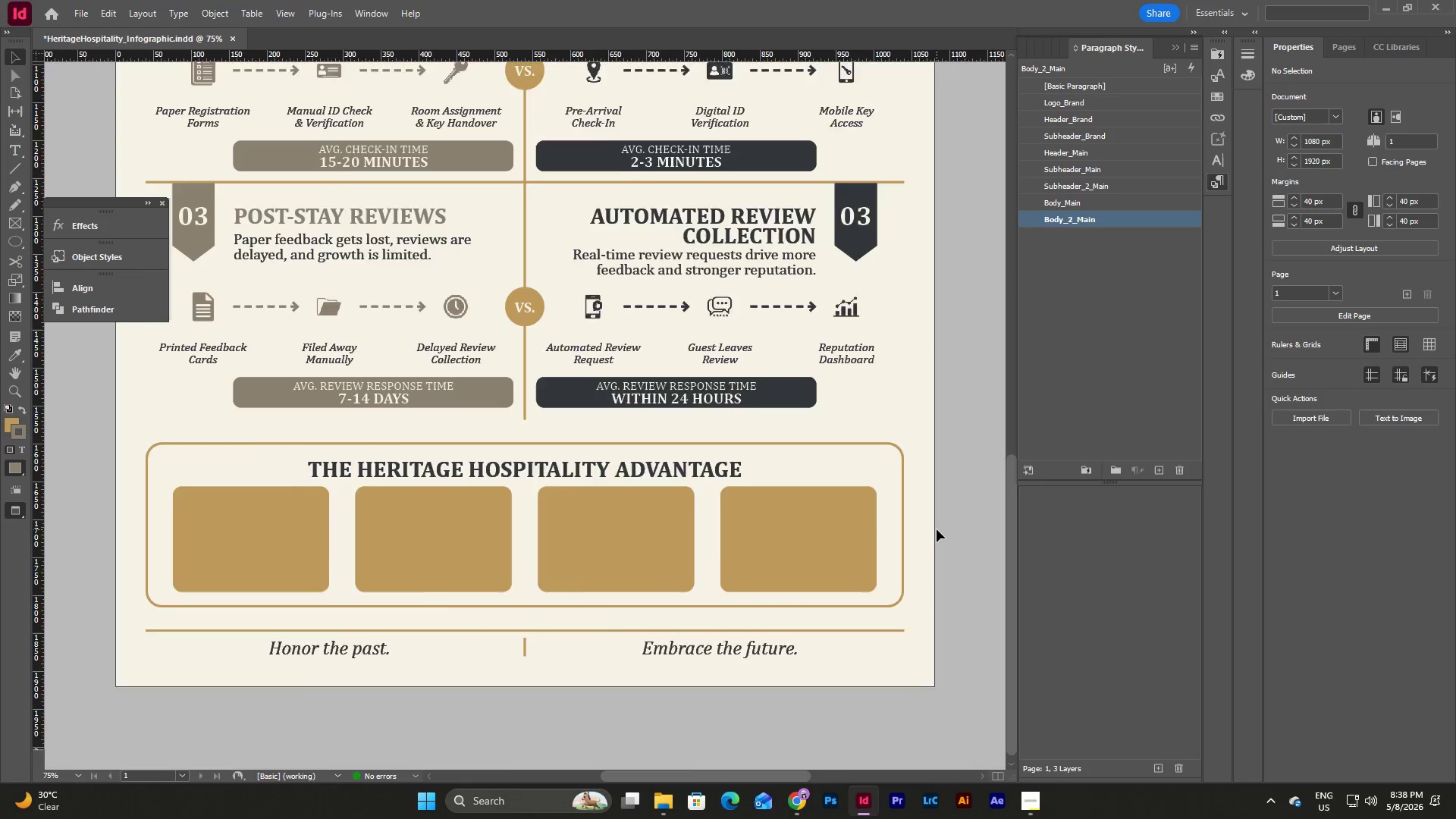 
scroll: coordinate [937, 529], scroll_direction: up, amount: 4.0
 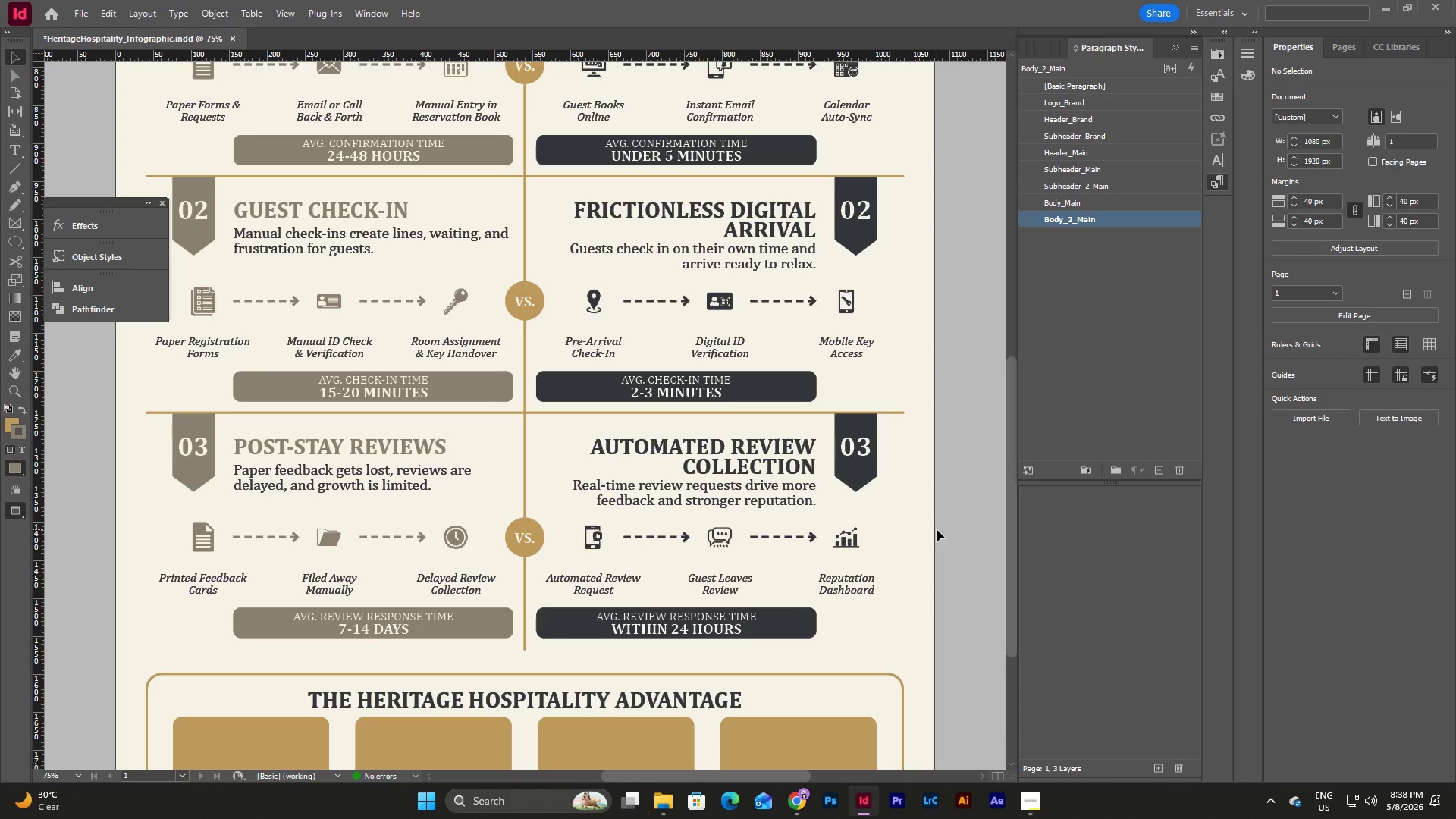 
wait(7.16)
 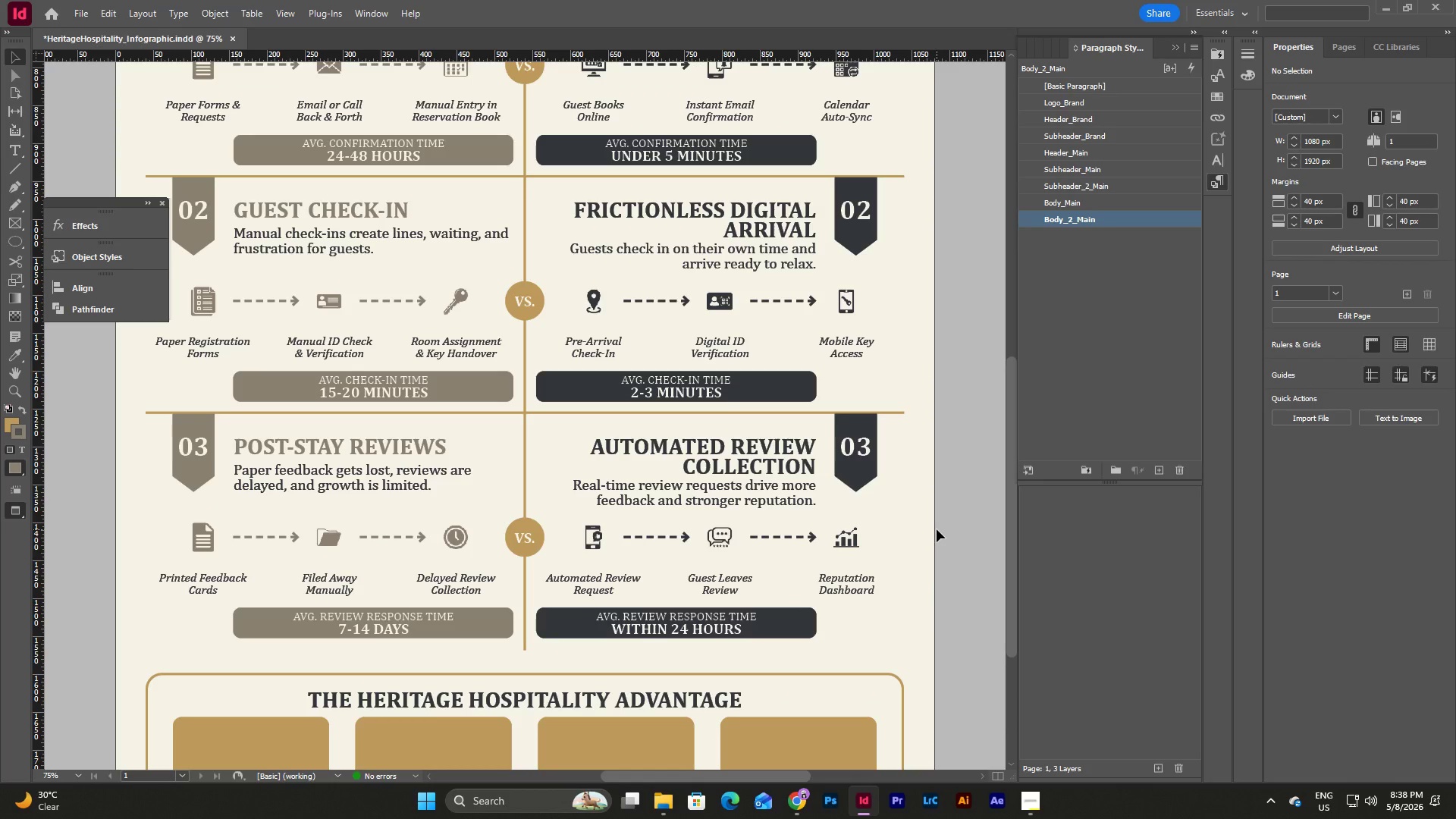 
left_click([916, 632])
 